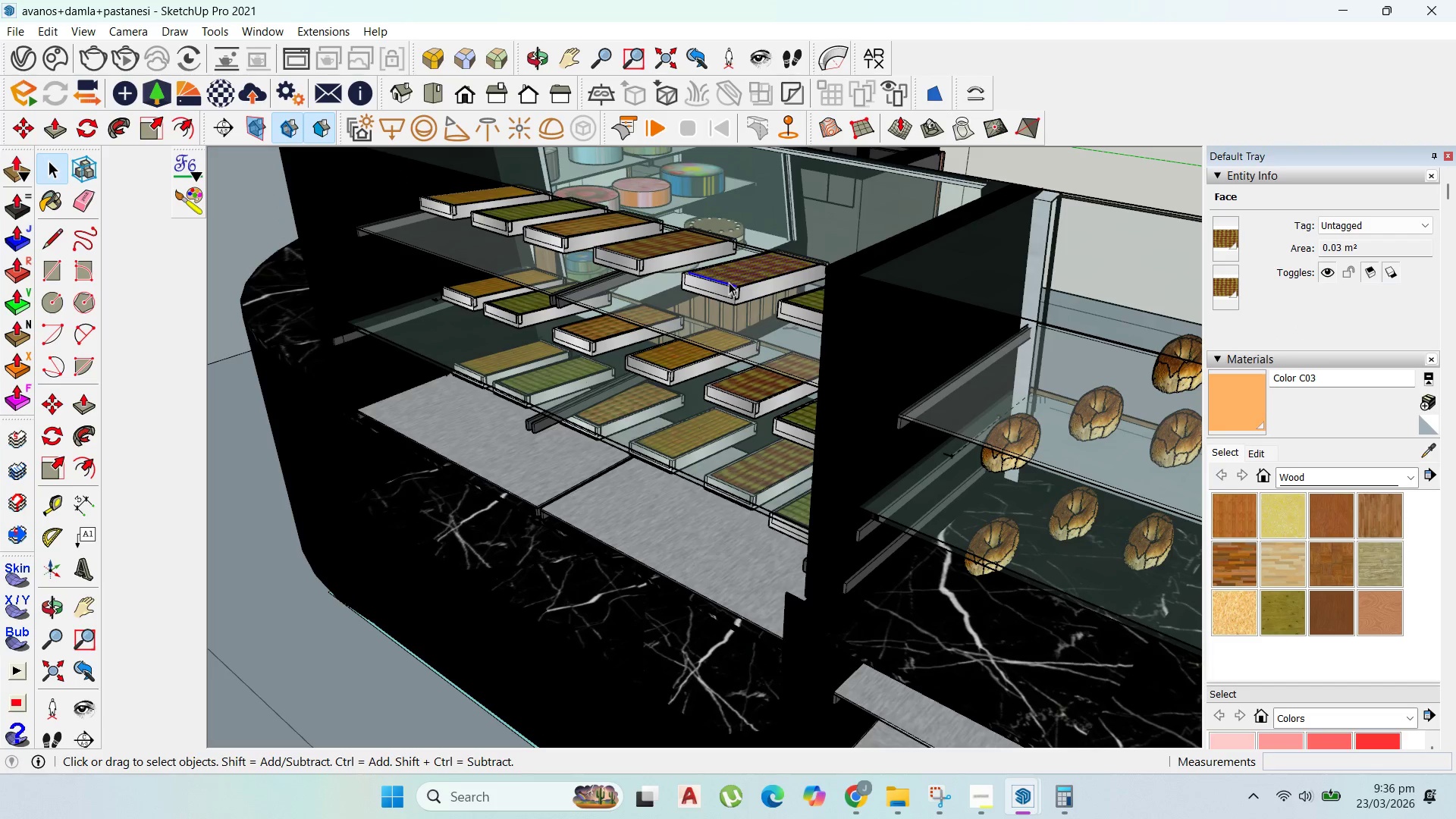 
triple_click([729, 282])
 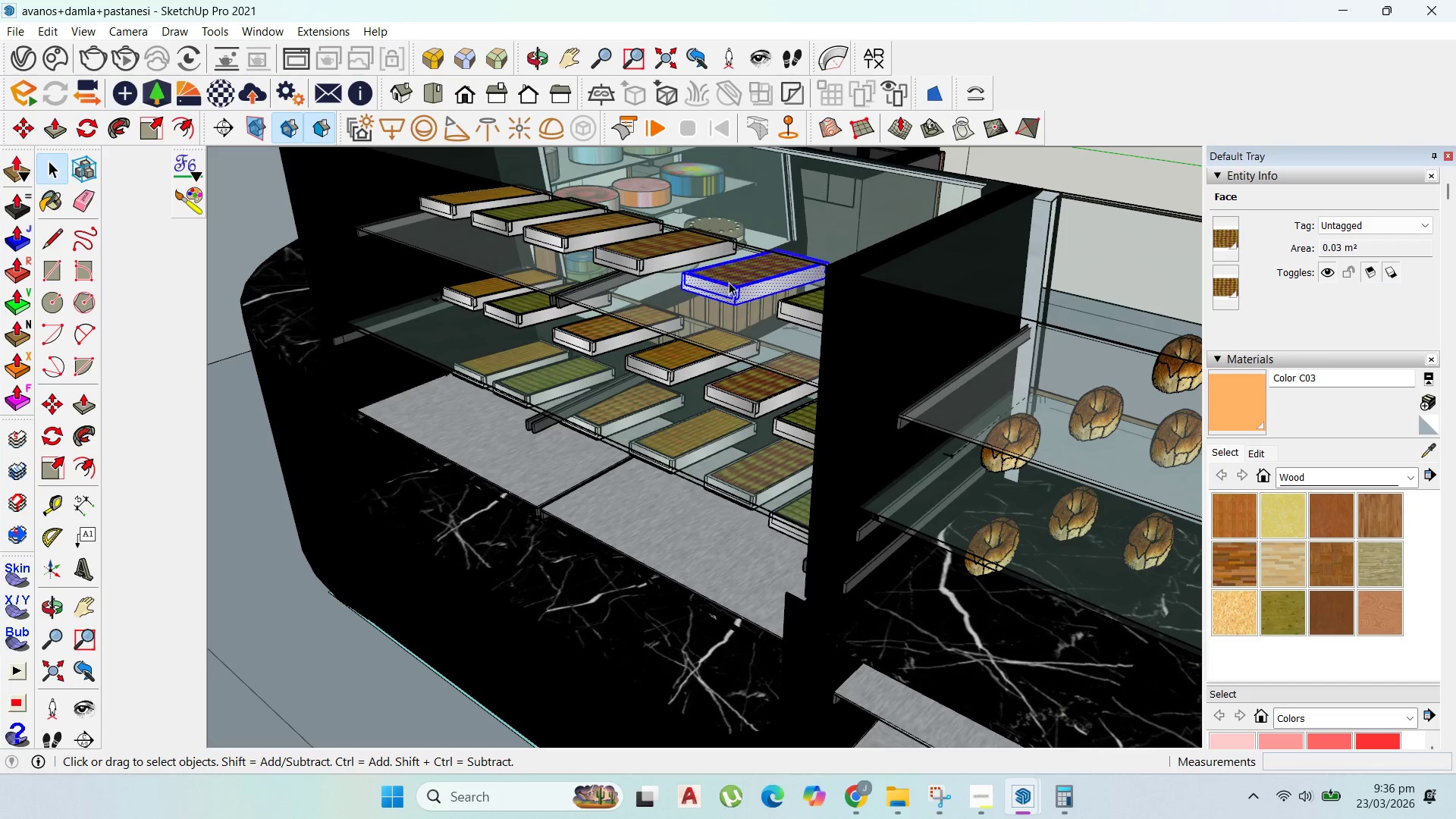 
triple_click([729, 282])
 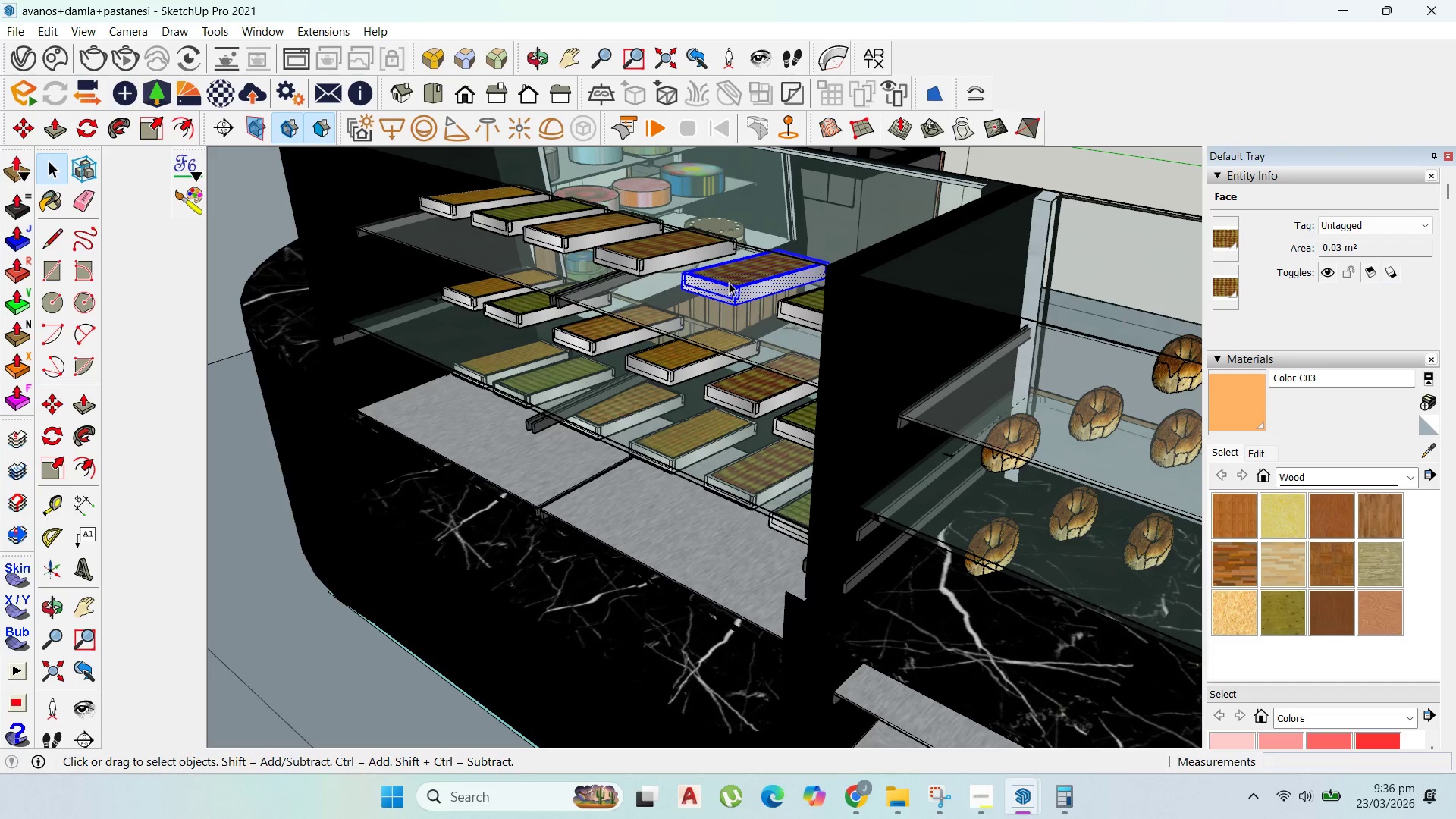 
triple_click([729, 282])
 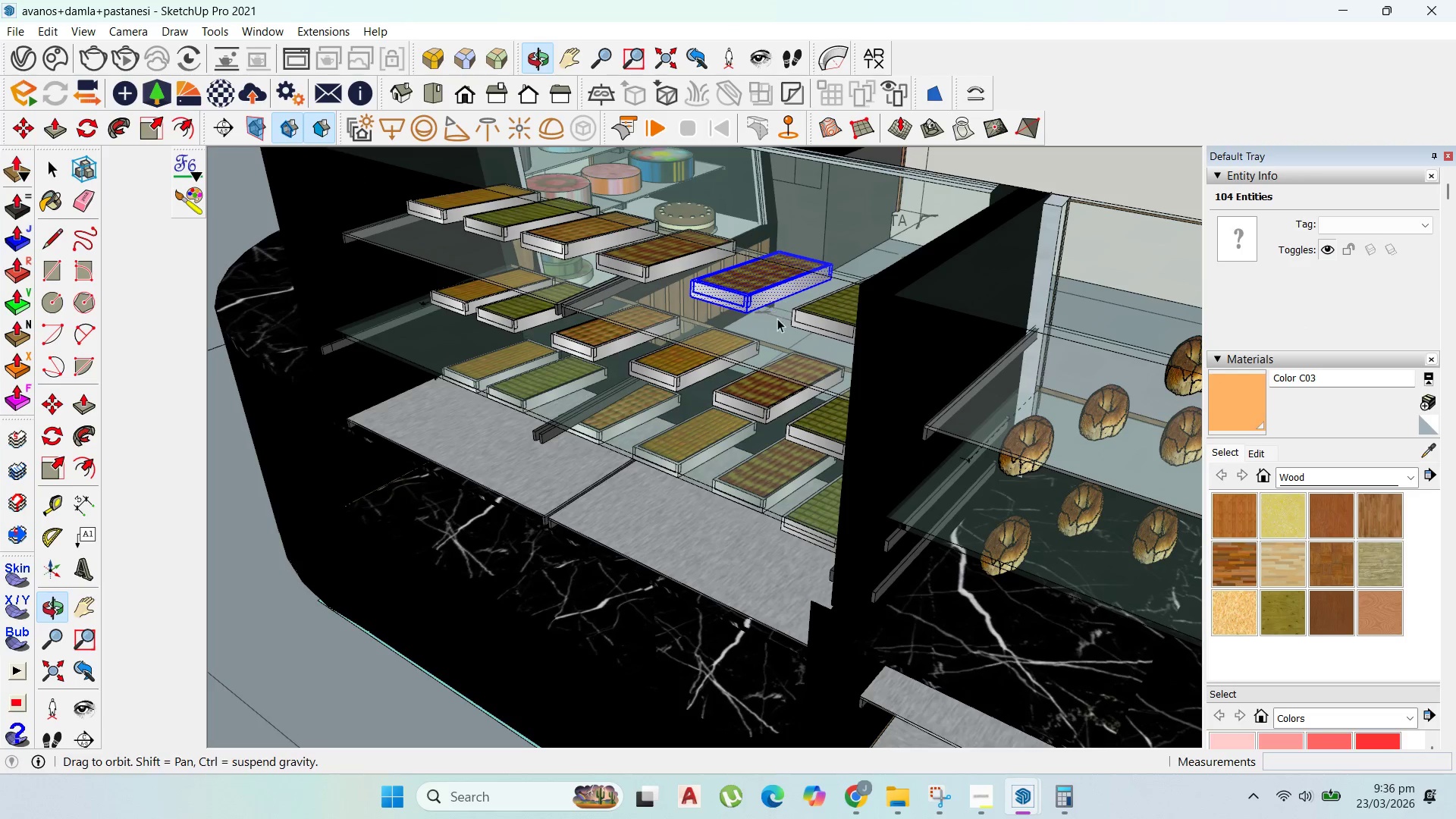 
key(Control+Z)
 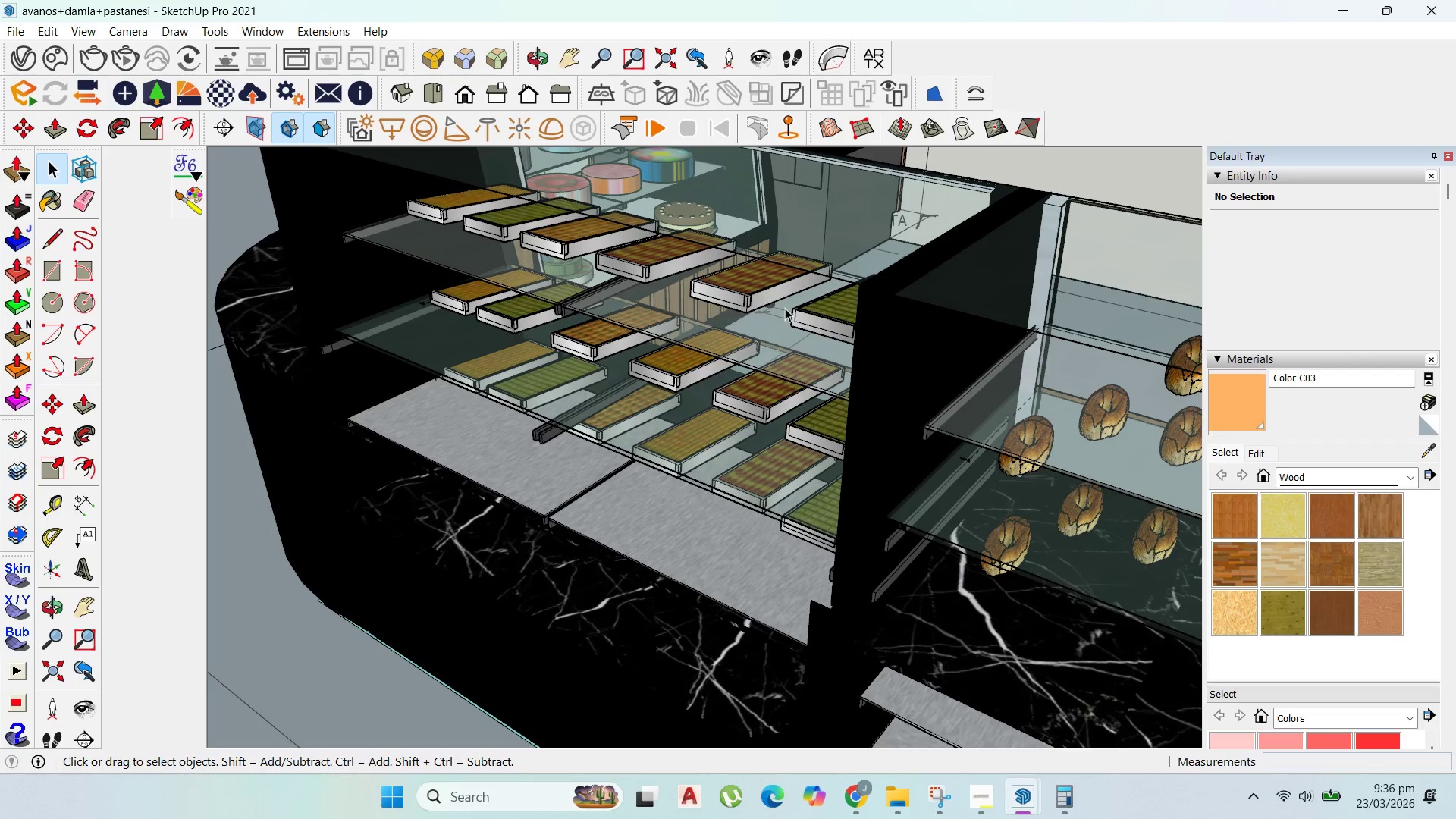 
left_click([786, 308])
 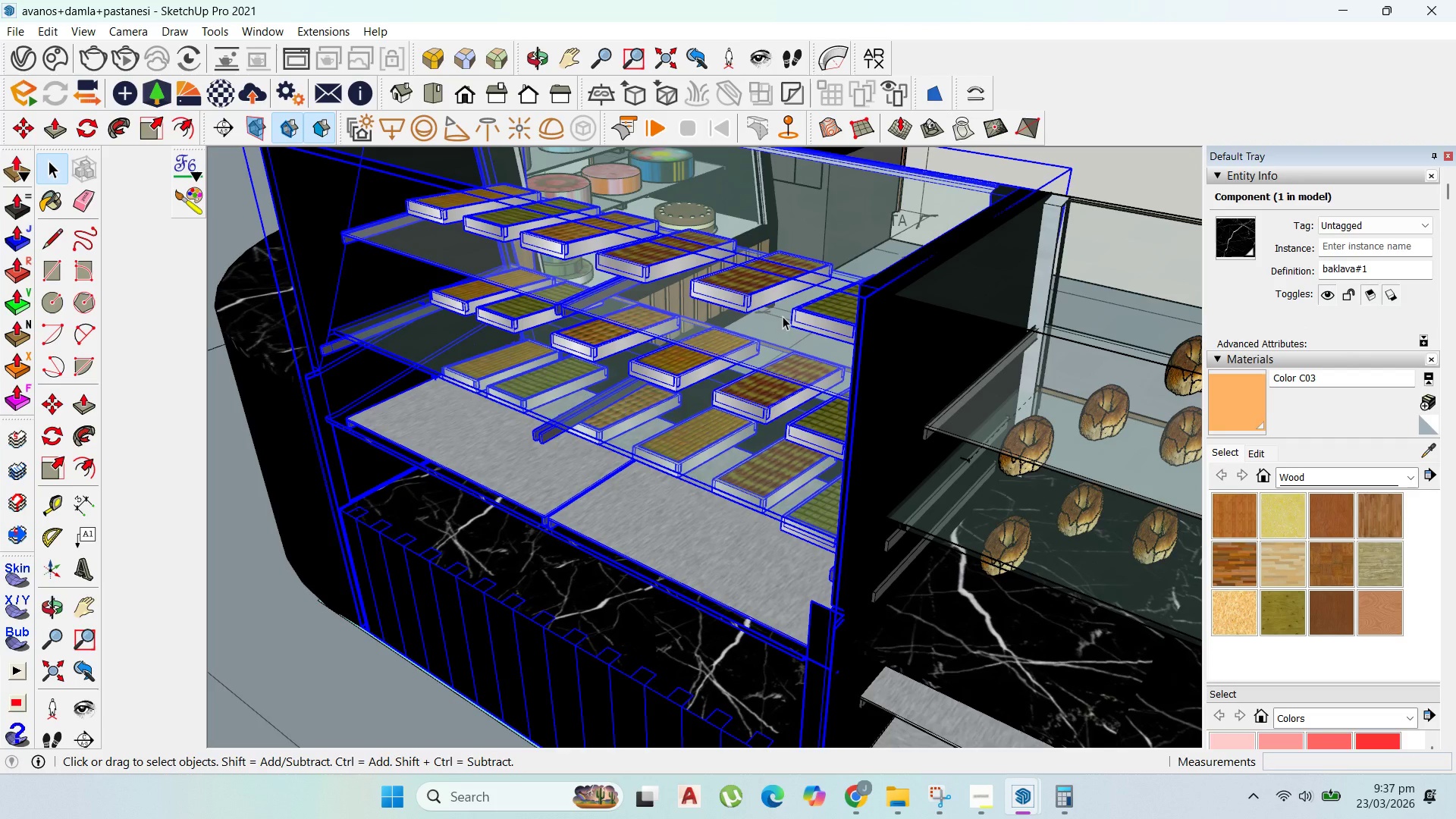 
double_click([783, 316])
 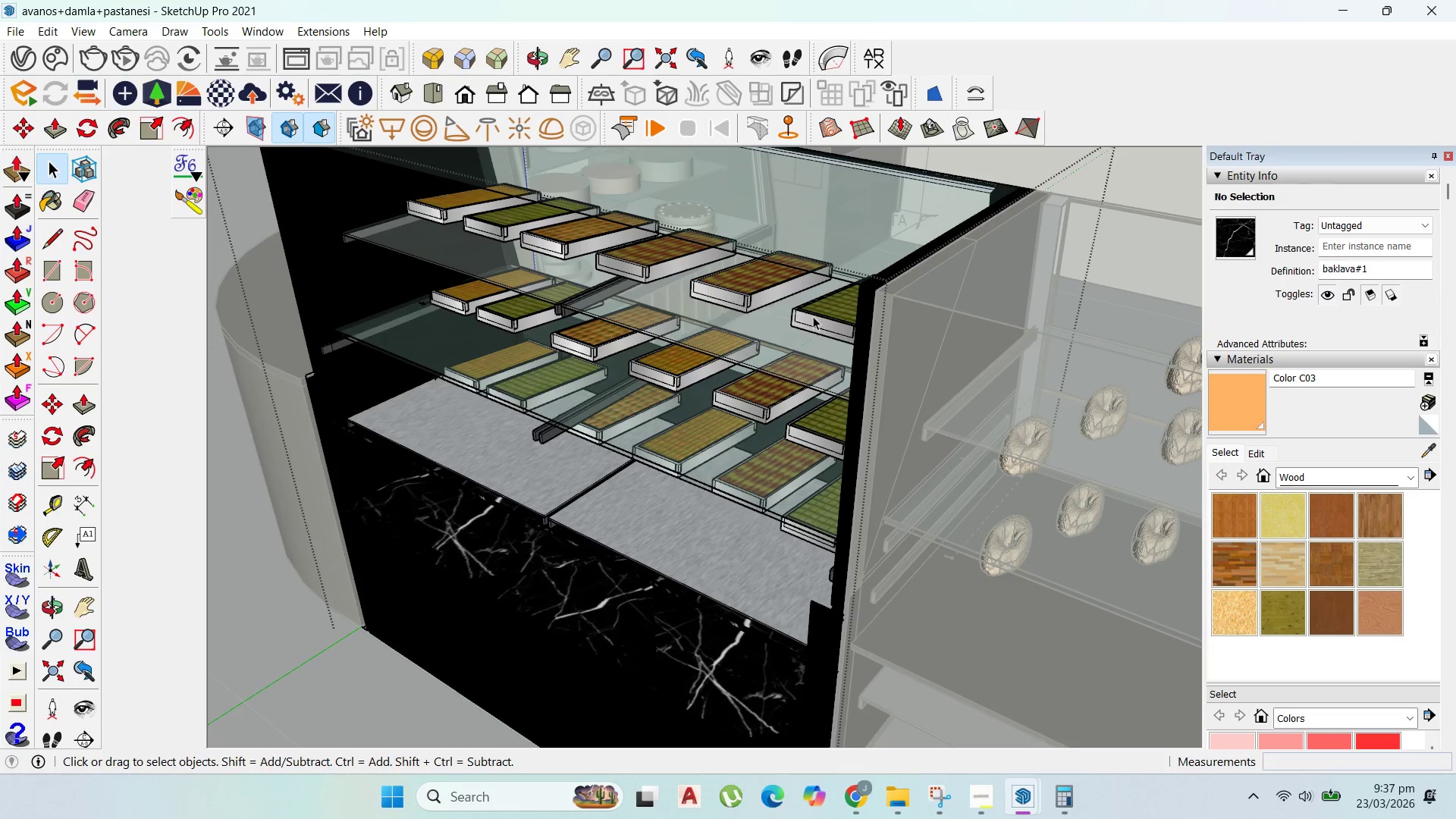 
left_click([817, 315])
 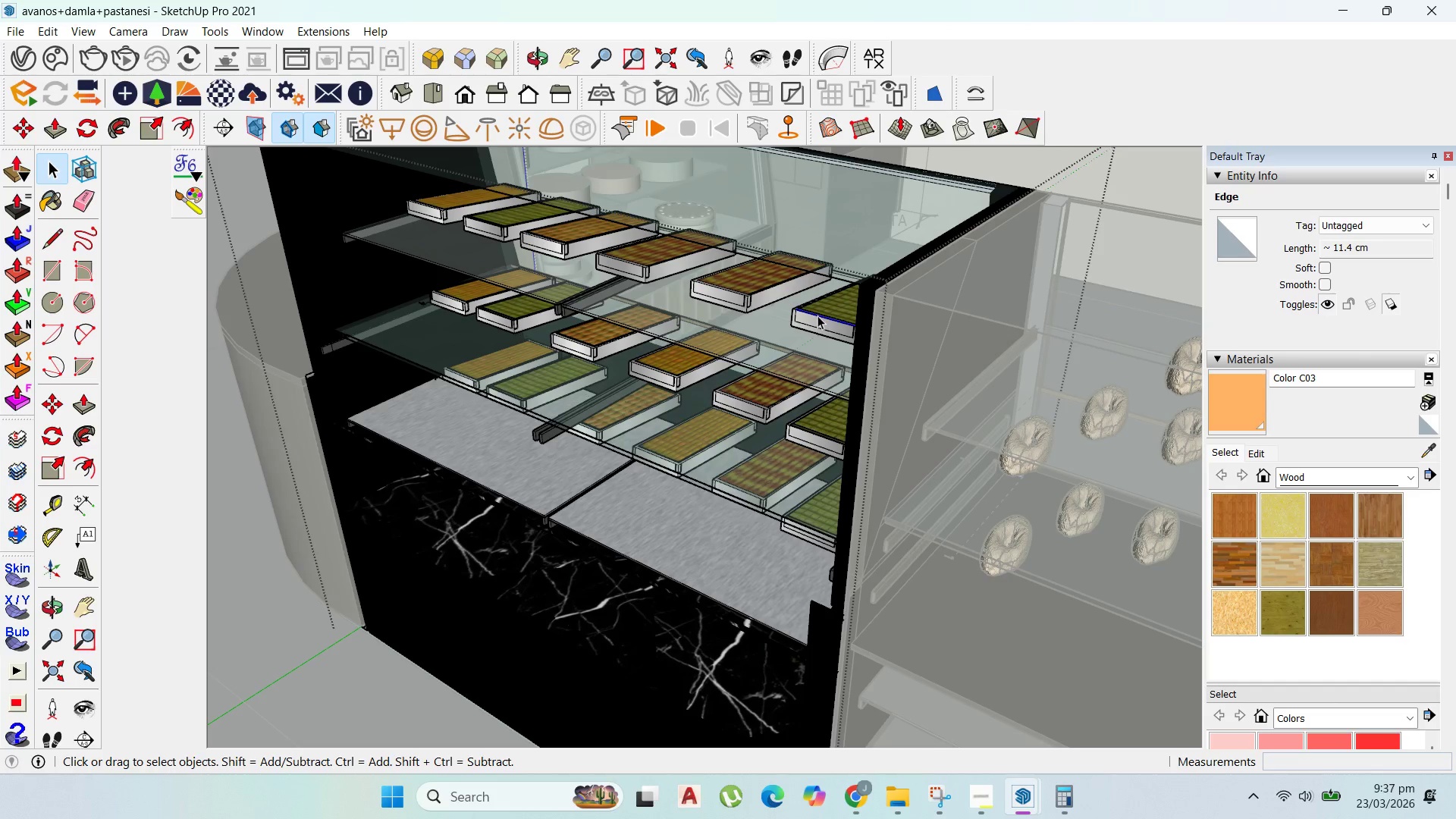 
scroll: coordinate [818, 318], scroll_direction: up, amount: 4.0
 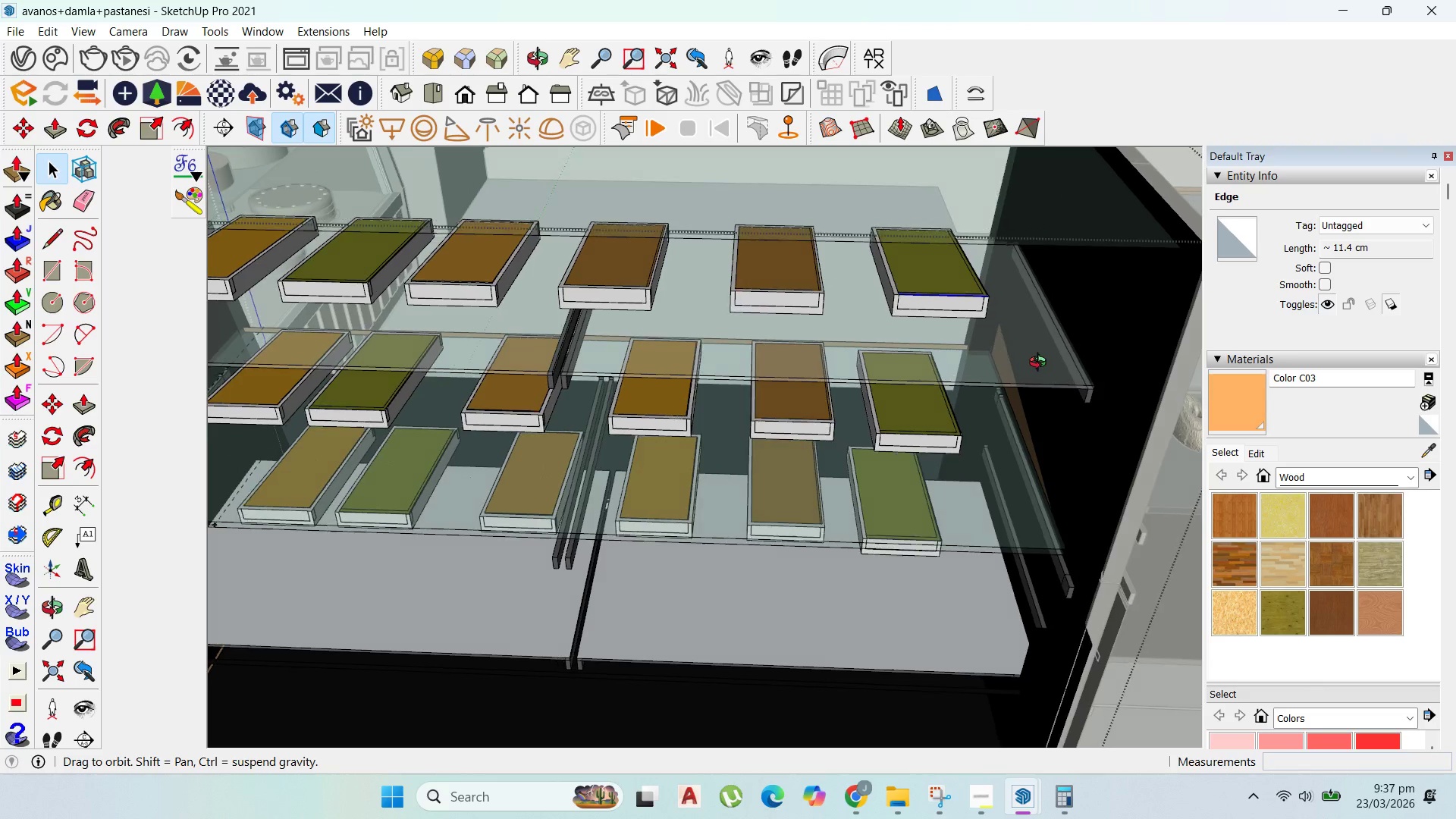 
scroll: coordinate [1070, 393], scroll_direction: down, amount: 1.0
 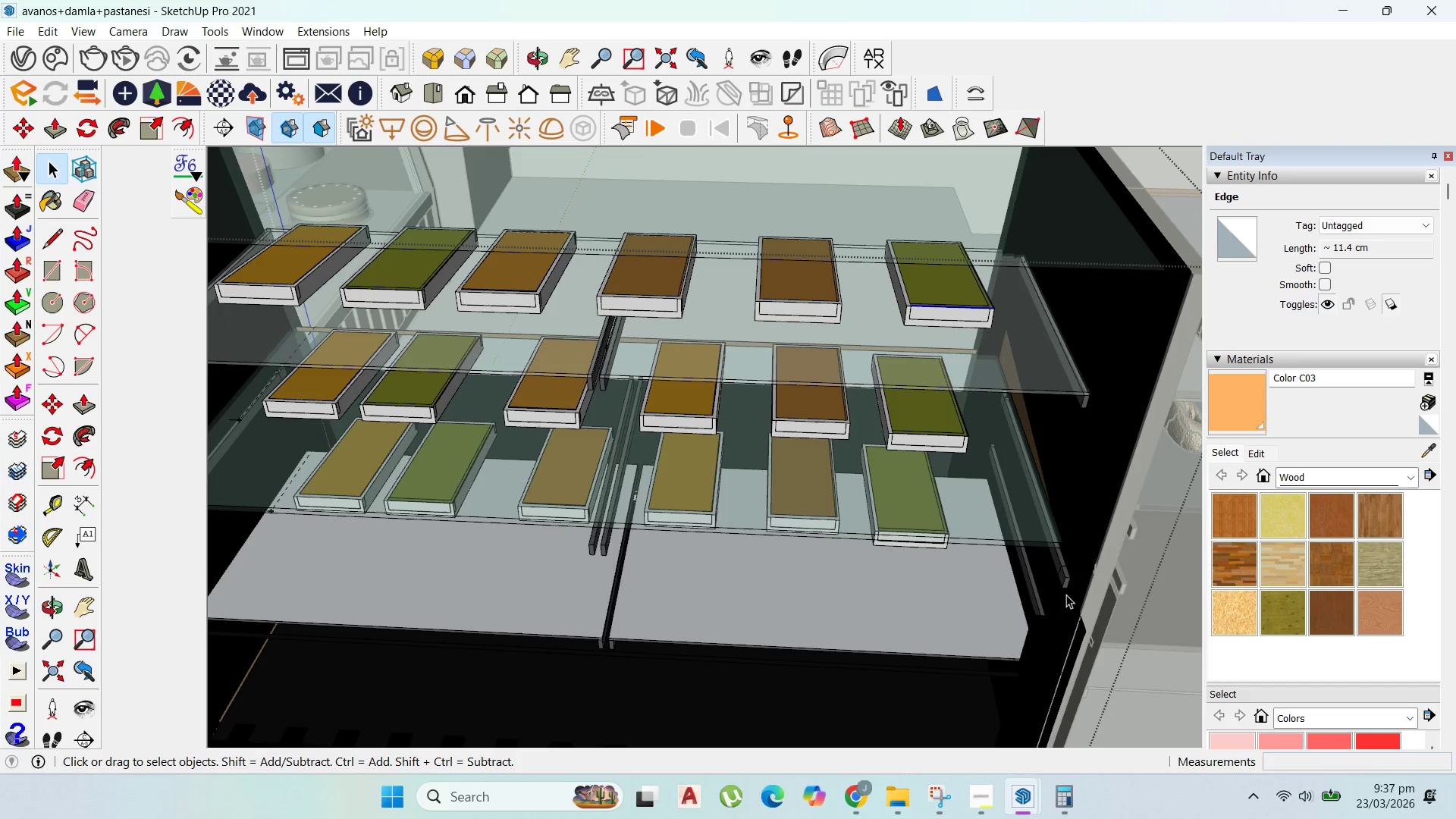 
left_click_drag(start_coordinate=[1059, 596], to_coordinate=[199, 154])
 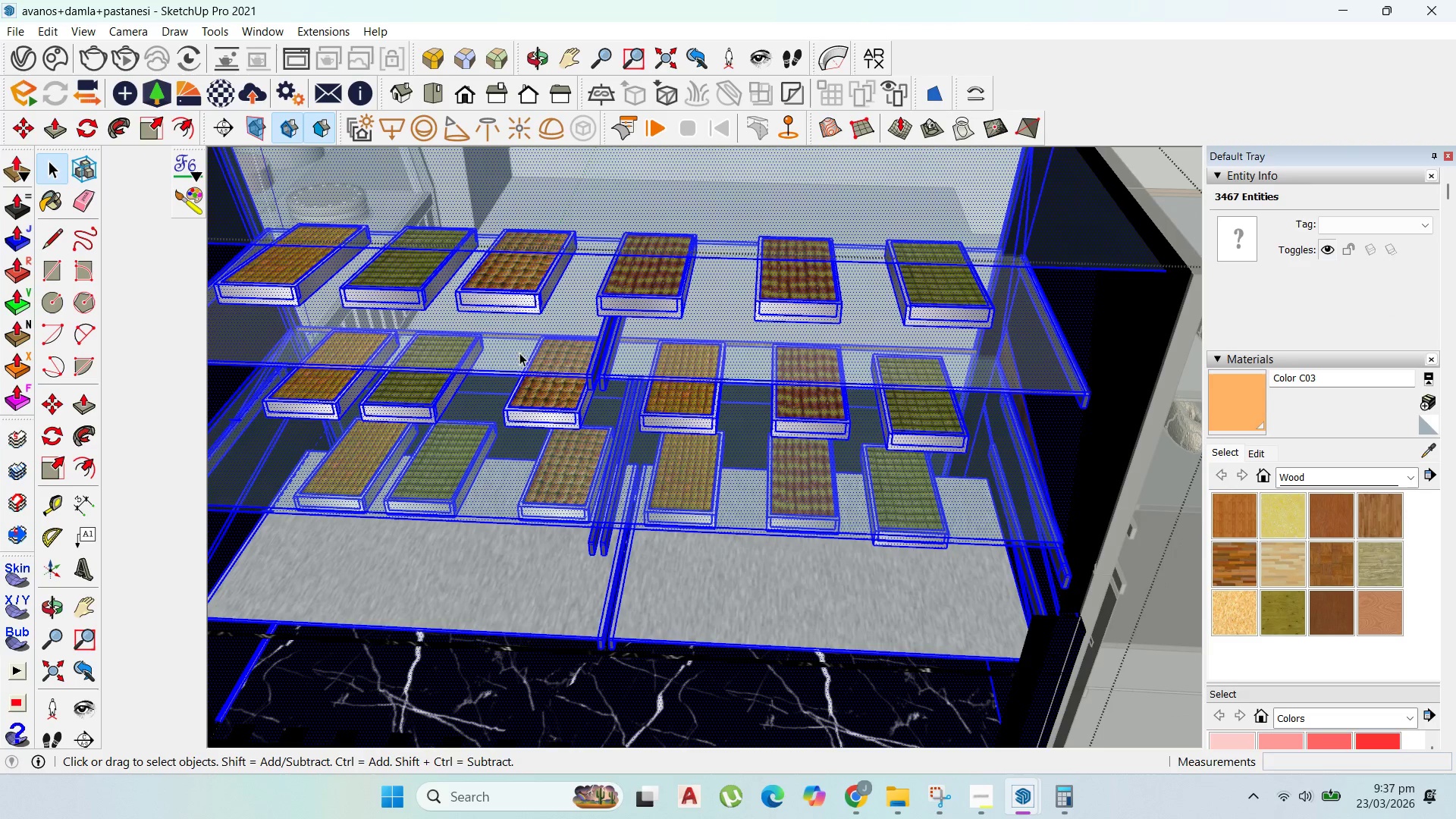 
left_click([756, 450])
 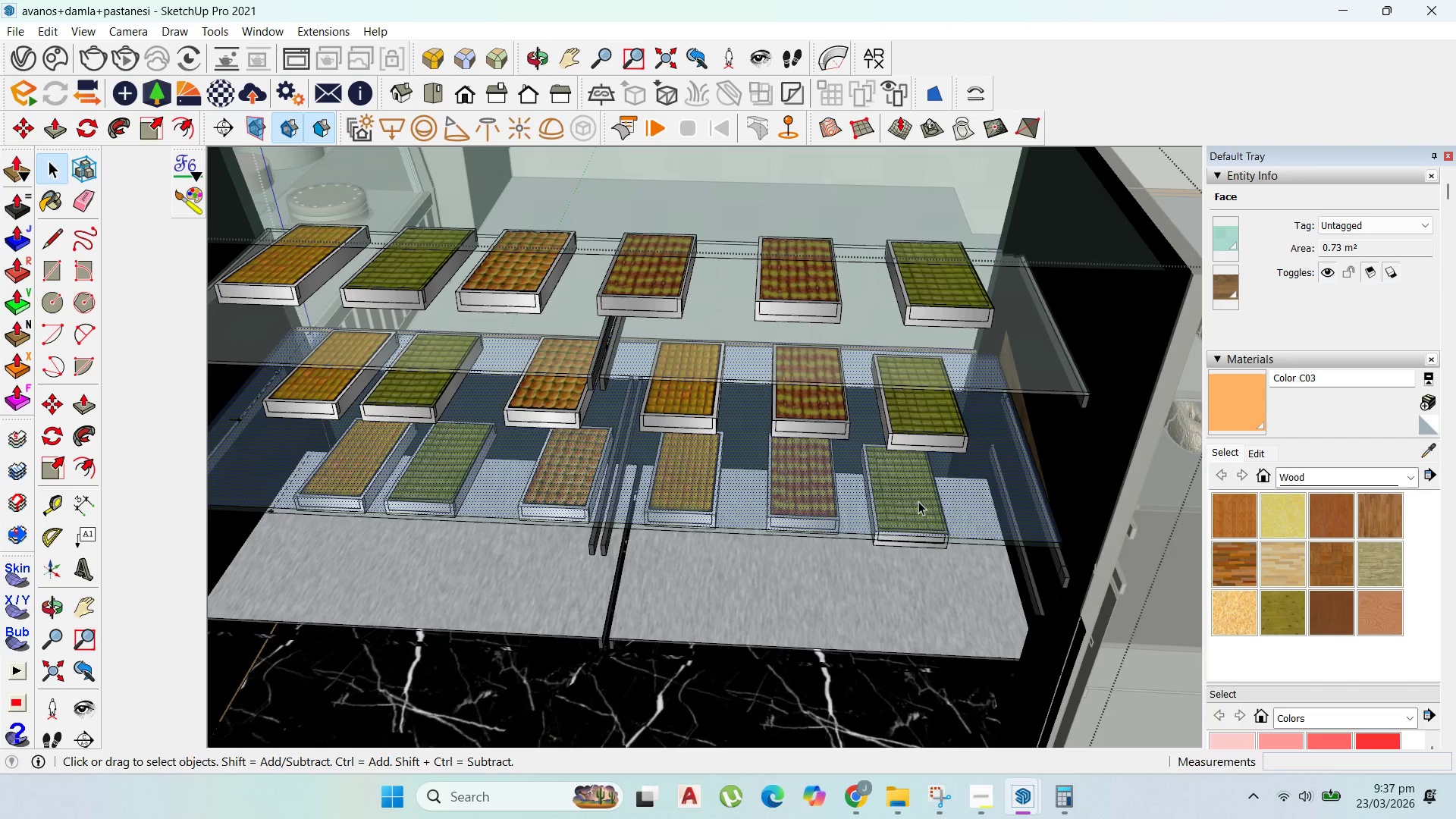 
double_click([987, 507])
 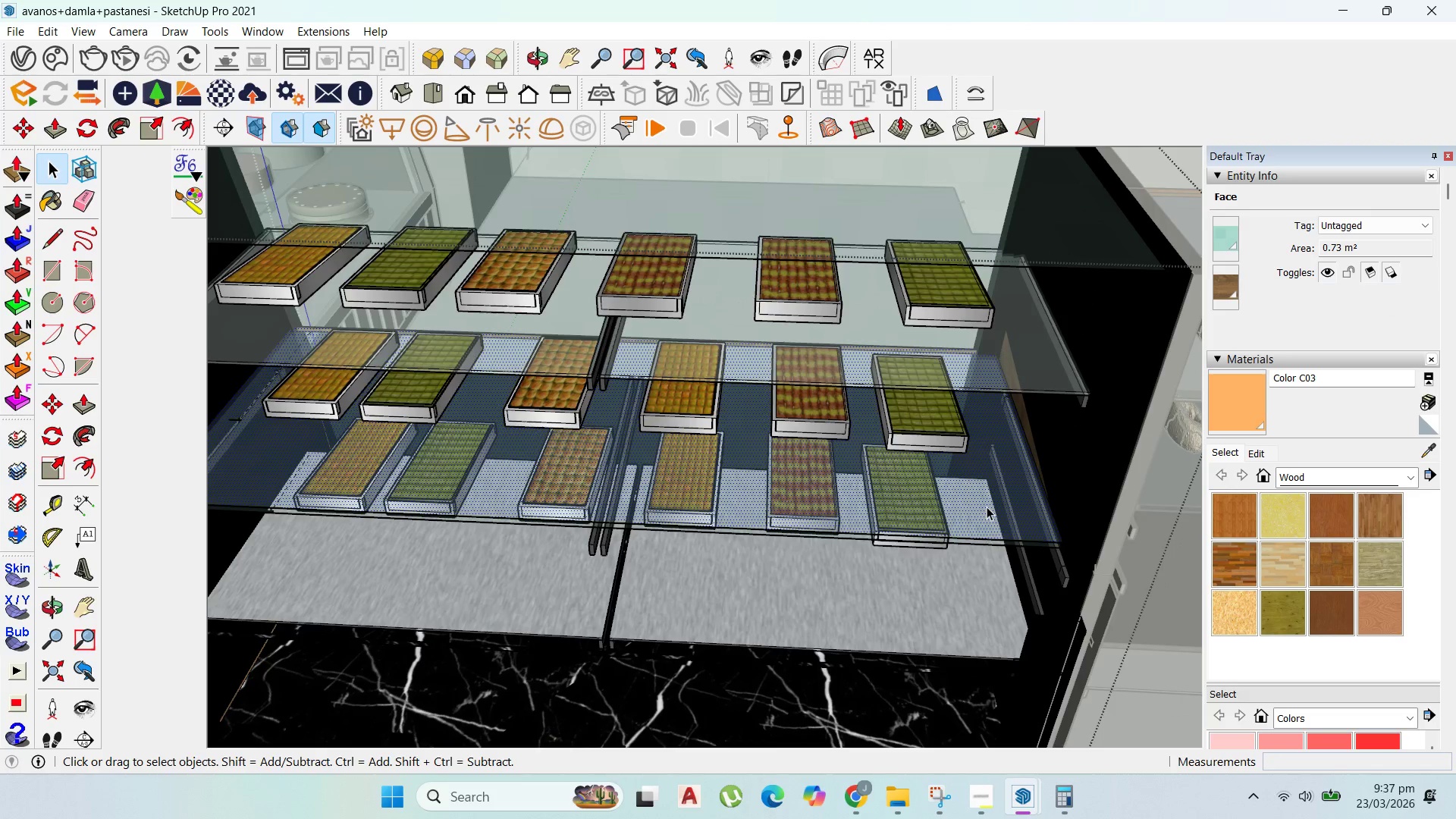 
triple_click([987, 507])
 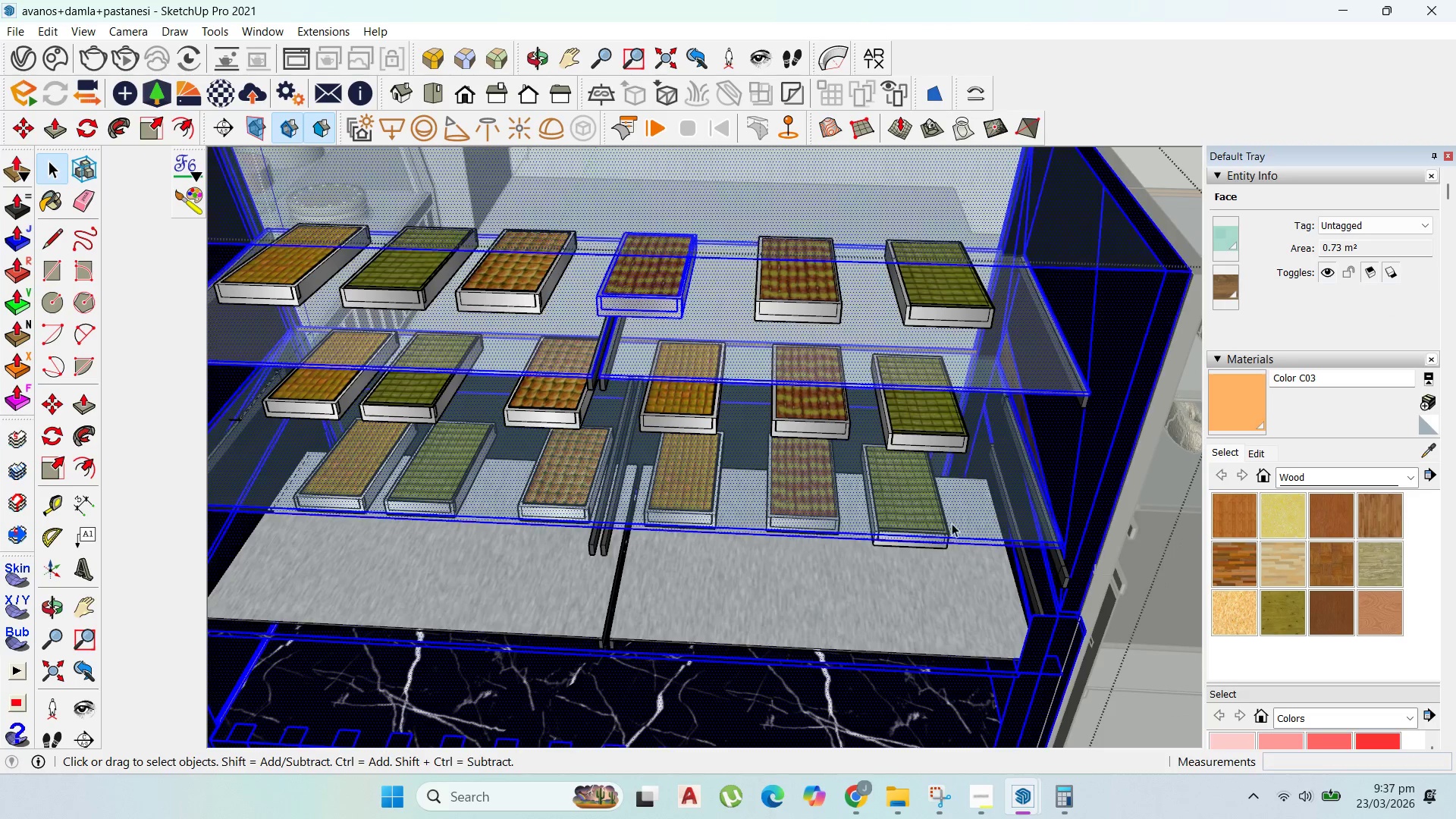 
left_click([904, 407])
 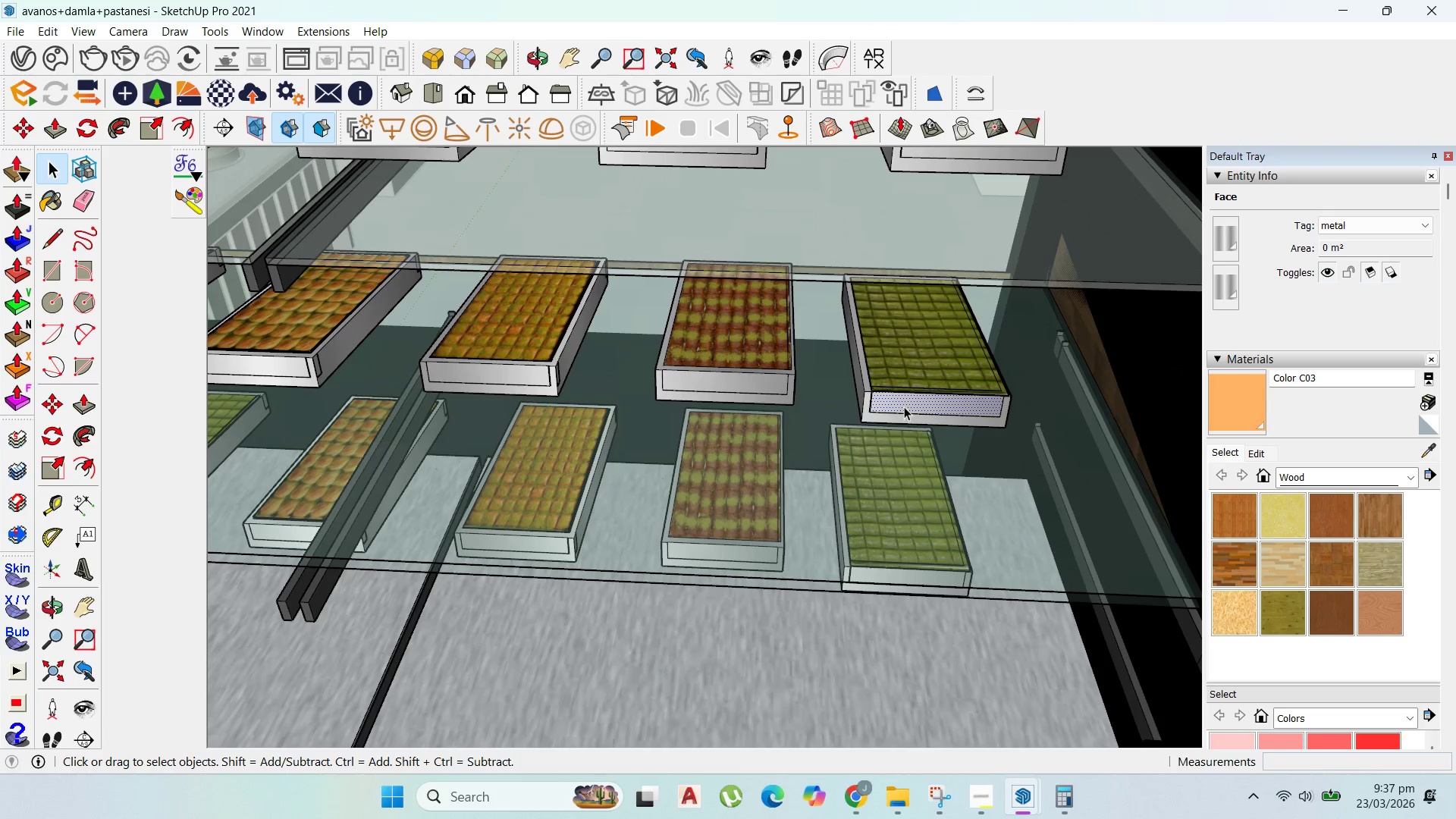 
scroll: coordinate [901, 410], scroll_direction: up, amount: 6.0
 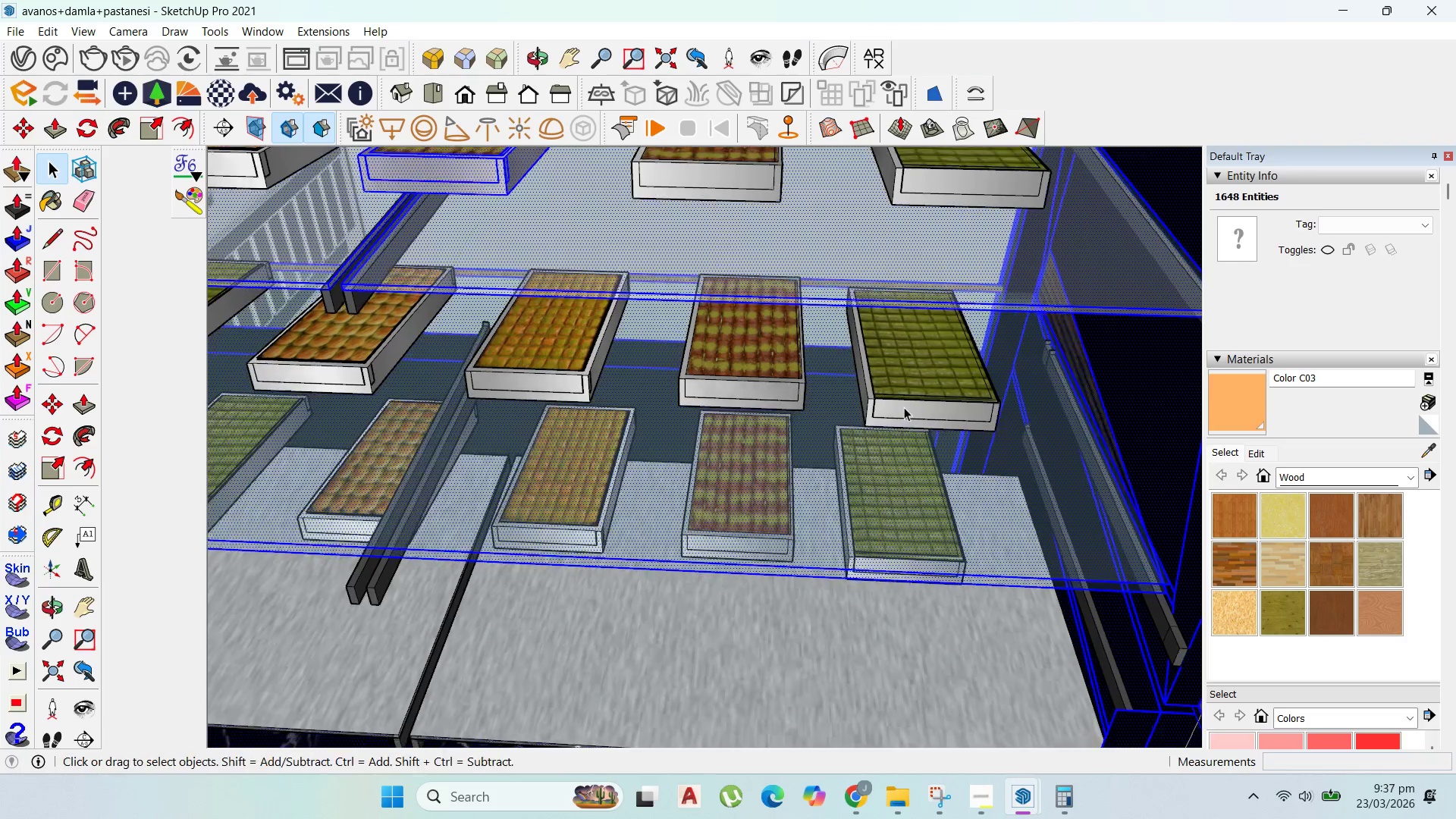 
double_click([904, 406])
 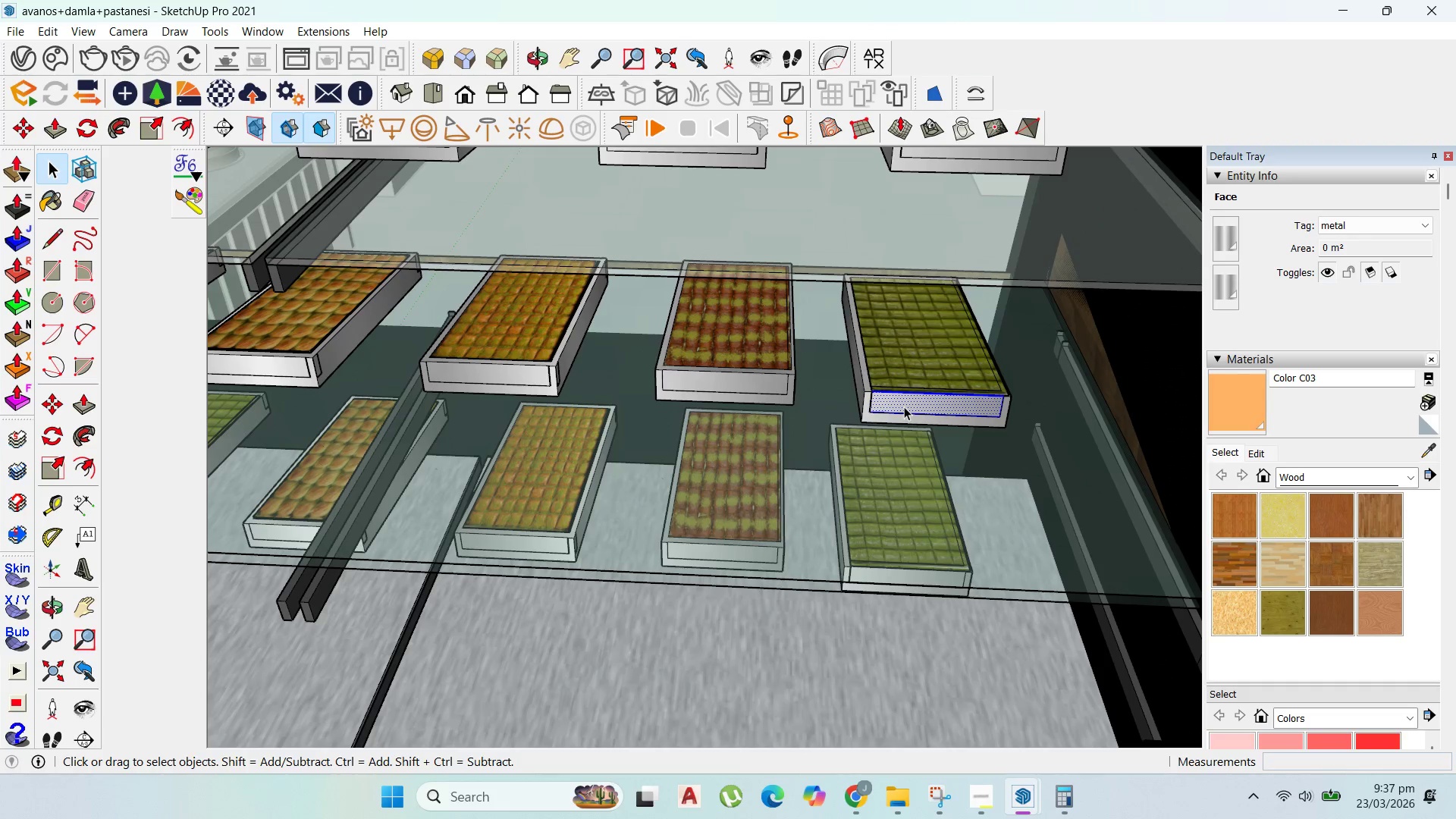 
triple_click([904, 406])
 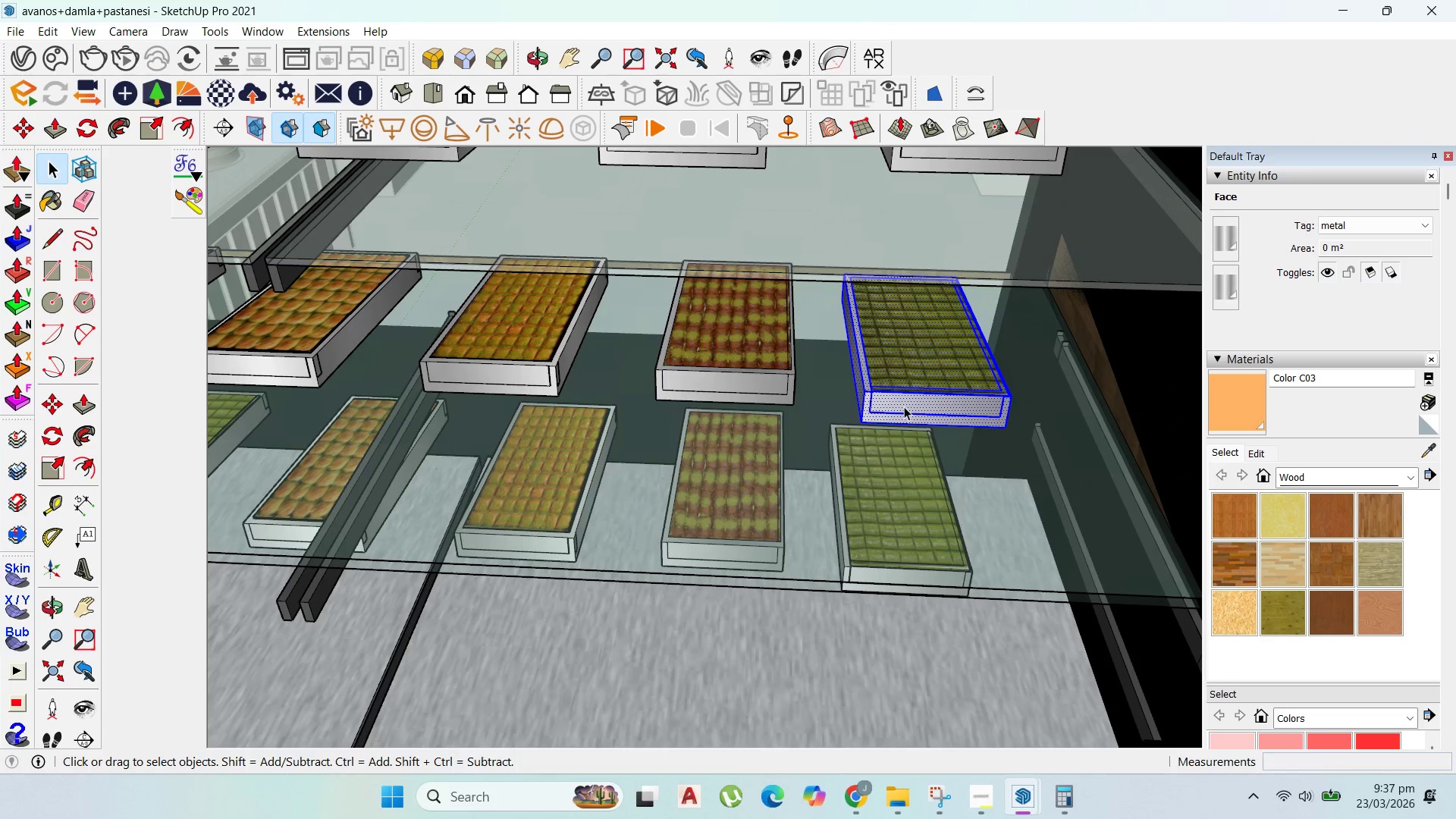 
triple_click([904, 406])
 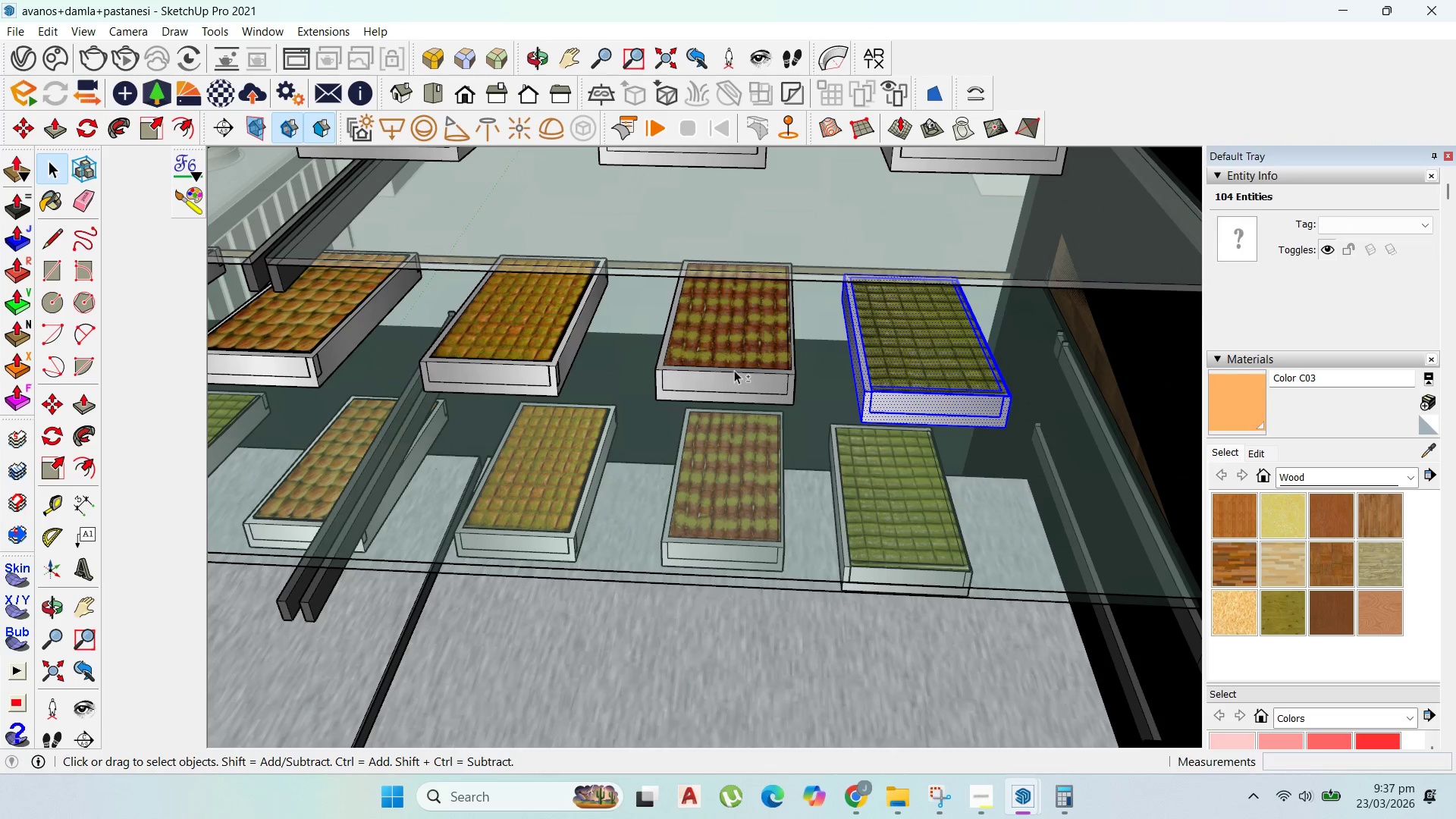 
hold_key(key=ShiftLeft, duration=1.42)
left_click([727, 366])
 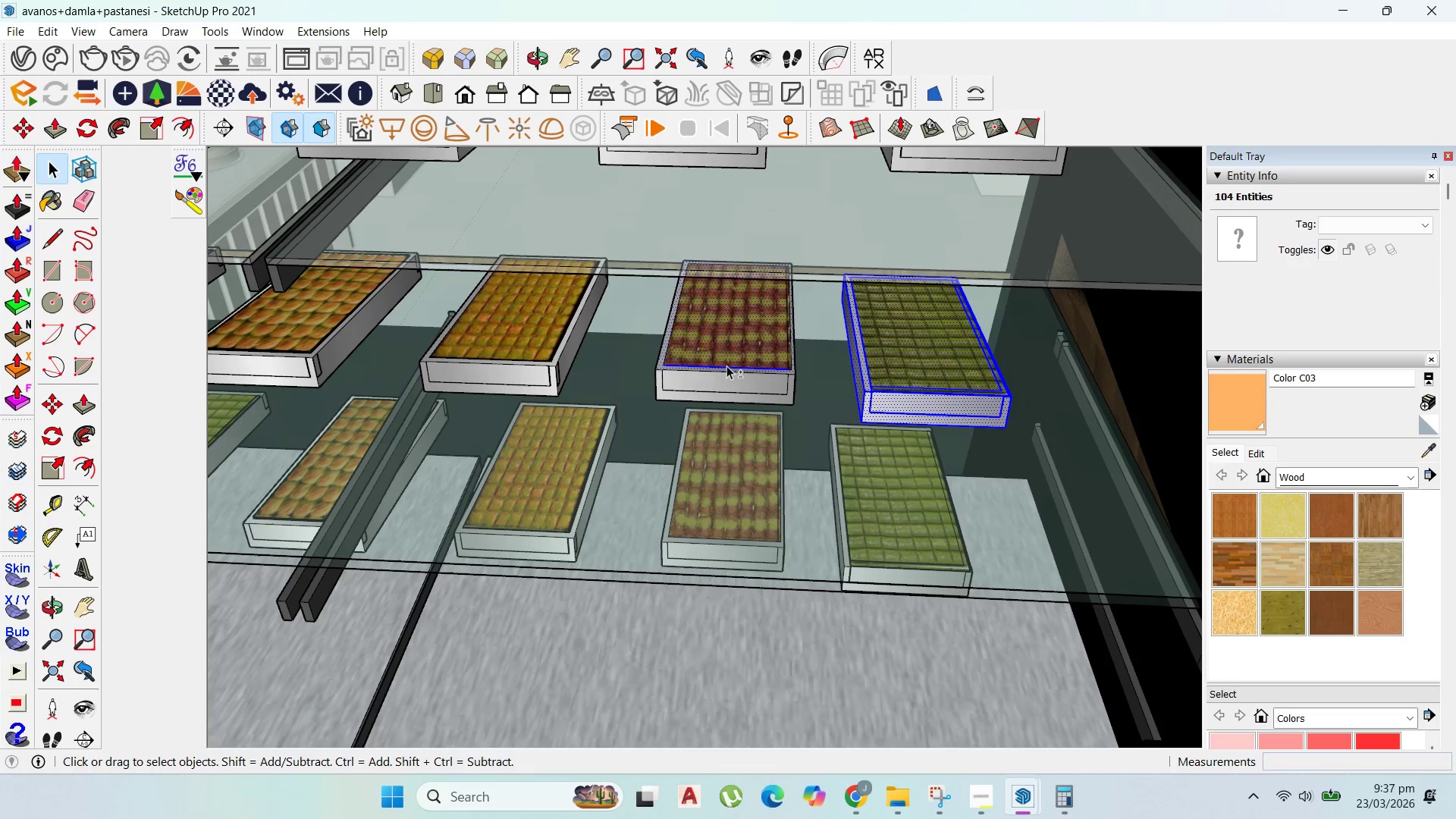 
triple_click([726, 366])
 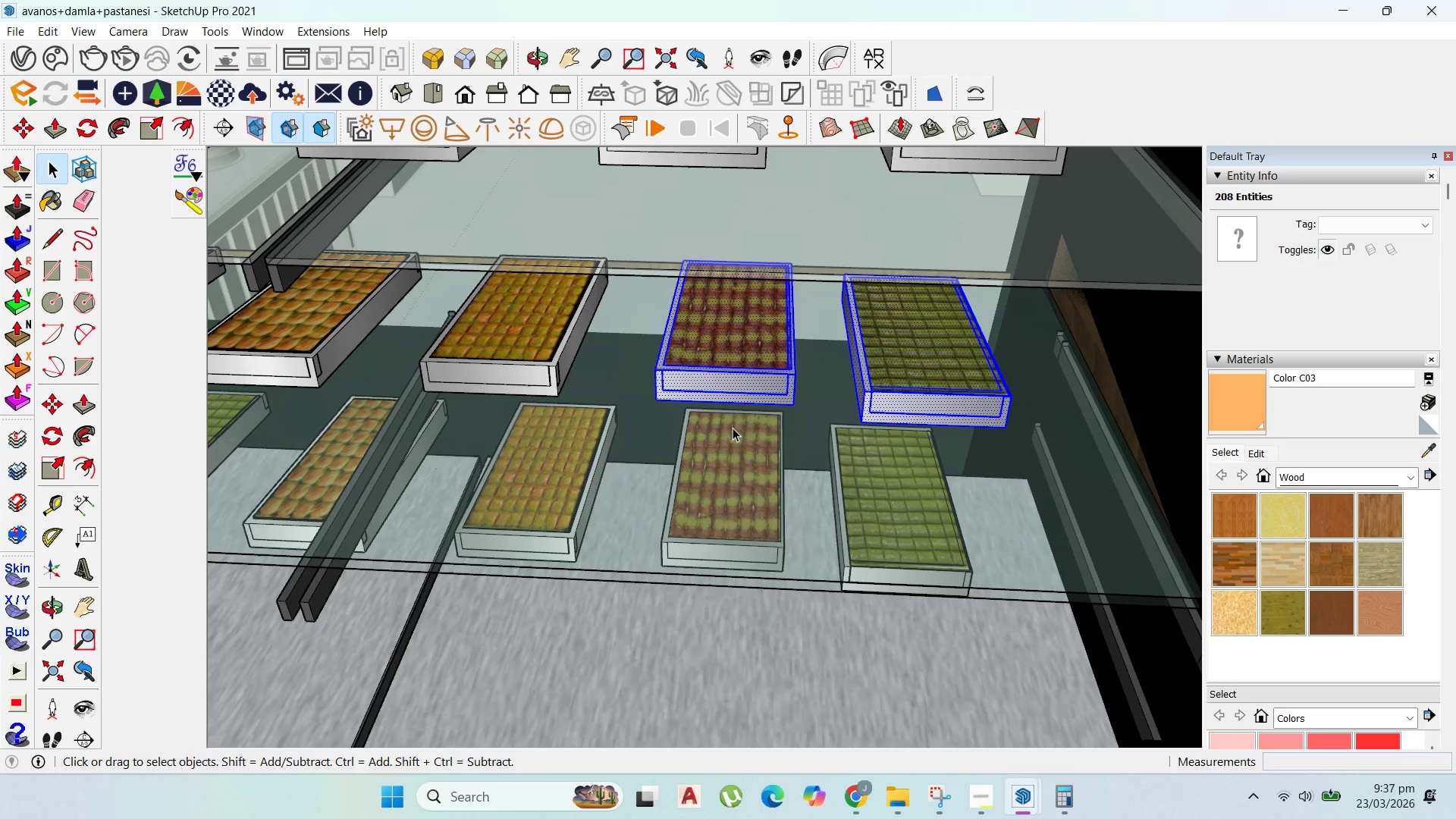 
wait(6.77)
 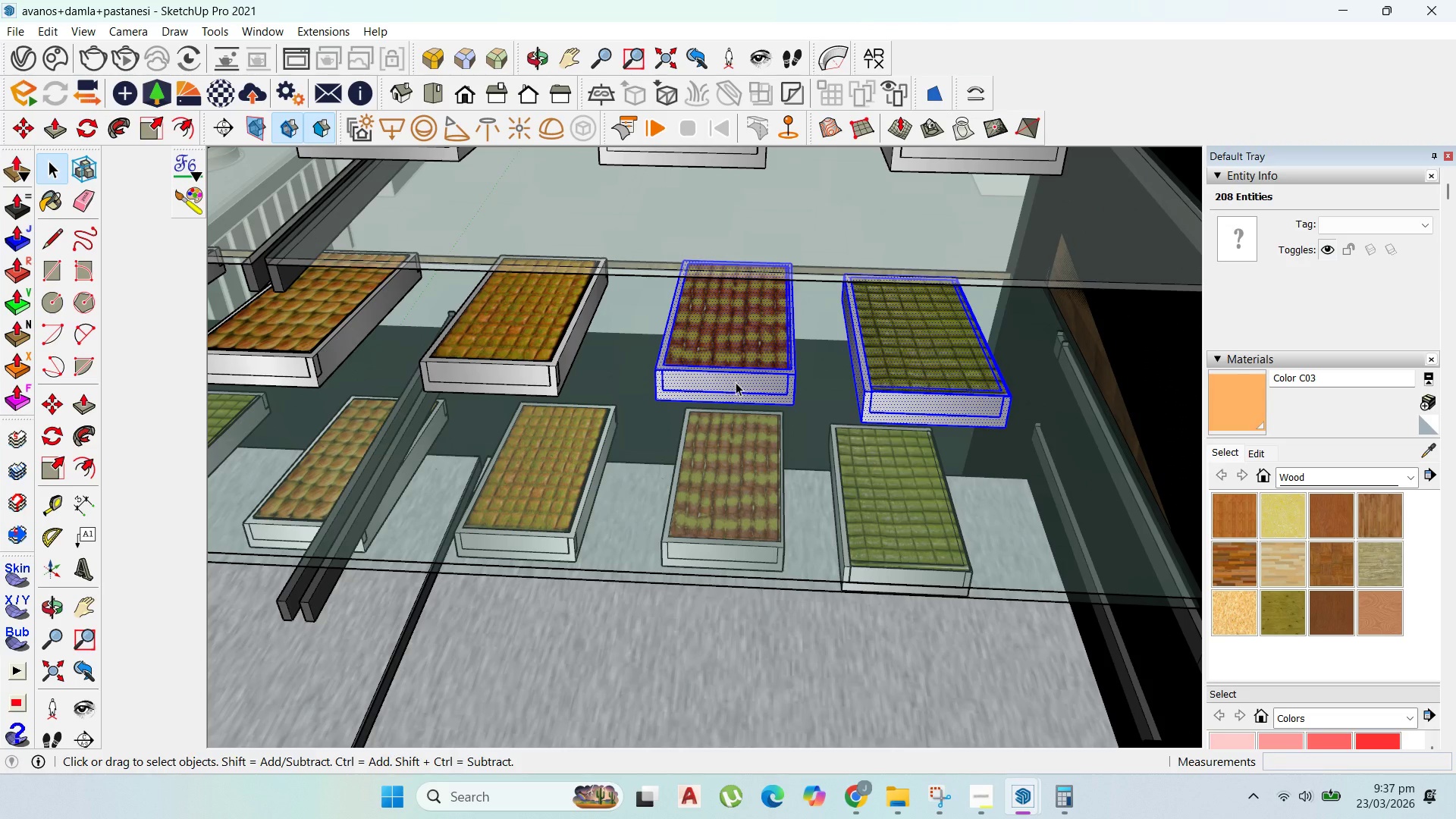 
scroll: coordinate [946, 422], scroll_direction: down, amount: 2.0
 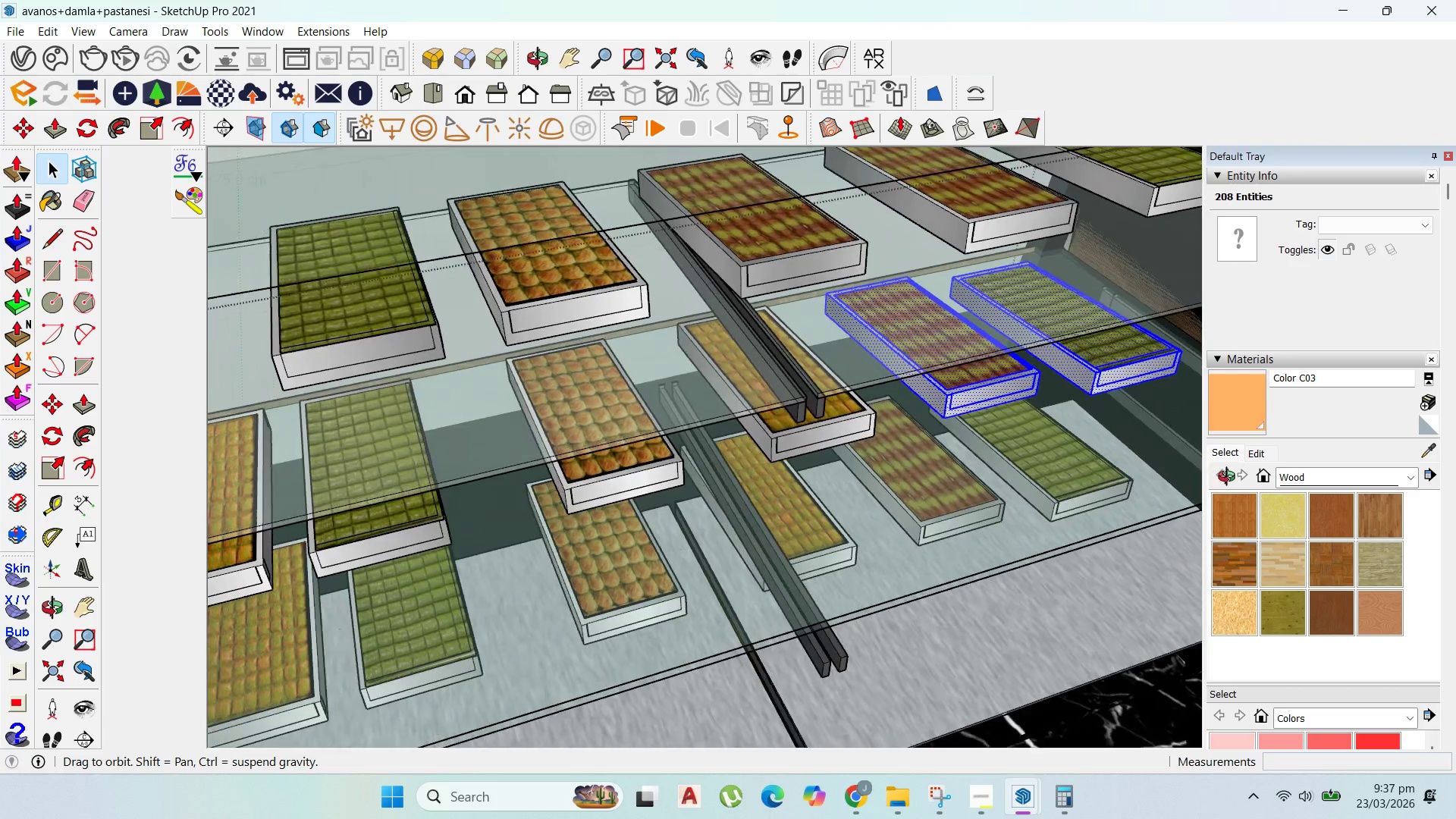 
hold_key(key=ShiftLeft, duration=1.52)
left_click([856, 418])
 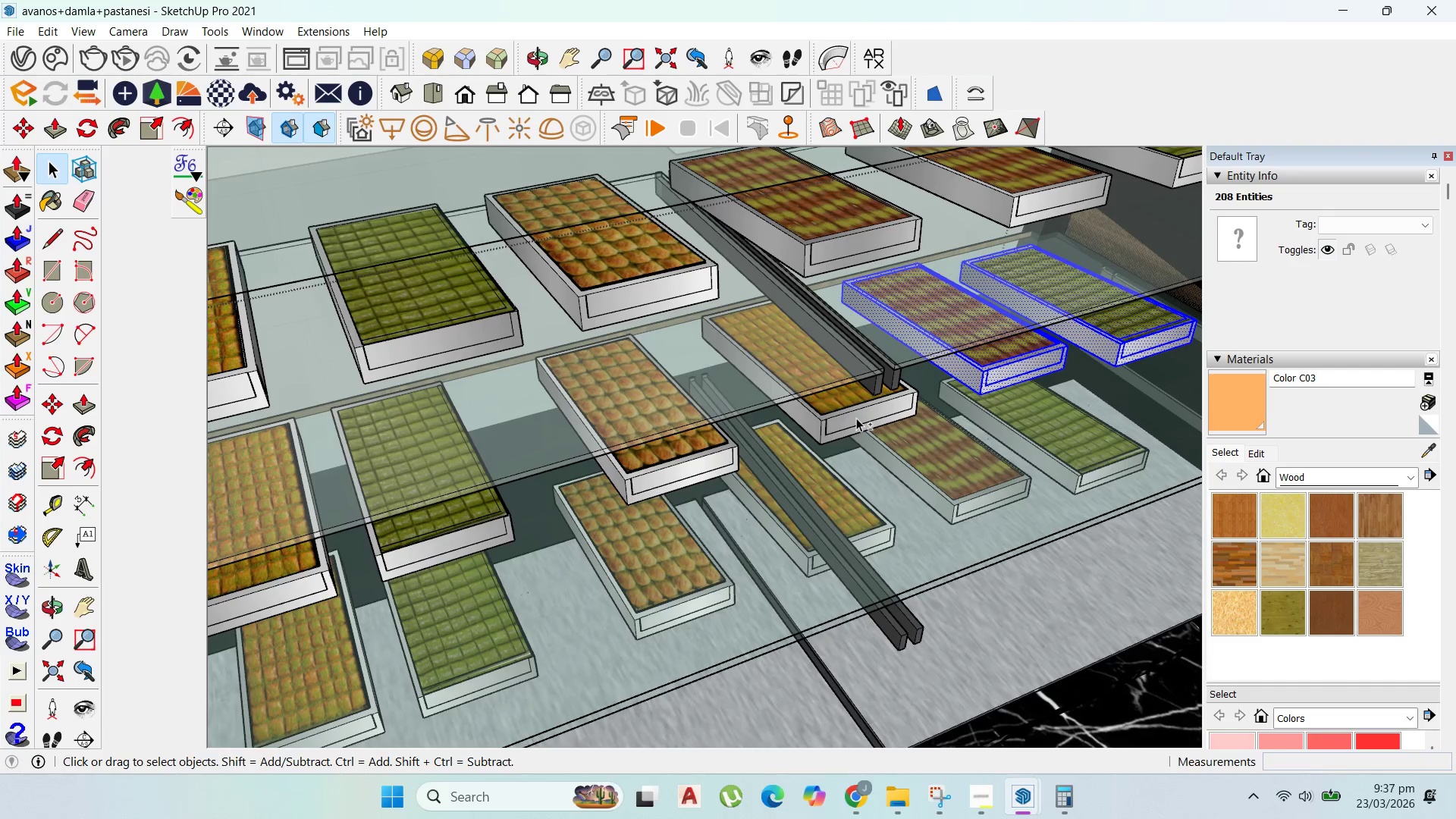 
double_click([856, 418])
 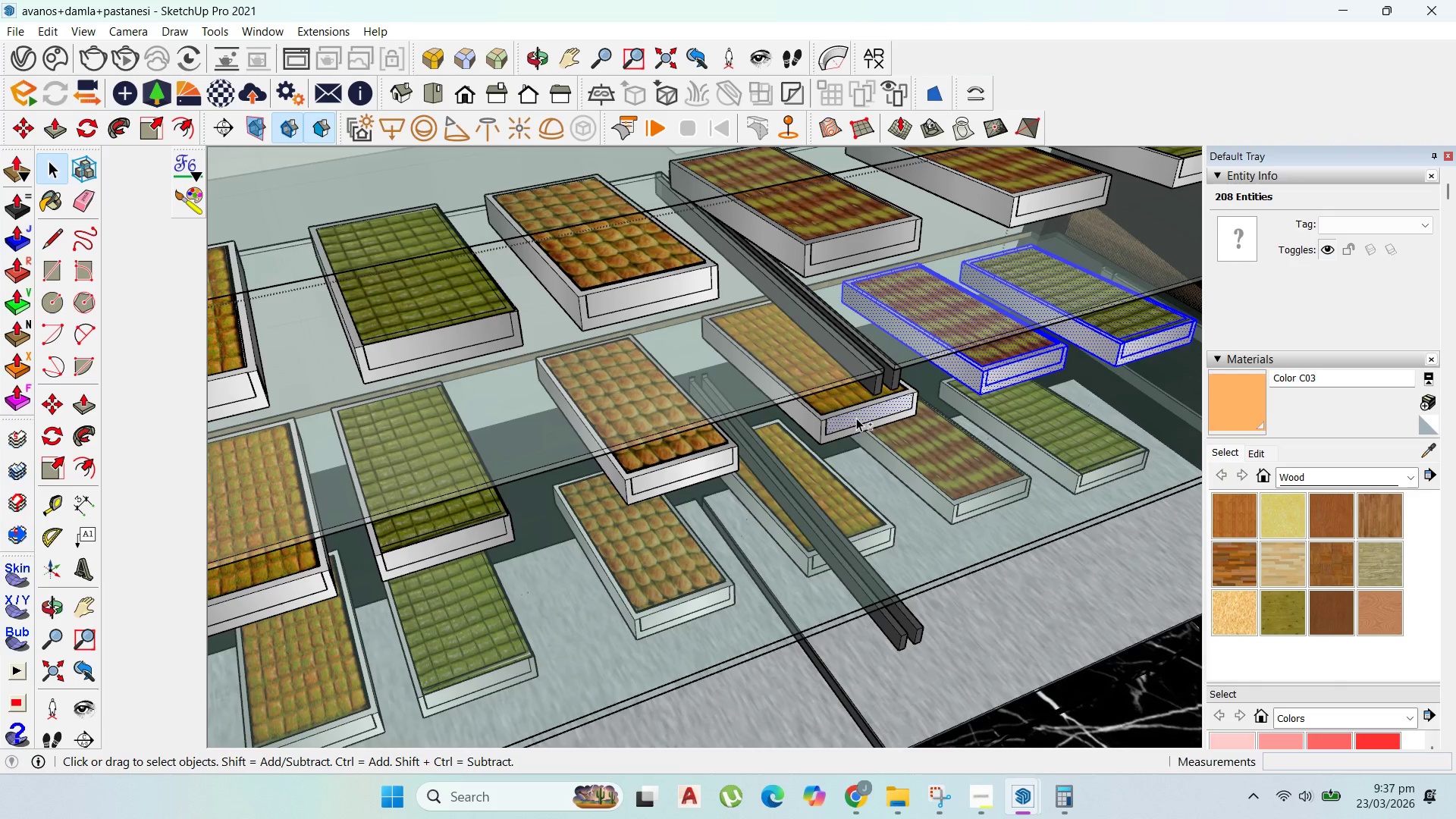 
triple_click([856, 418])
 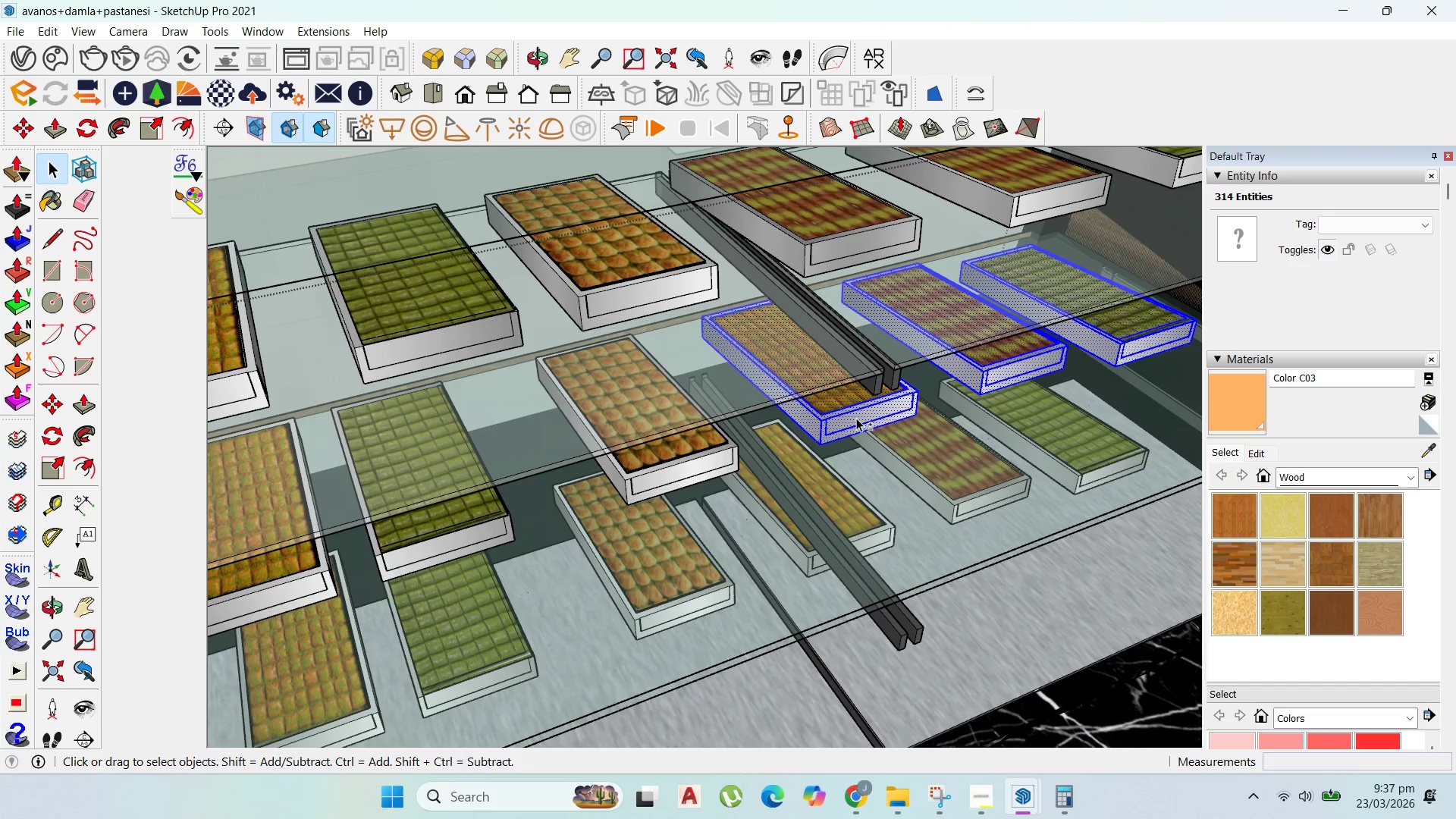 
hold_key(key=ShiftLeft, duration=1.5)
left_click([686, 462])
 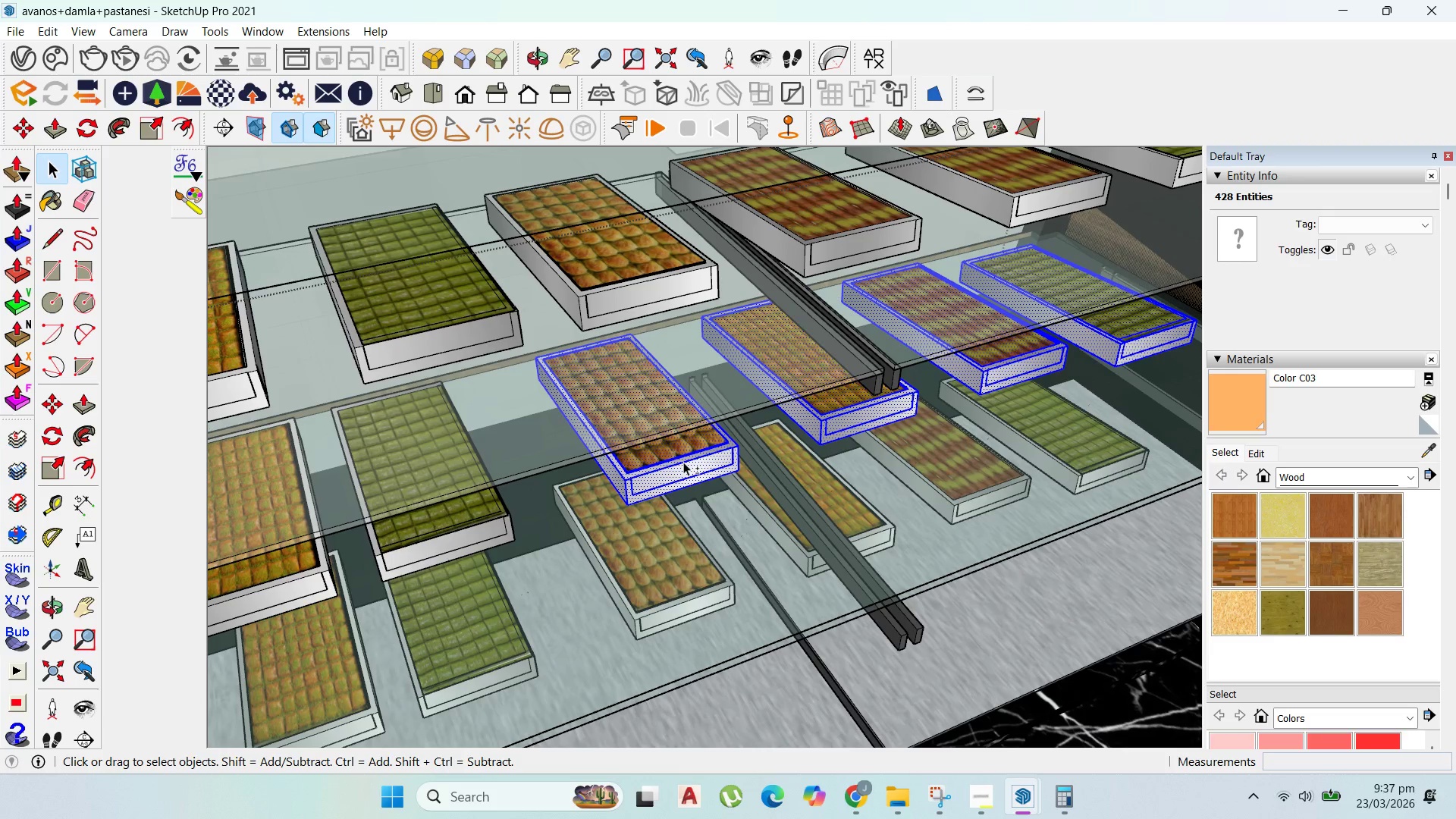 
key(Shift+ShiftLeft)
 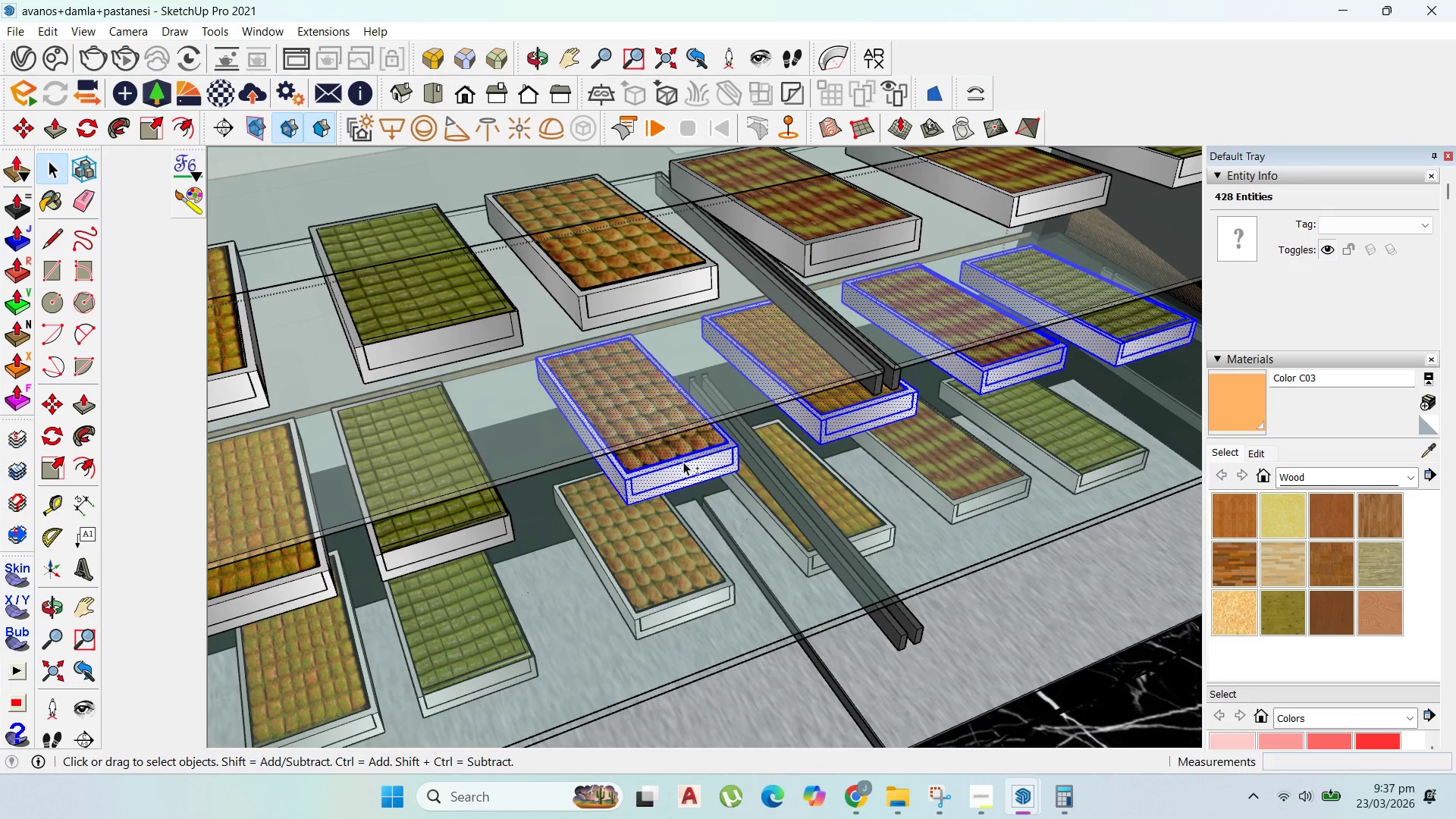 
key(Shift+ShiftLeft)
 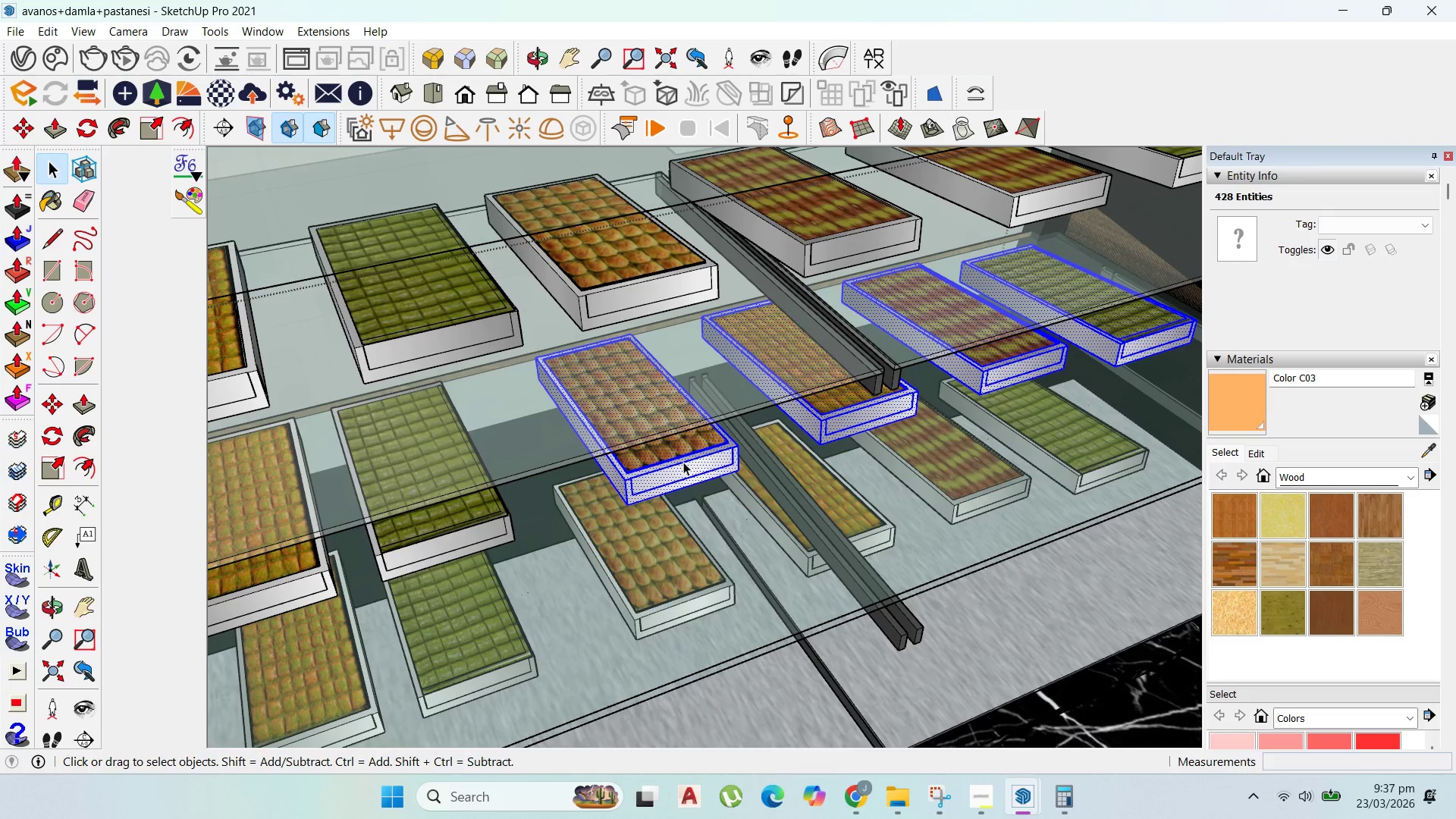 
key(Shift+ShiftLeft)
 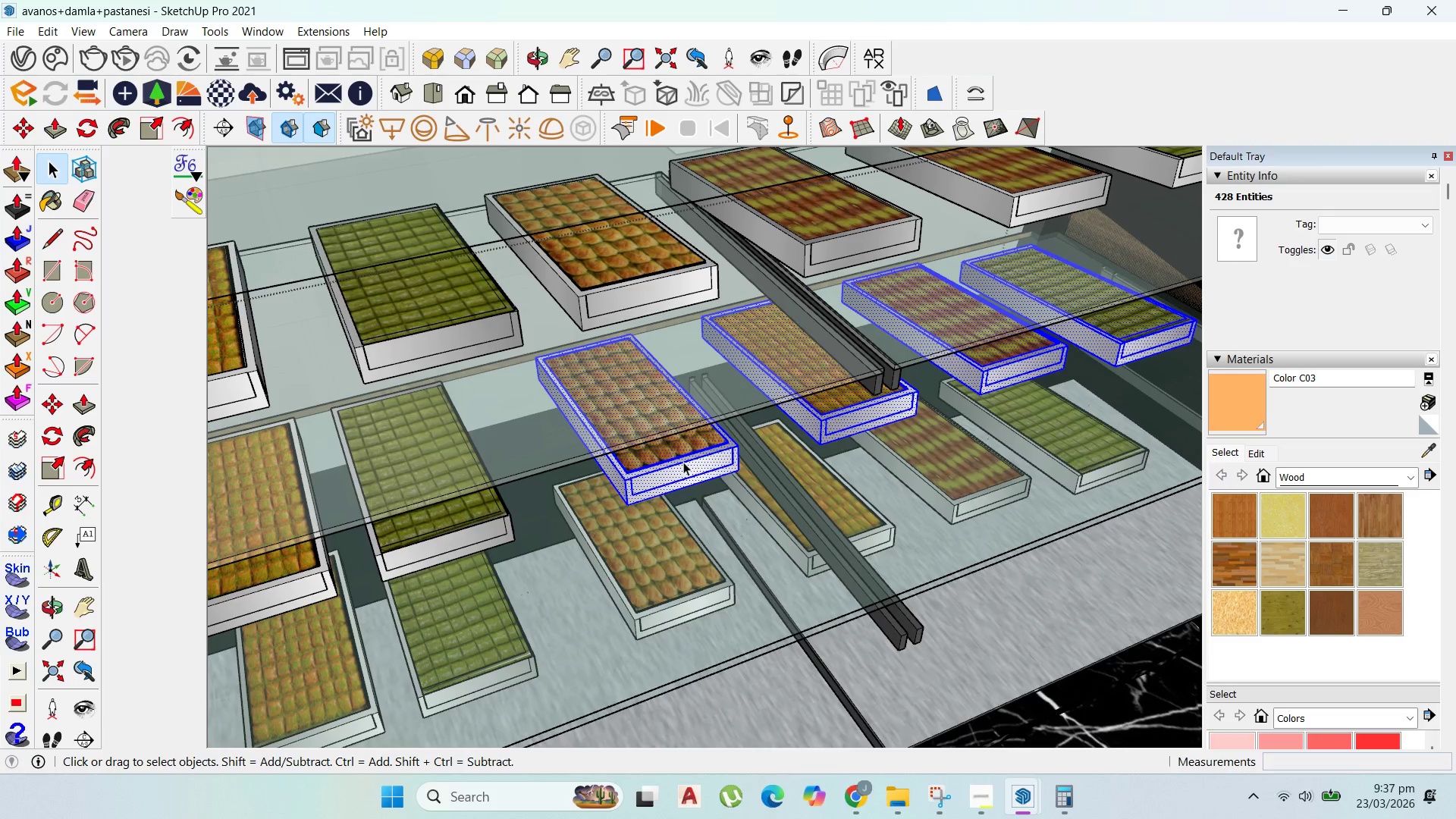 
key(Shift+ShiftLeft)
 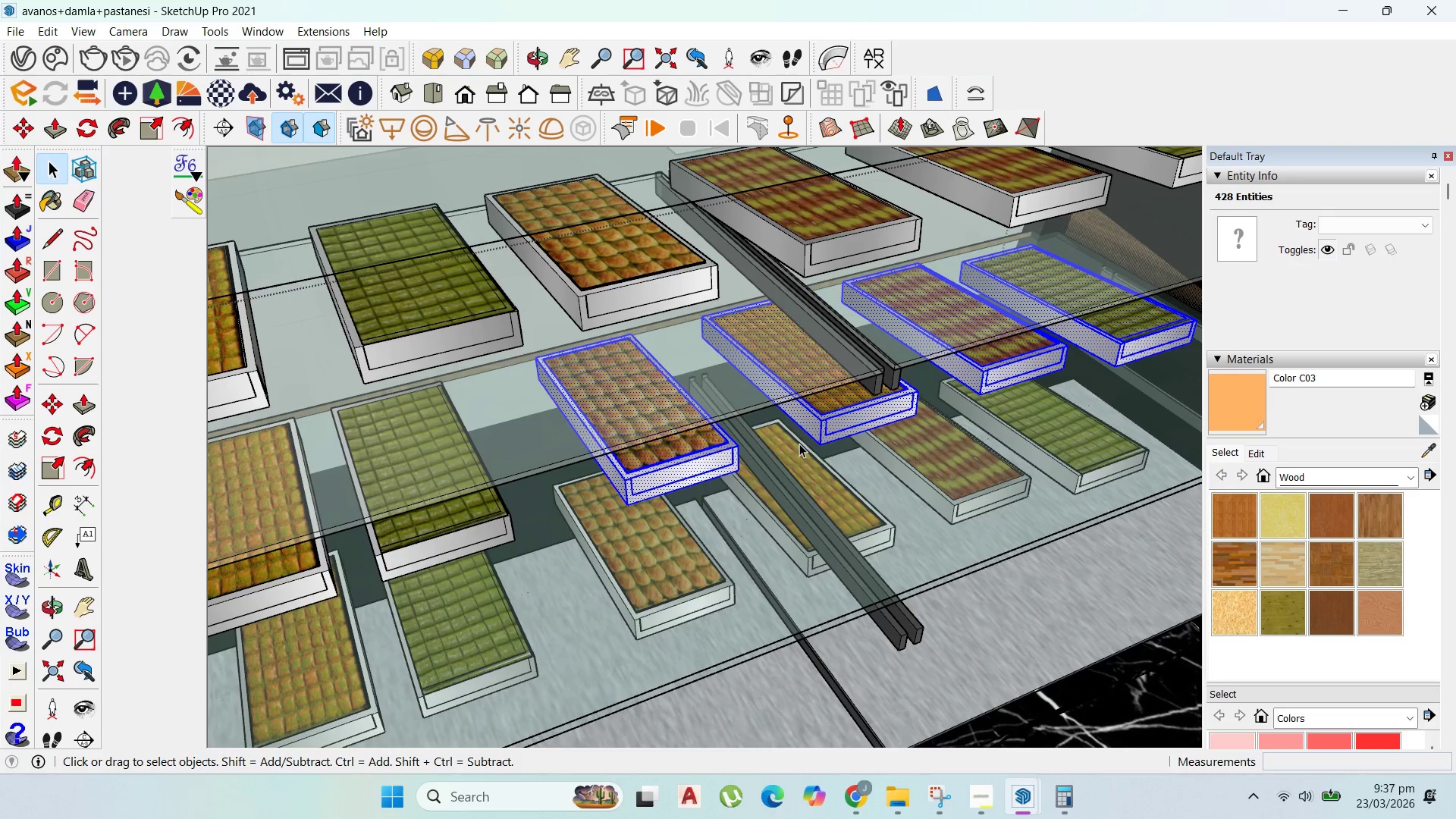 
scroll: coordinate [927, 406], scroll_direction: down, amount: 3.0
 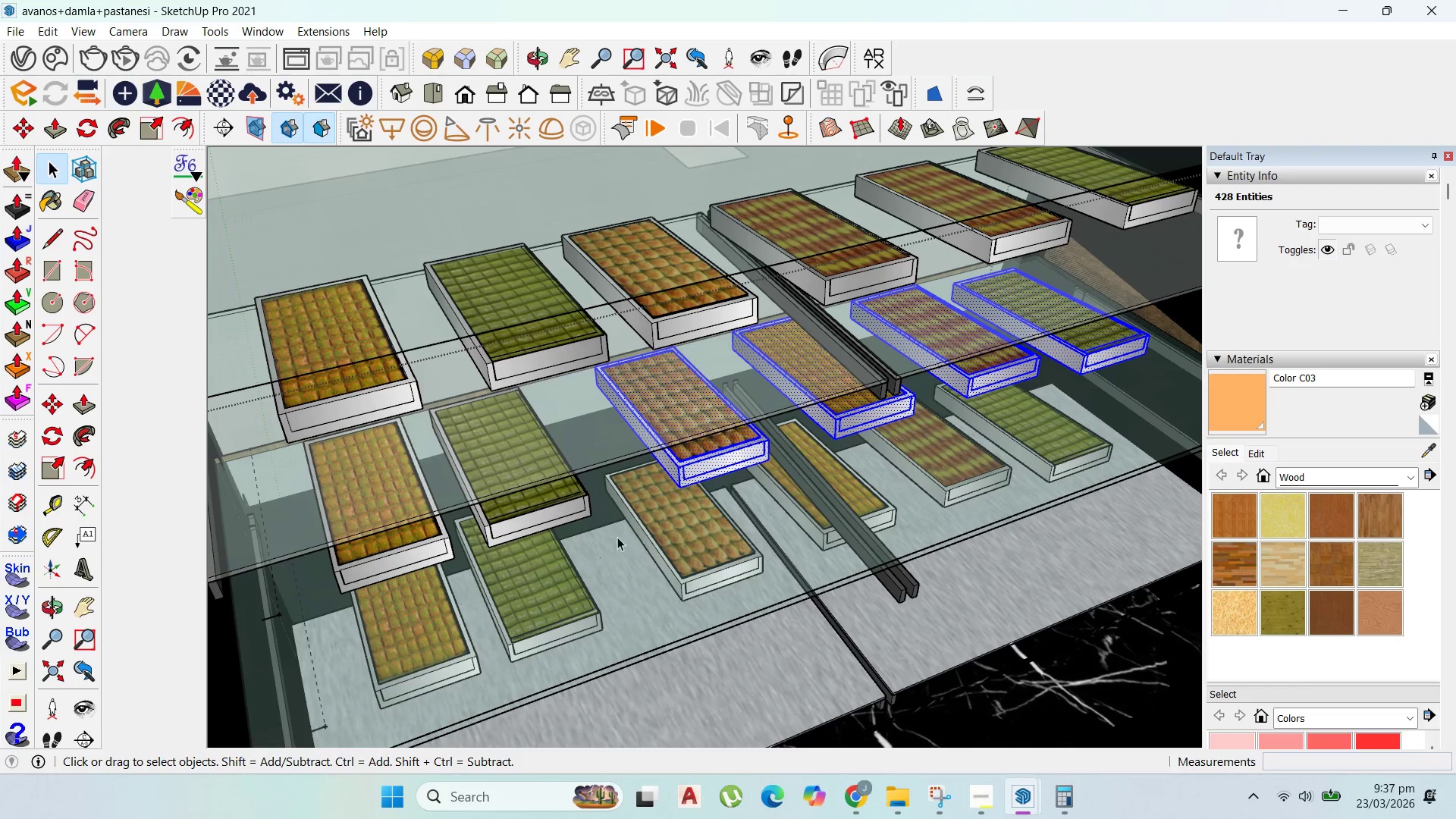 
hold_key(key=ShiftLeft, duration=1.51)
left_click([564, 513])
 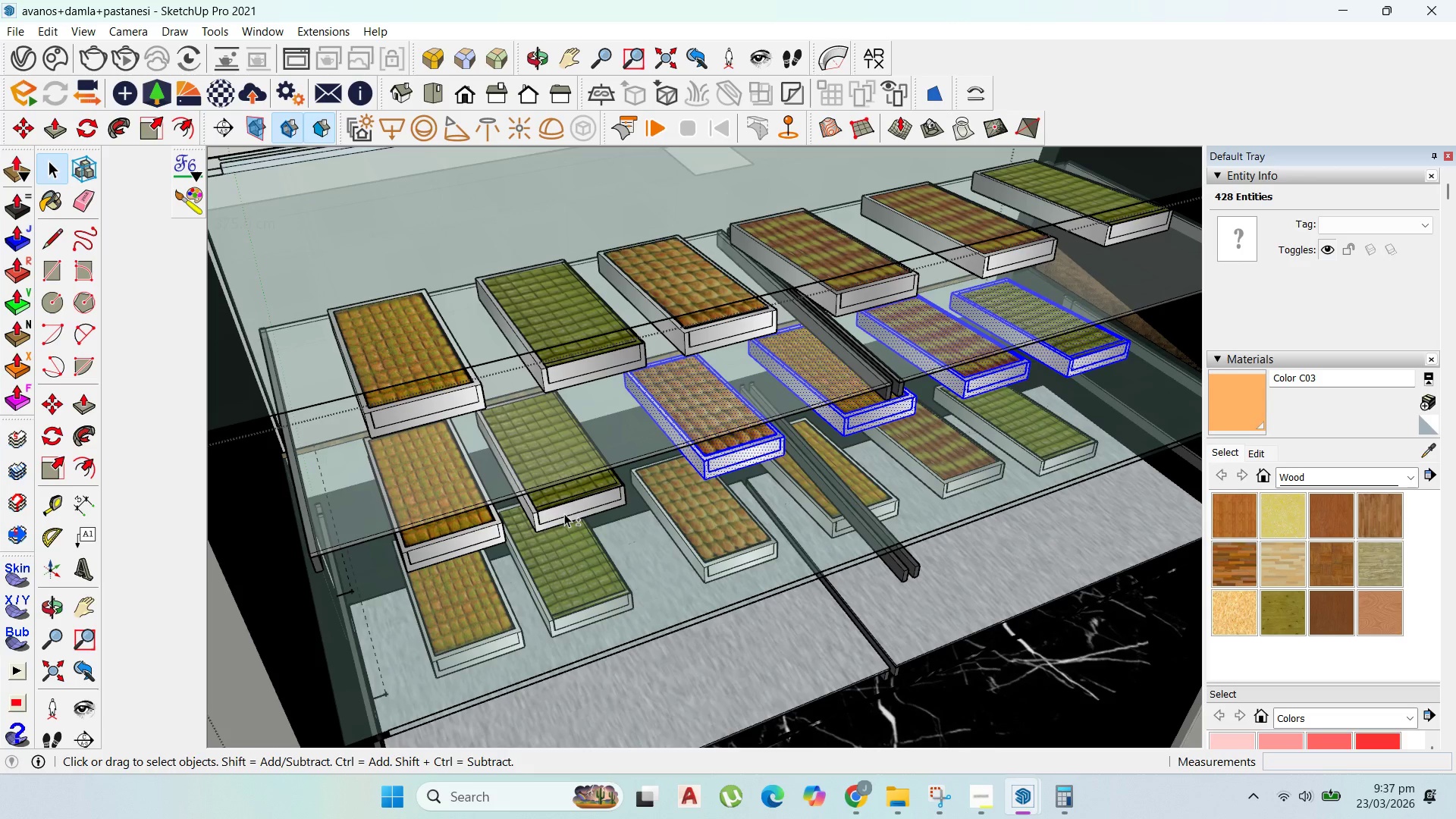 
double_click([564, 513])
 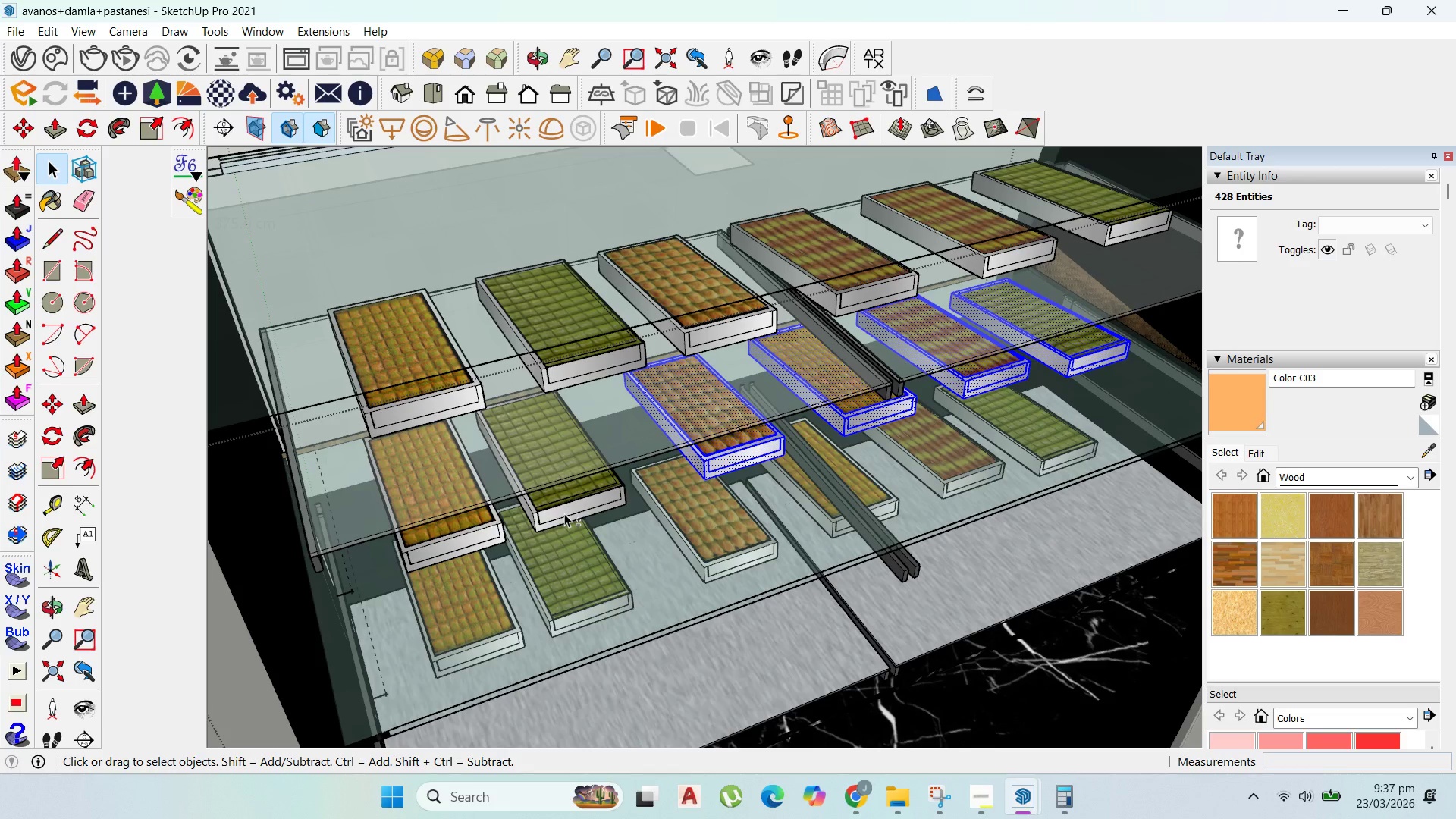 
triple_click([564, 513])
 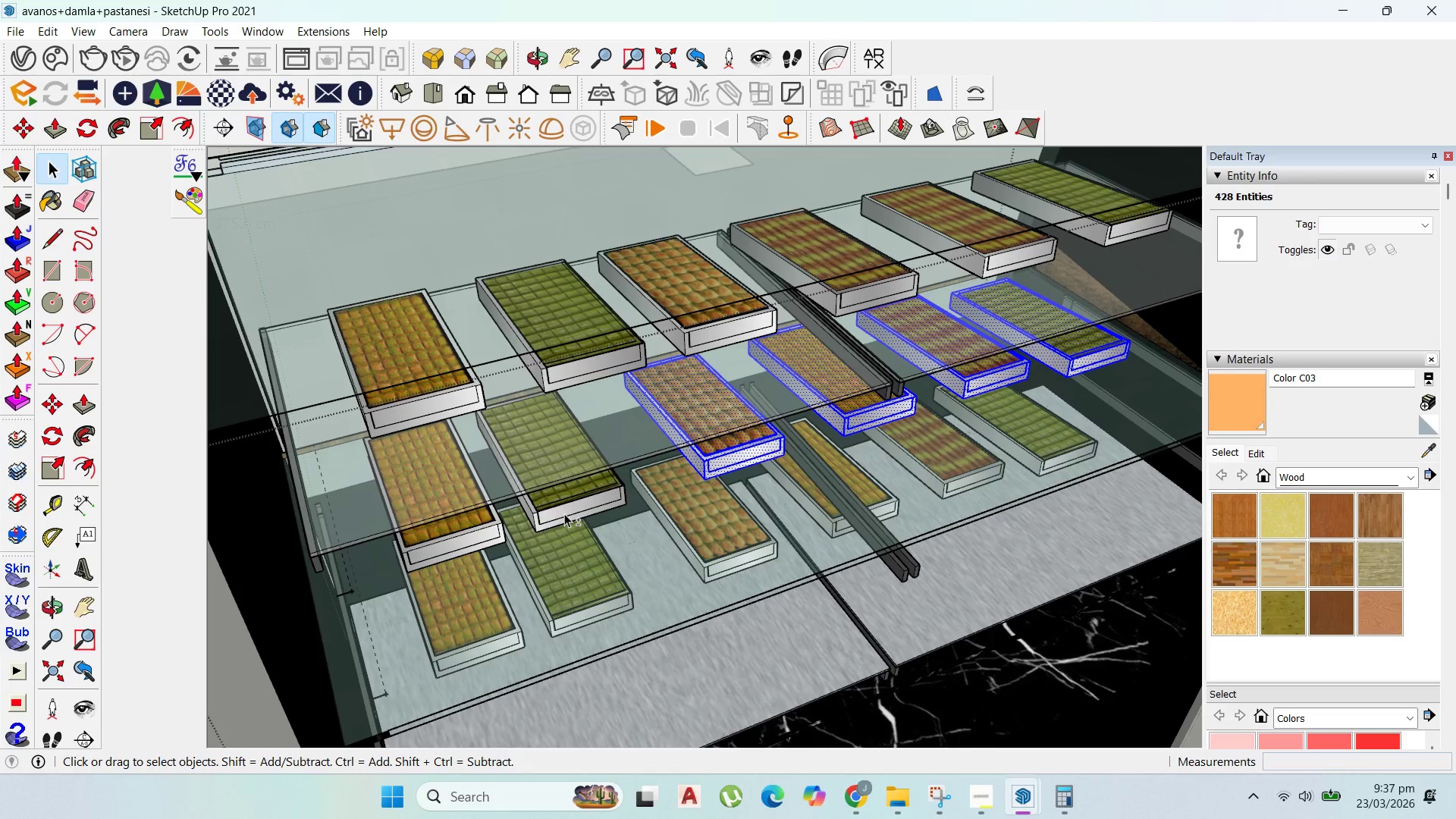 
hold_key(key=ShiftLeft, duration=1.5)
 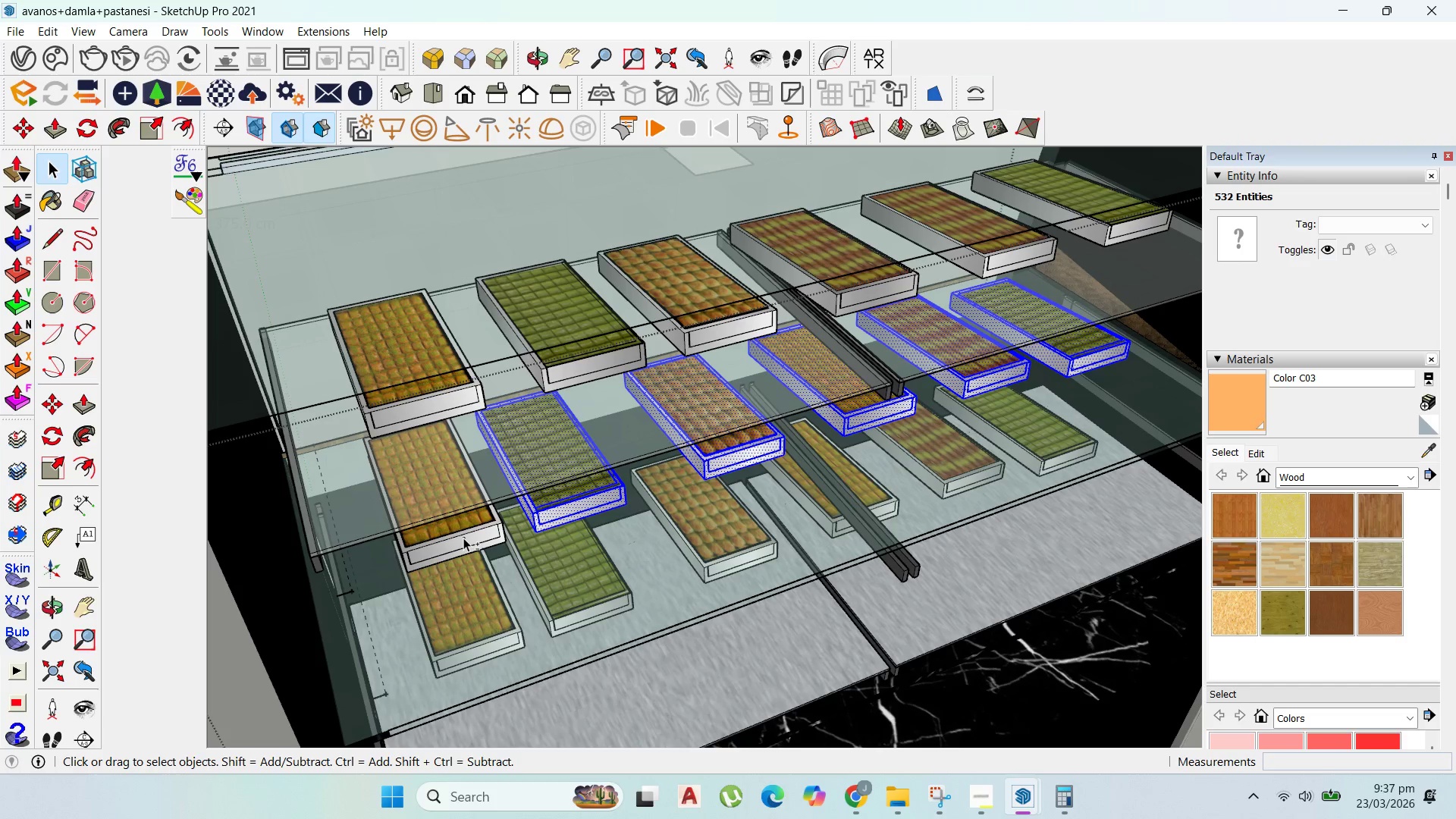 
hold_key(key=ShiftLeft, duration=1.5)
double_click([463, 538])
 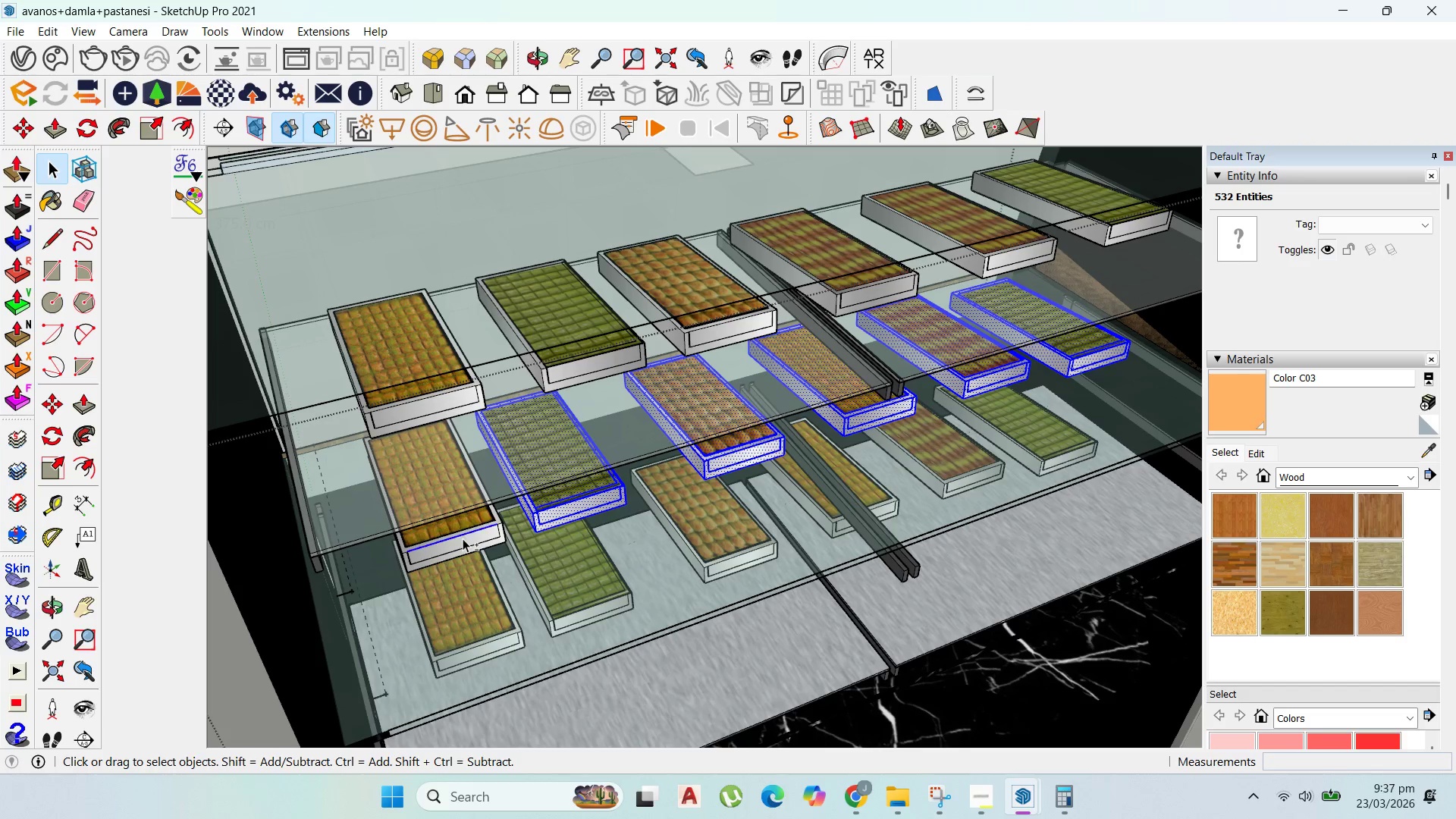 
triple_click([463, 538])
 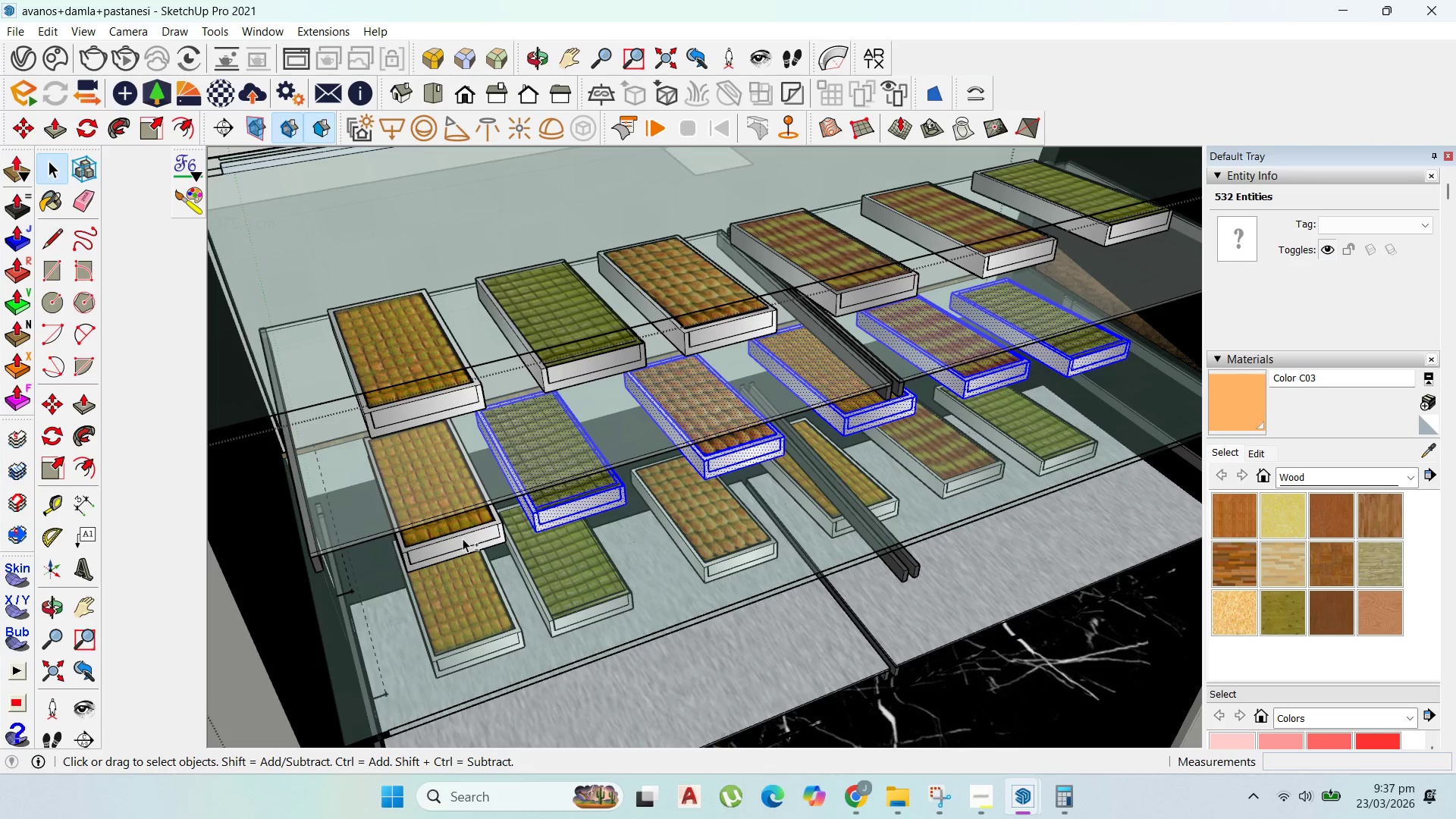 
hold_key(key=ShiftLeft, duration=1.24)
left_click([463, 538])
 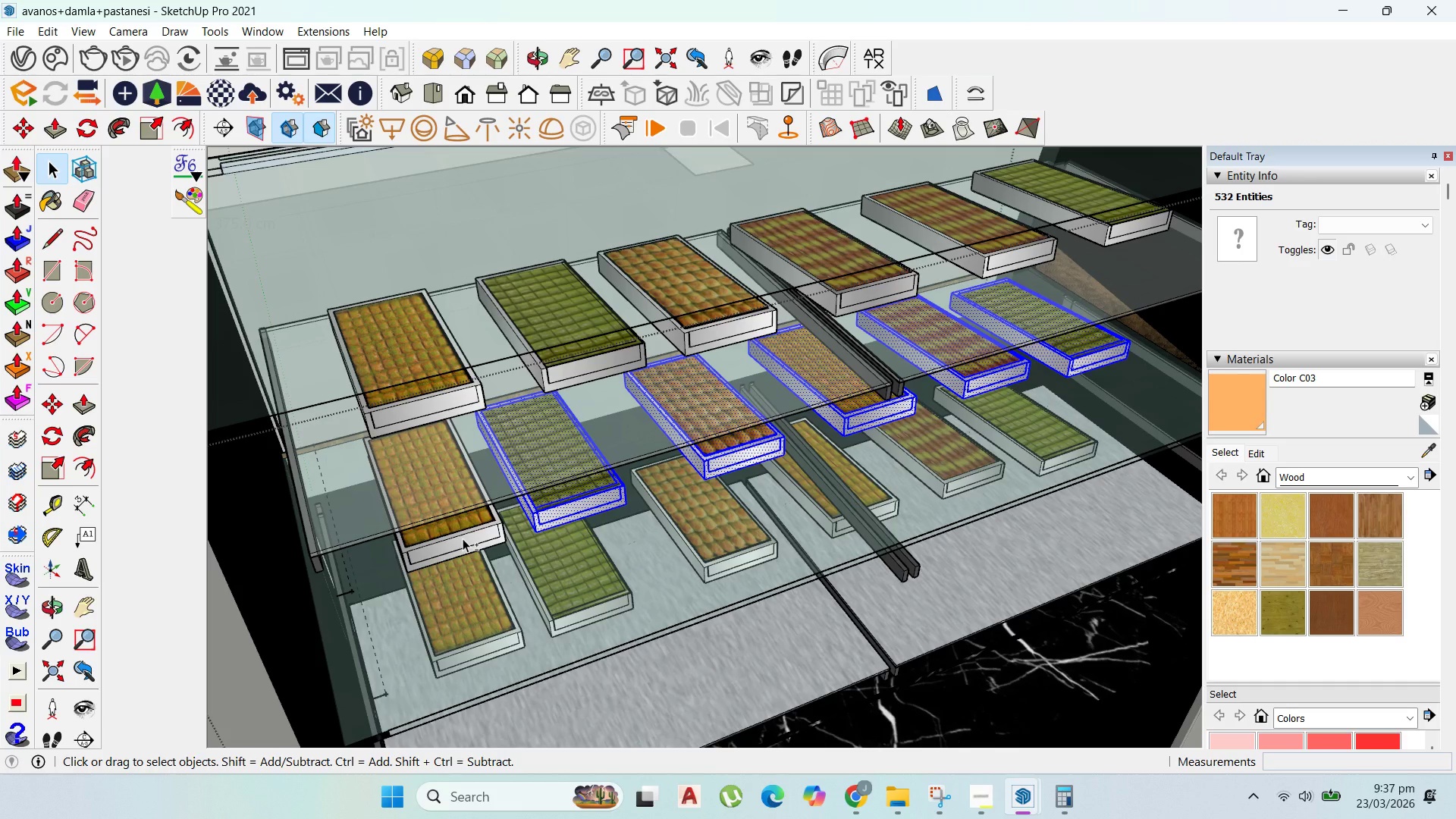 
double_click([463, 538])
 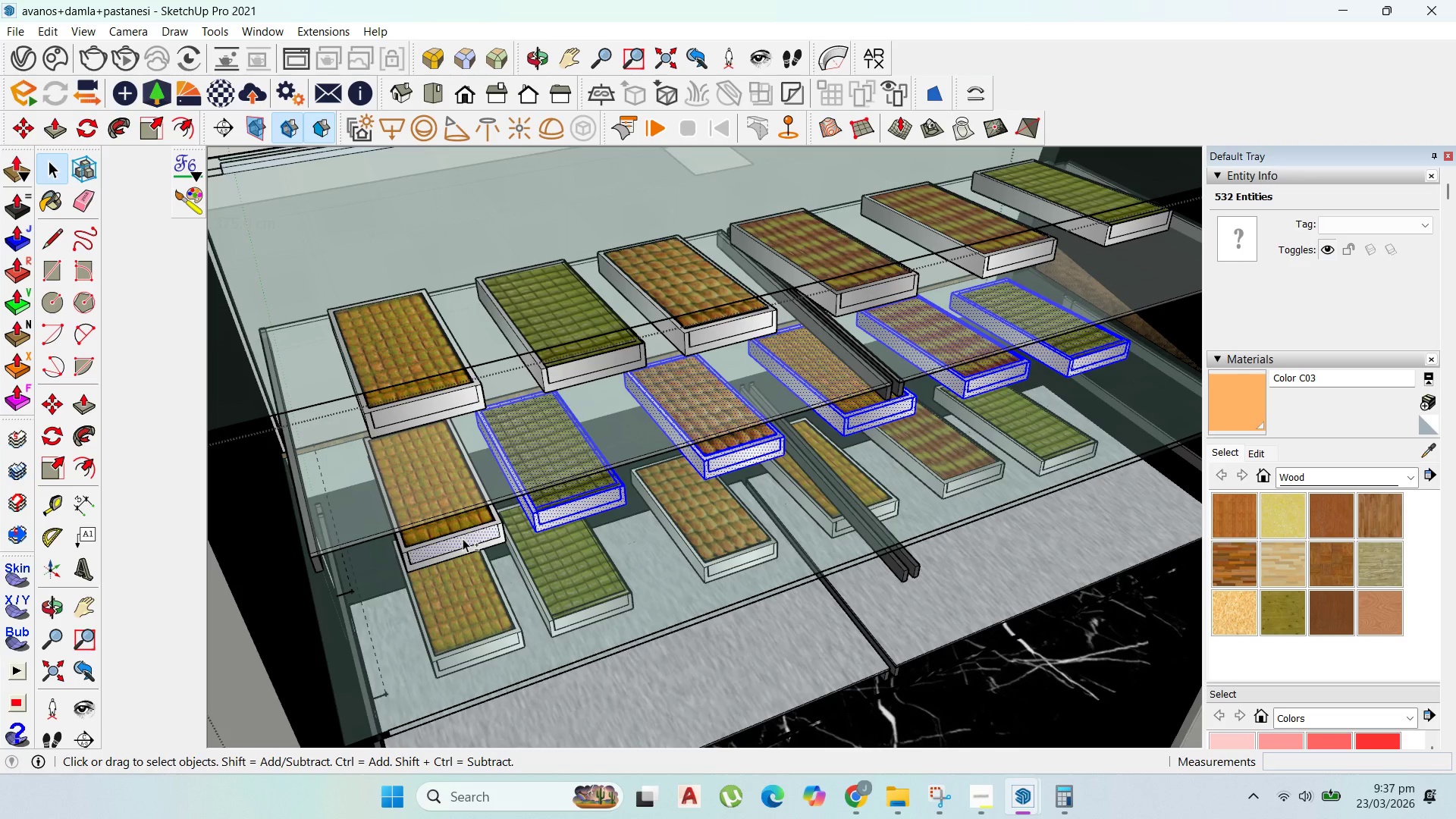 
triple_click([463, 538])
 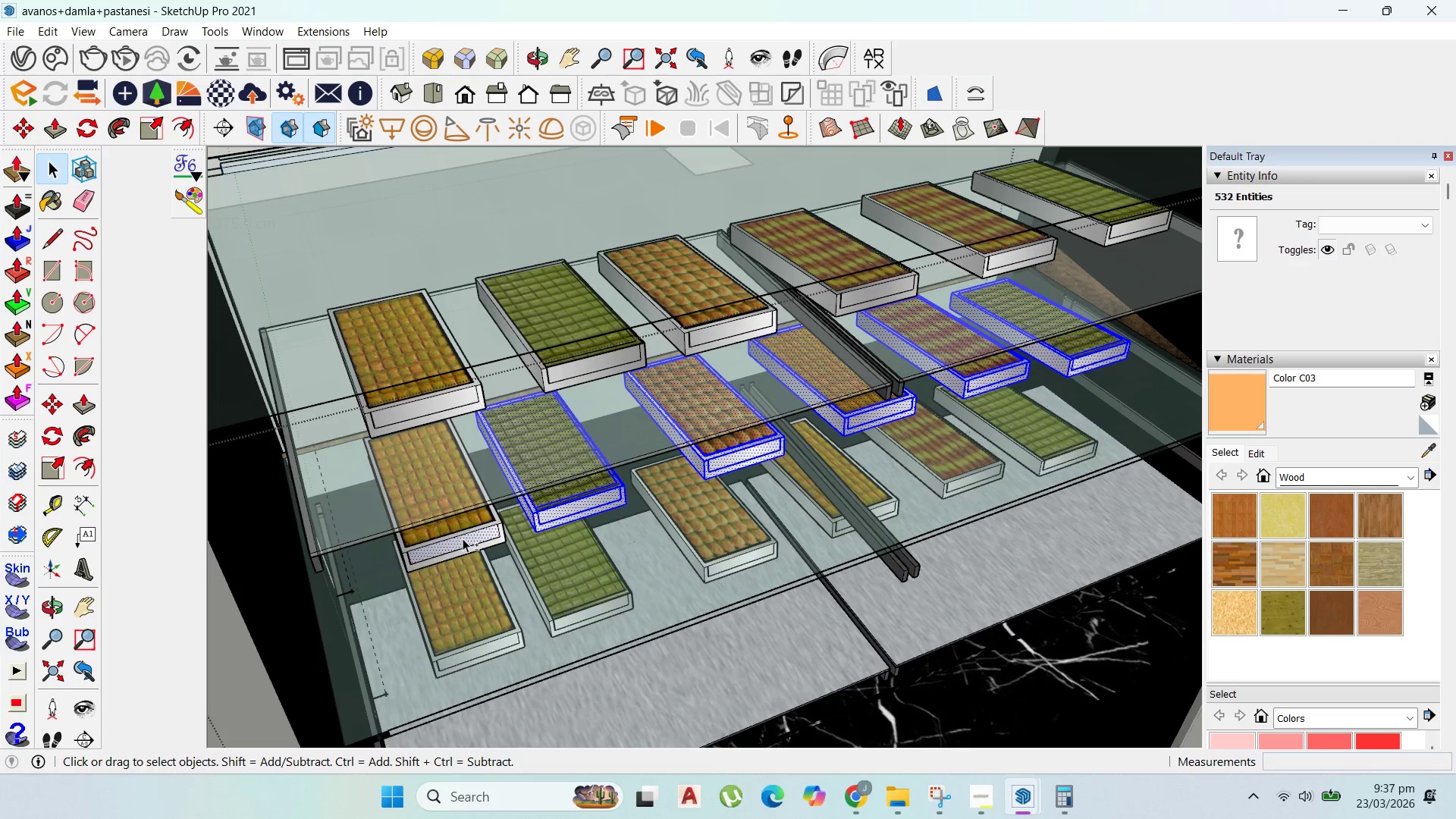 
triple_click([463, 538])
 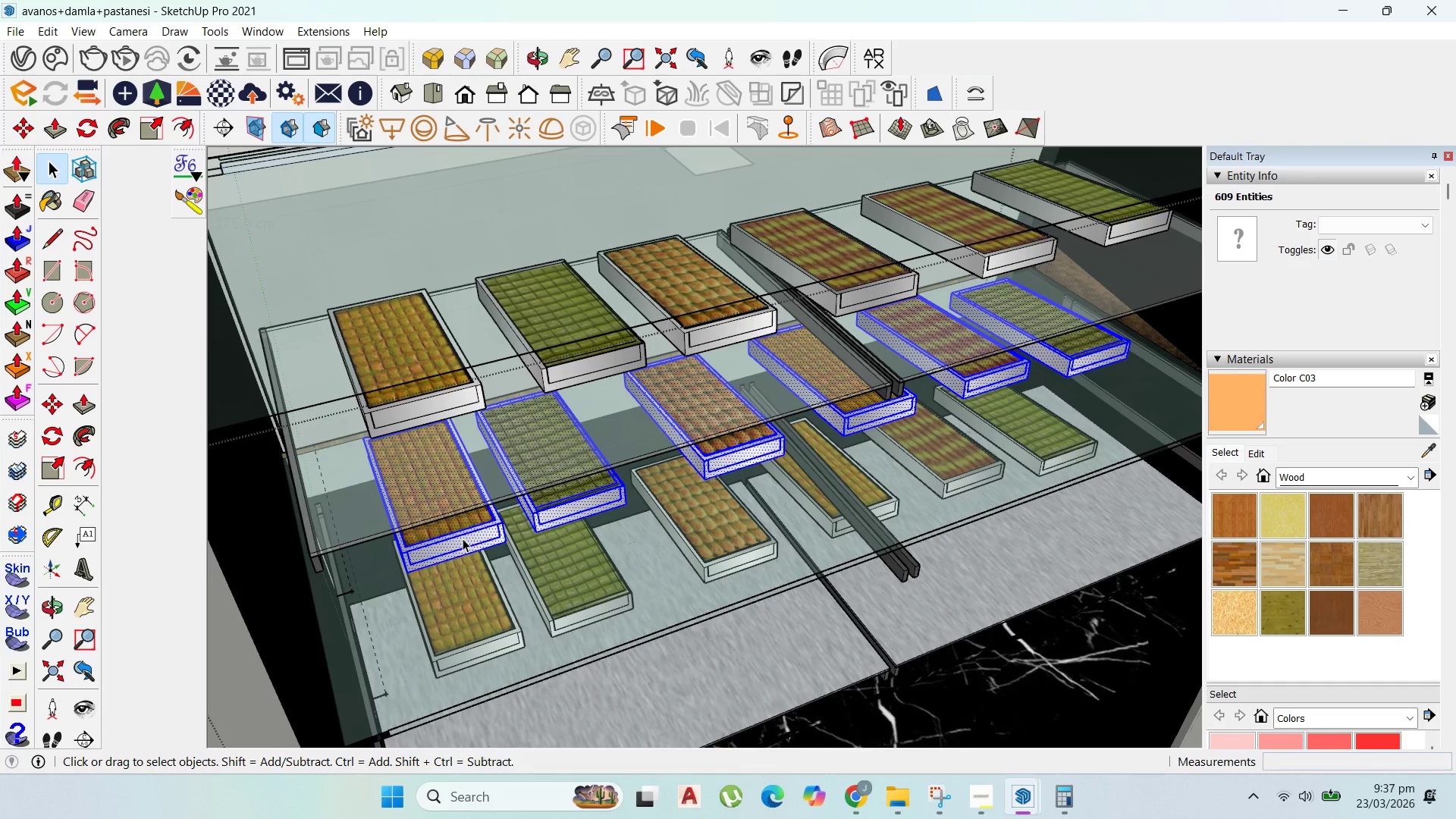 
right_click([463, 538])
 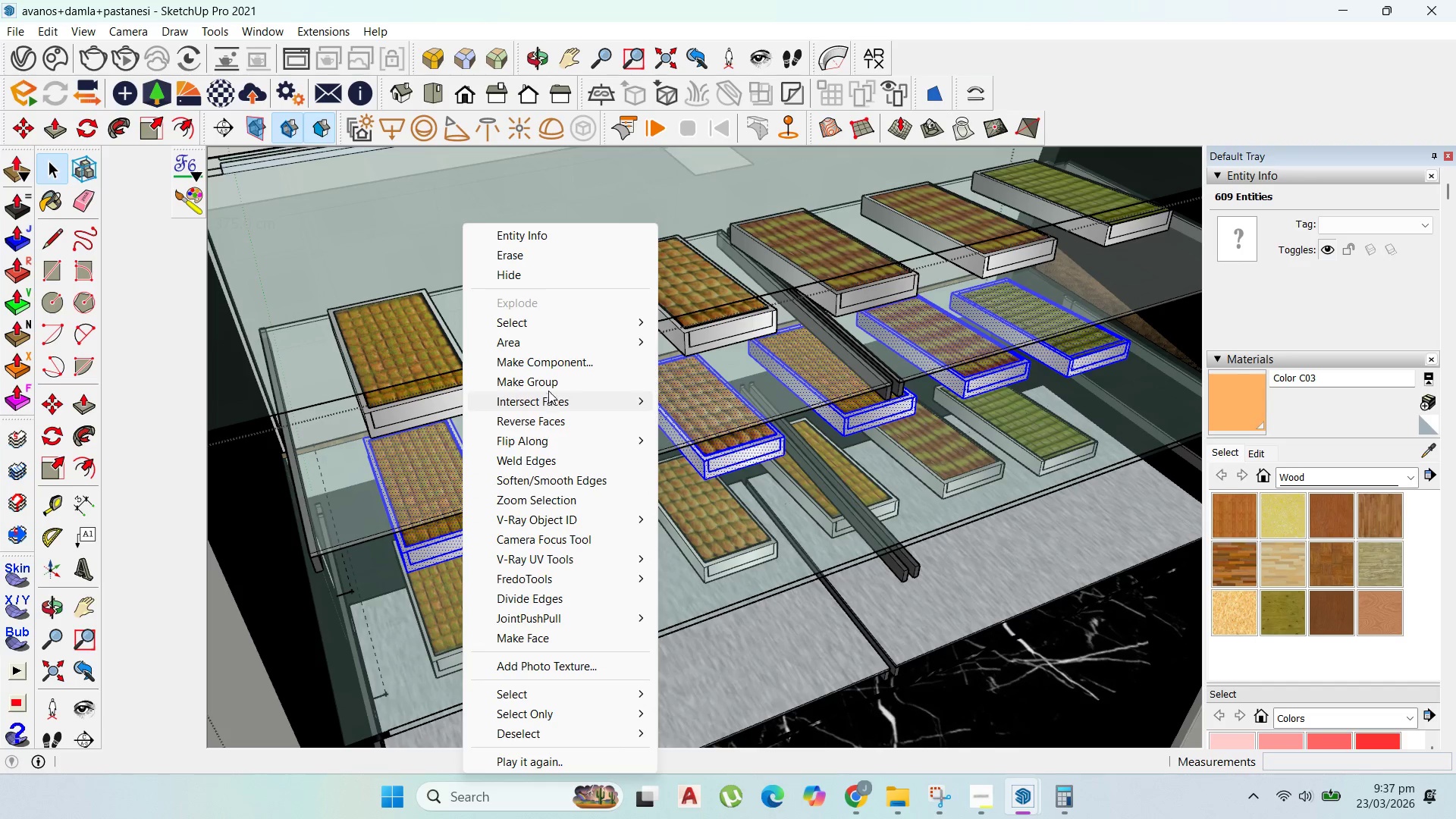 
left_click([551, 384])
 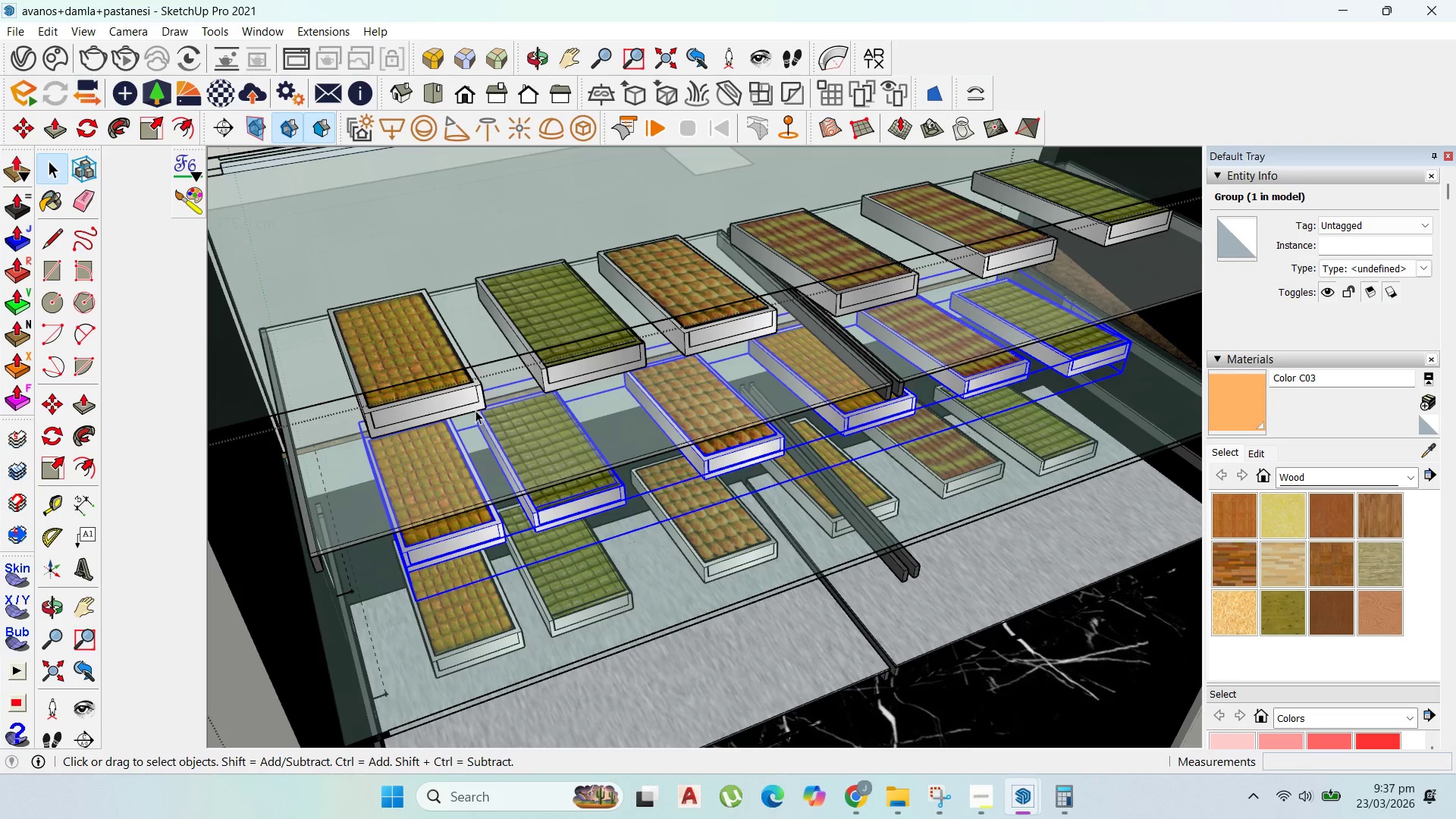 
wait(8.89)
 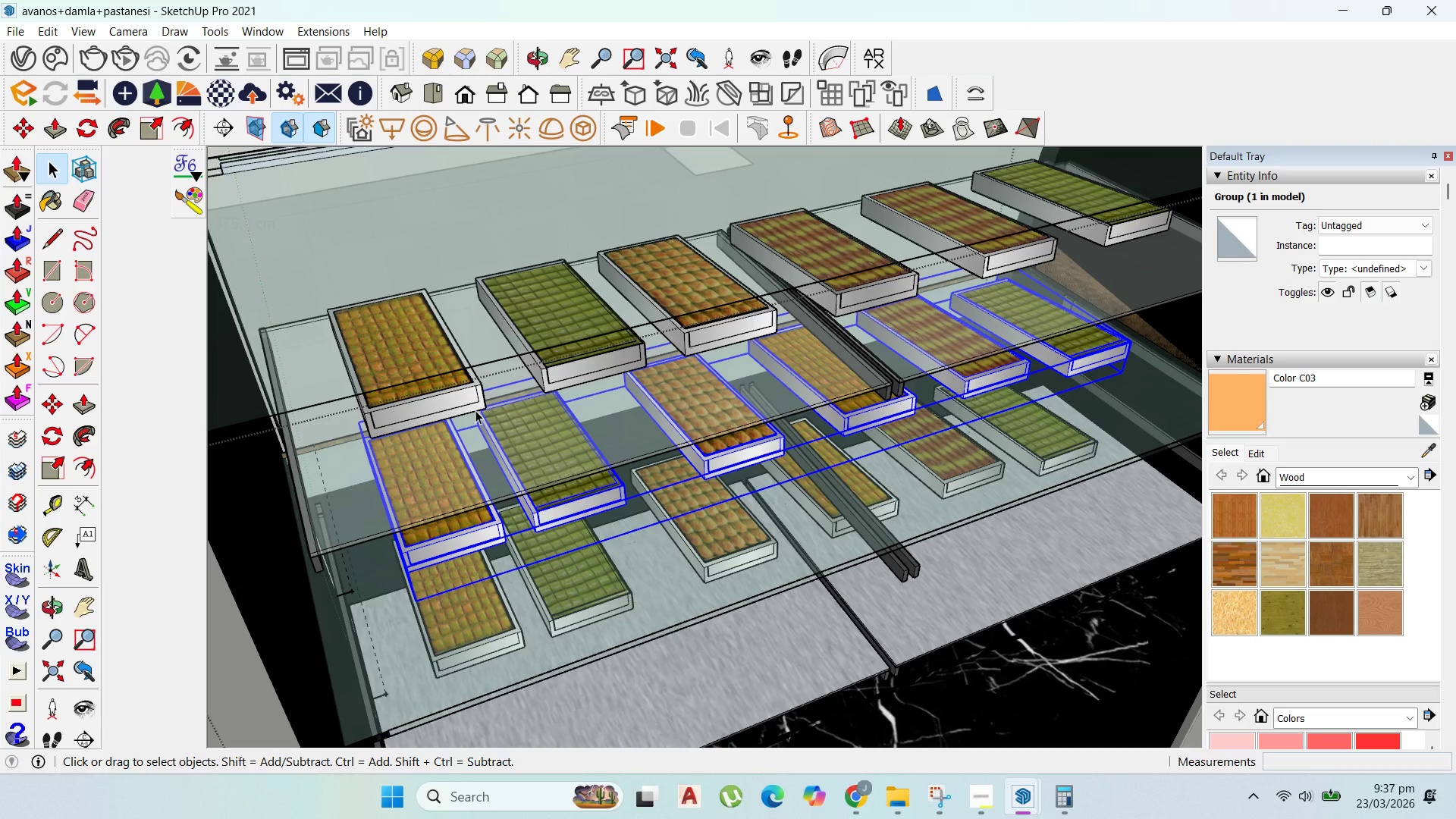 
key(Control+C)
 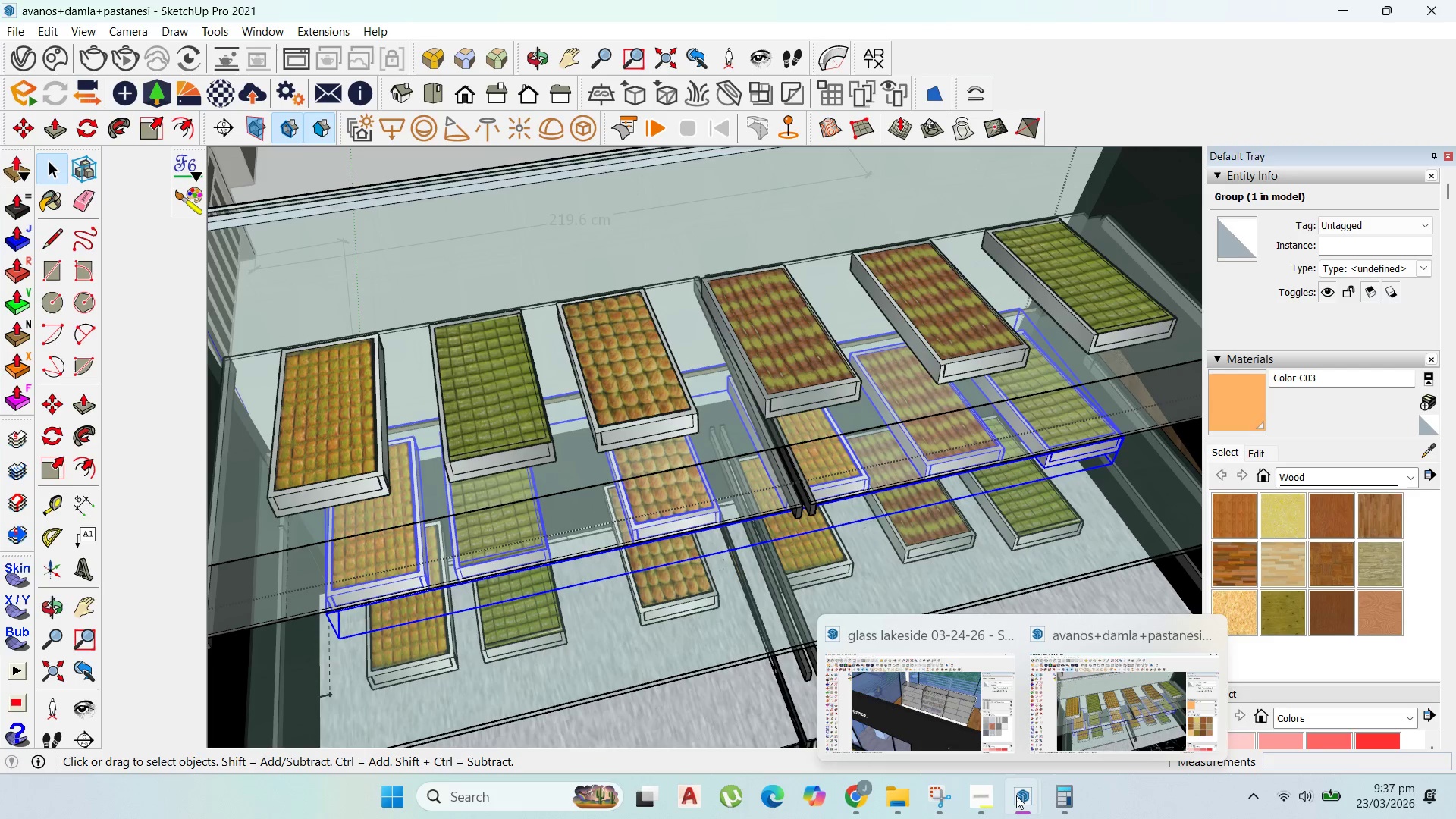 
left_click([925, 723])
 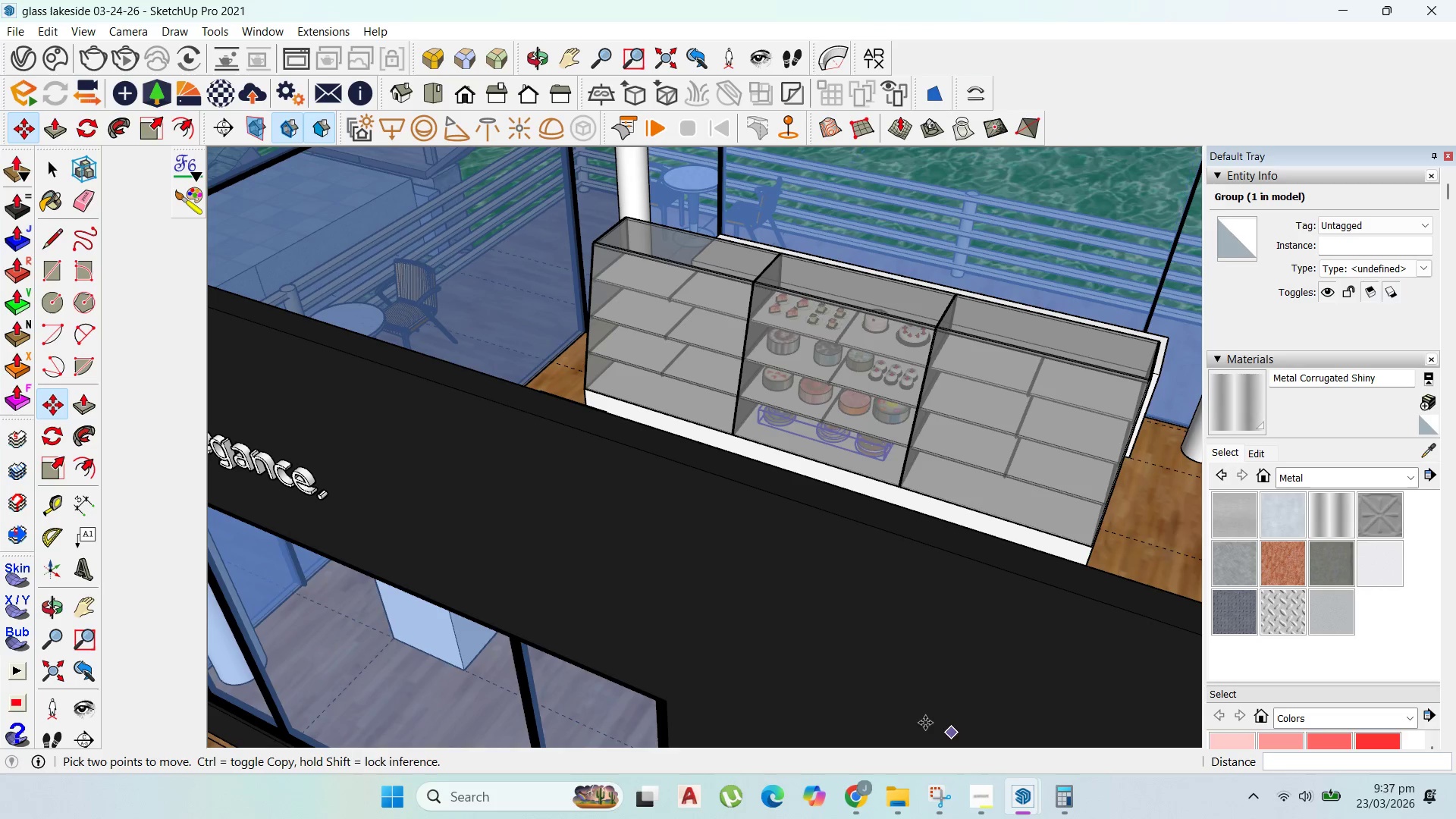 
mouse_move([942, 708])
 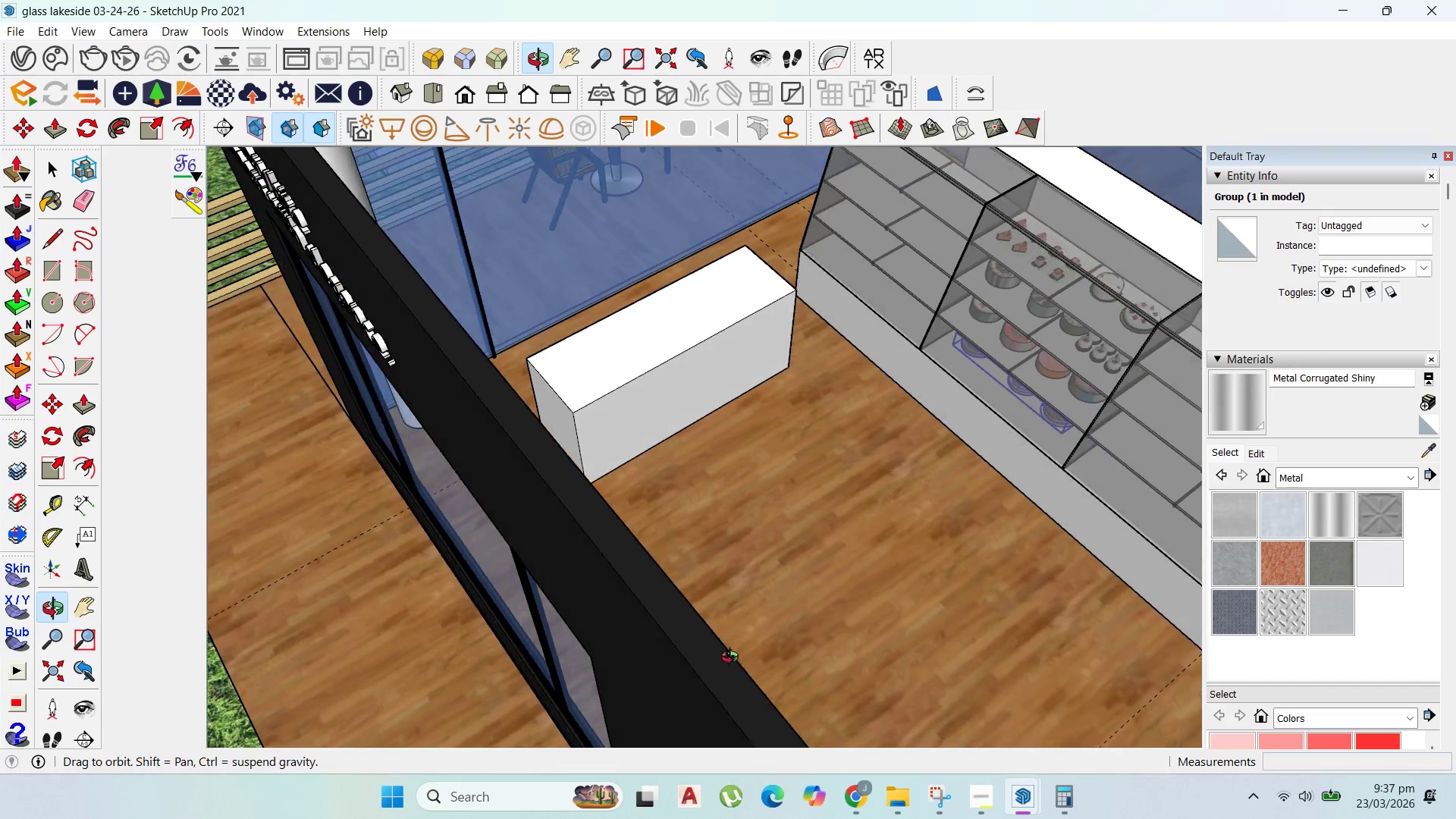 
scroll: coordinate [1070, 346], scroll_direction: up, amount: 8.0
 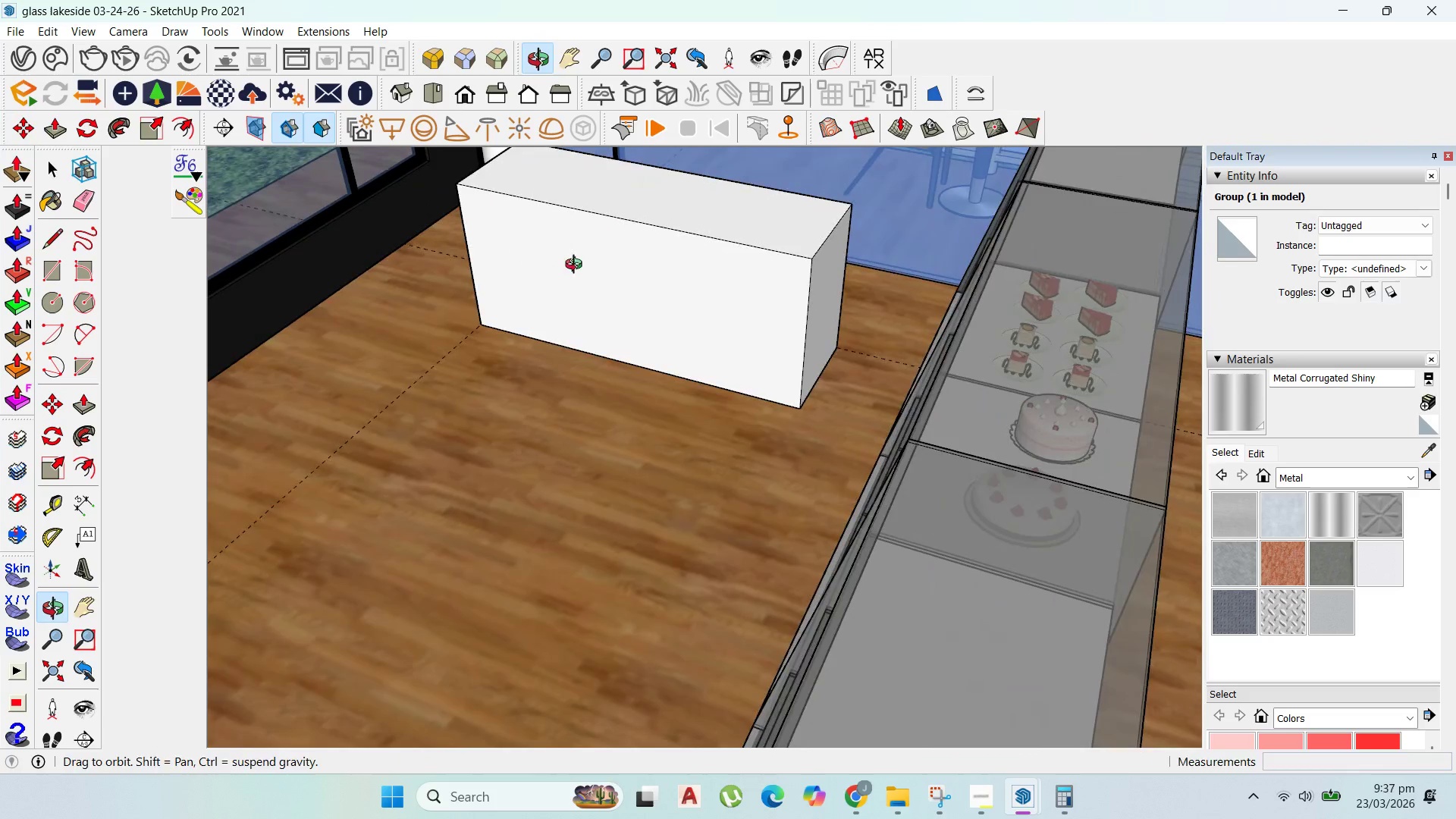 
scroll: coordinate [890, 323], scroll_direction: down, amount: 3.0
 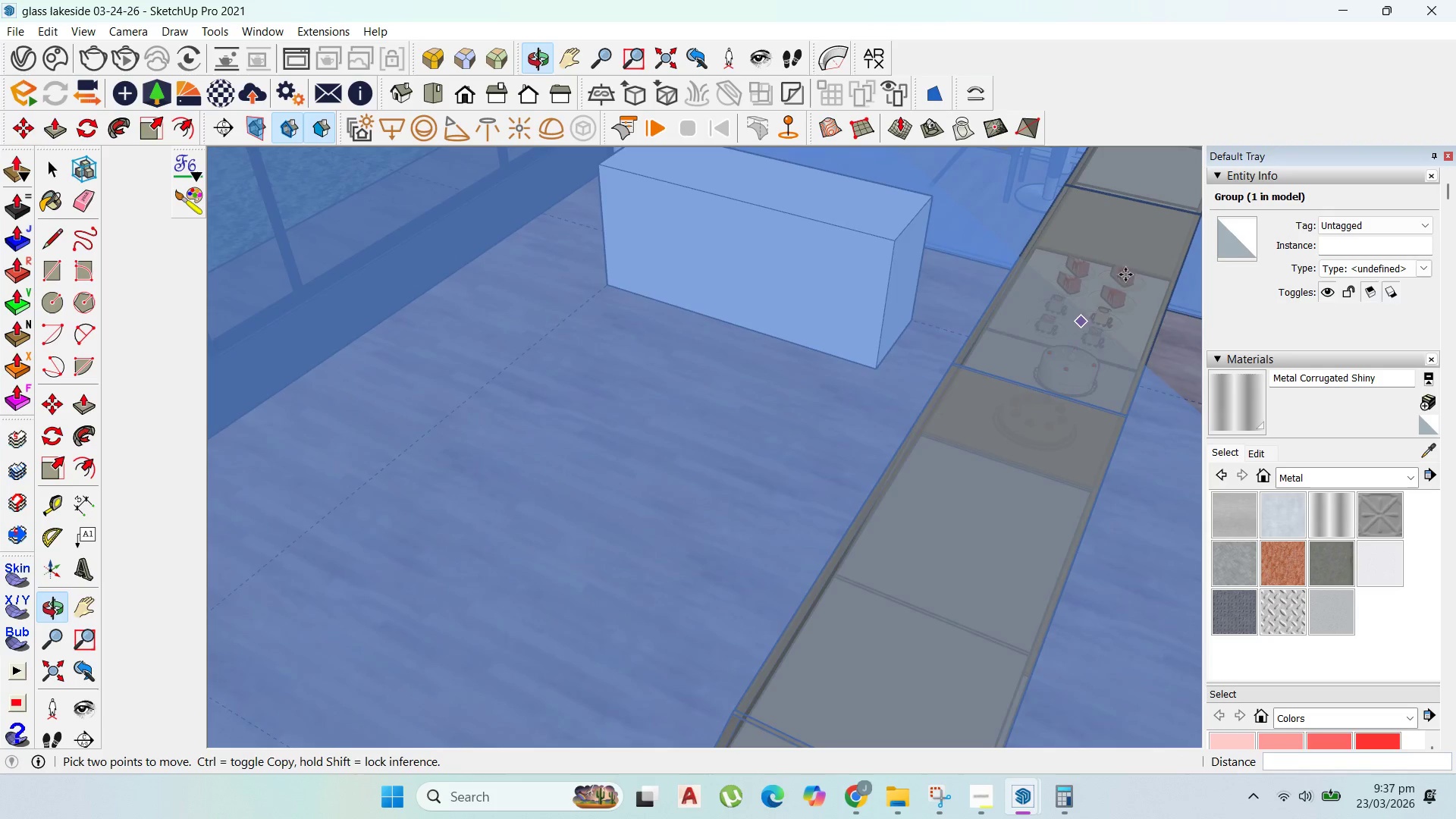 
scroll: coordinate [1072, 482], scroll_direction: up, amount: 13.0
 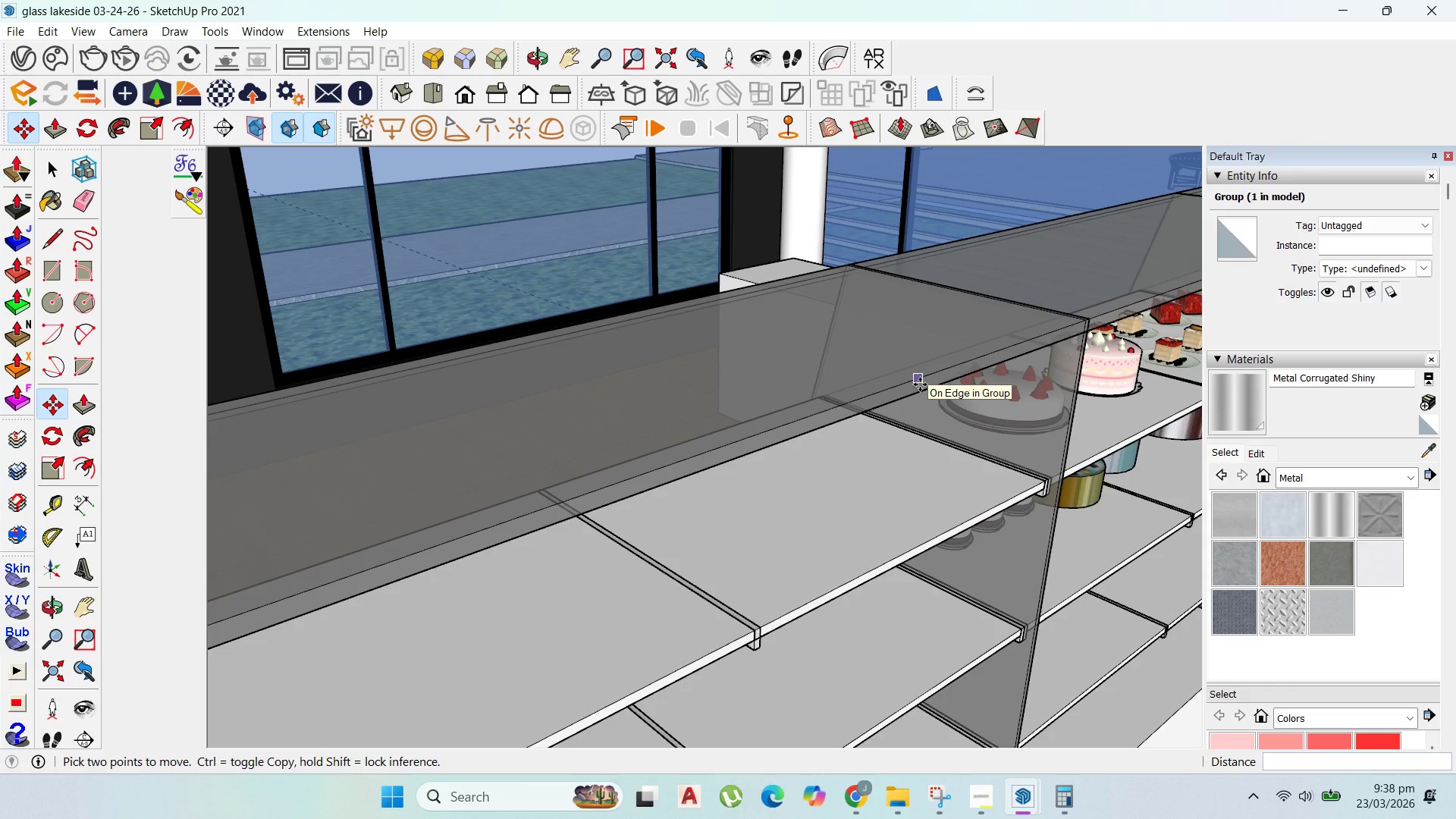 
wait(8.38)
 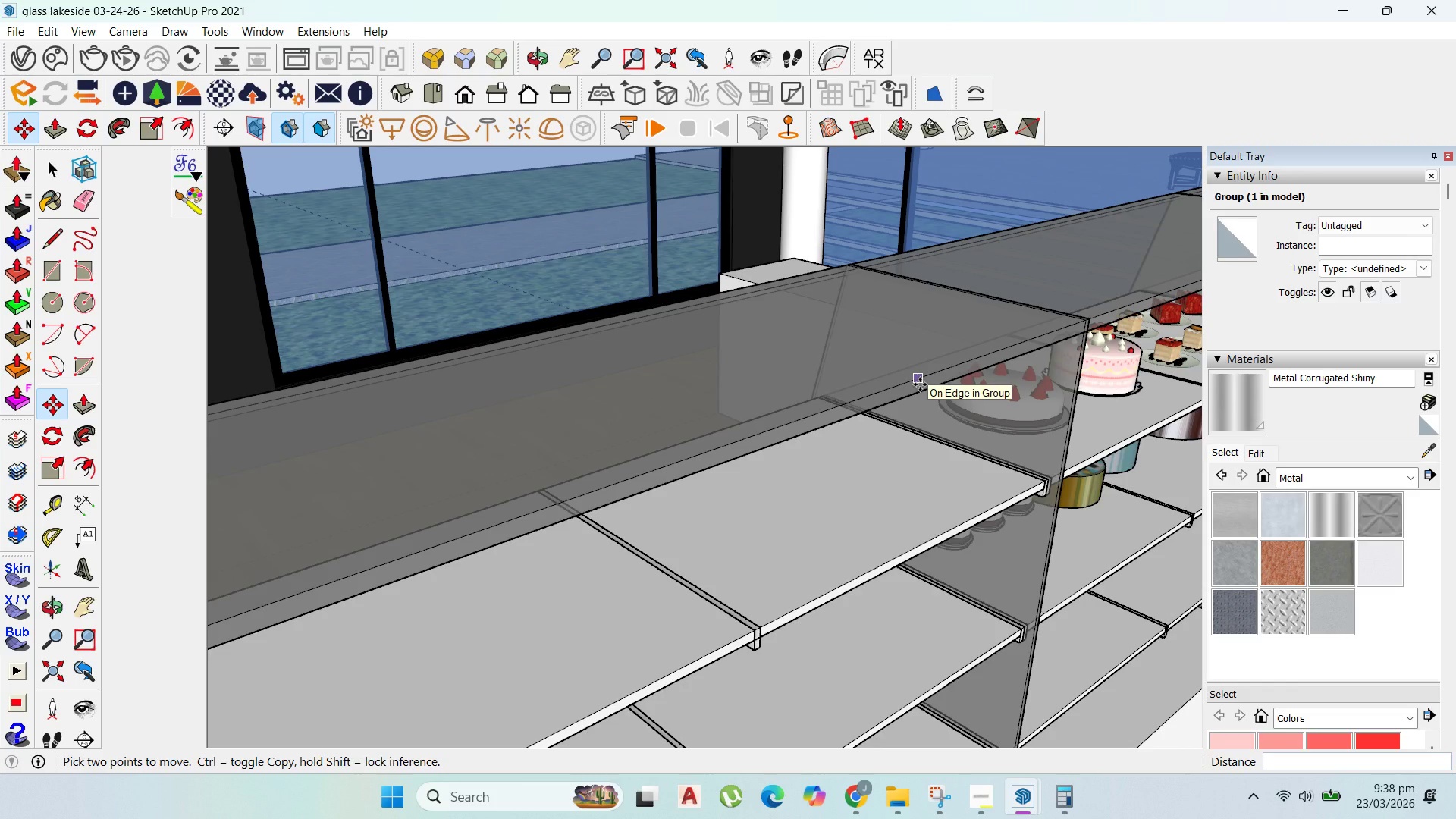 
scroll: coordinate [687, 412], scroll_direction: down, amount: 1.0
 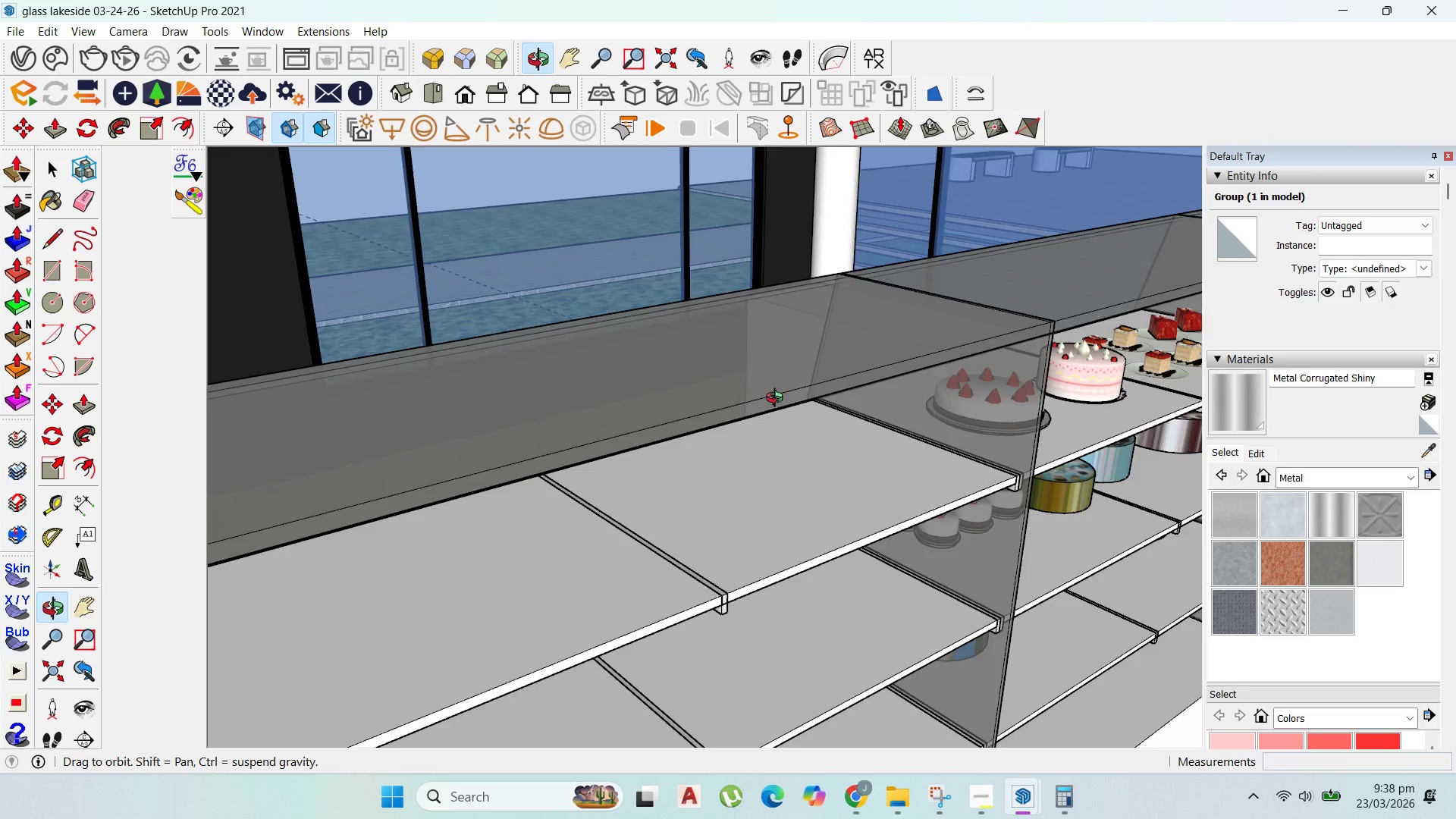 
key(Control+V)
 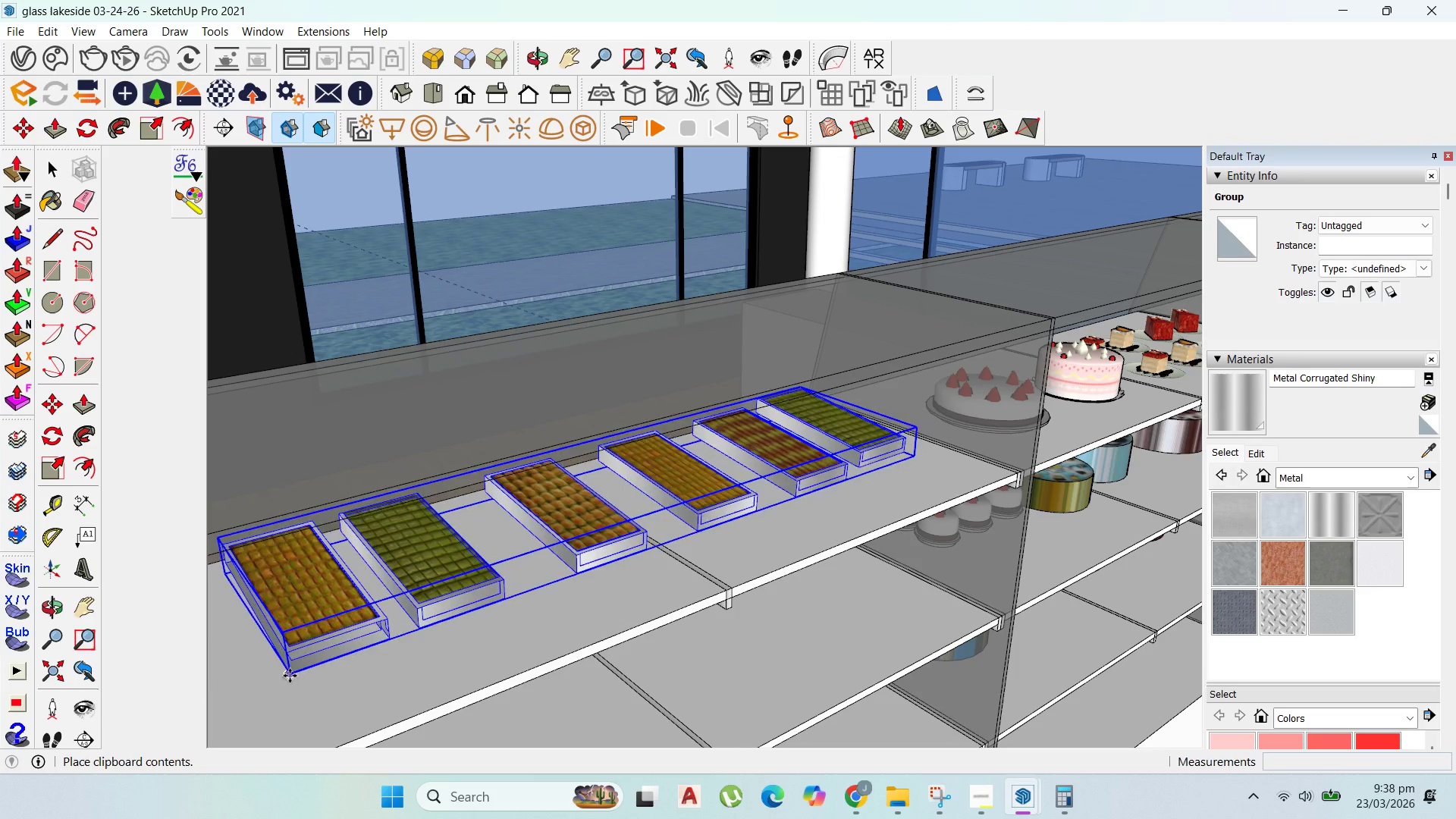 
left_click([288, 692])
 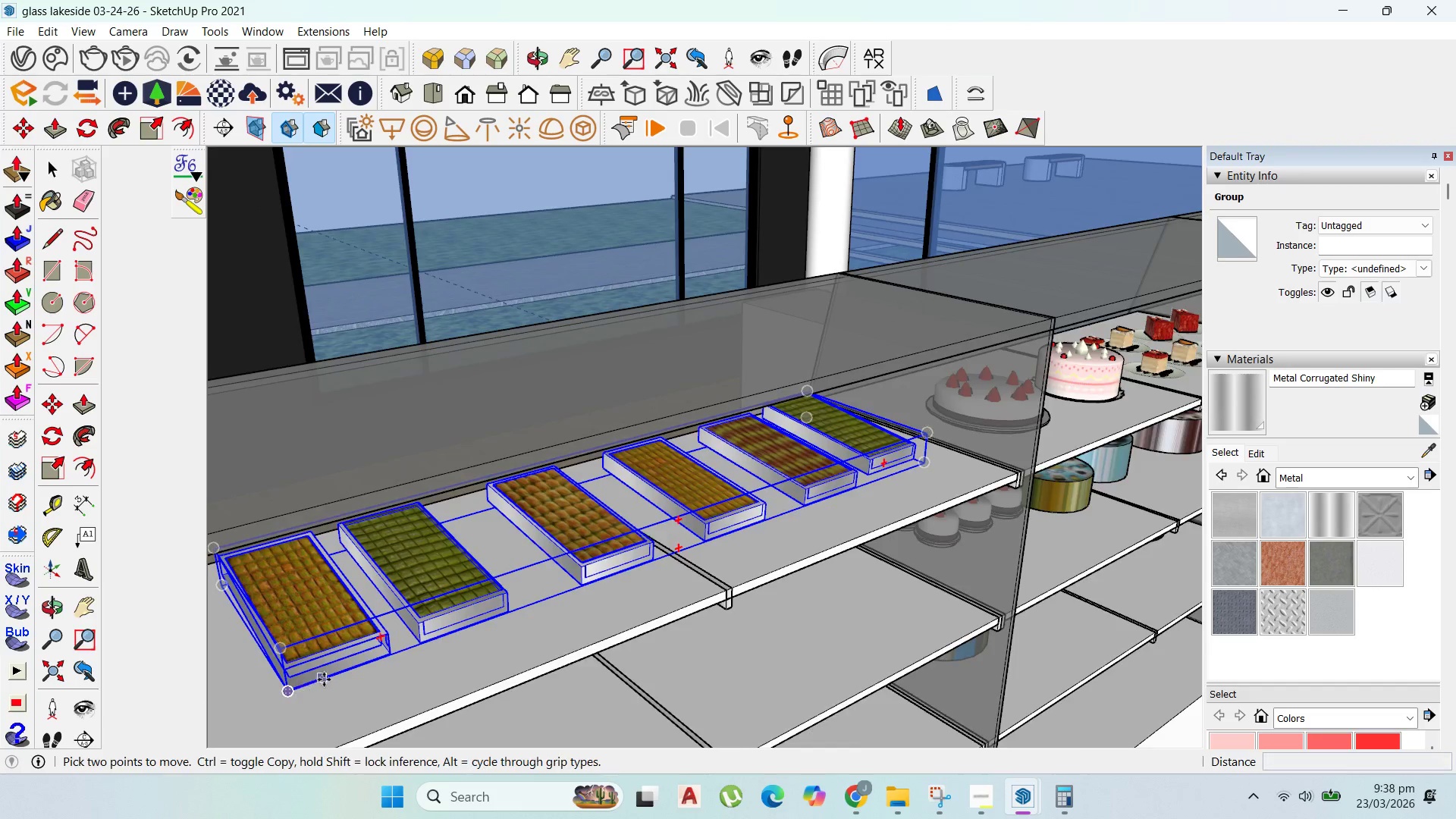 
scroll: coordinate [324, 679], scroll_direction: up, amount: 2.0
 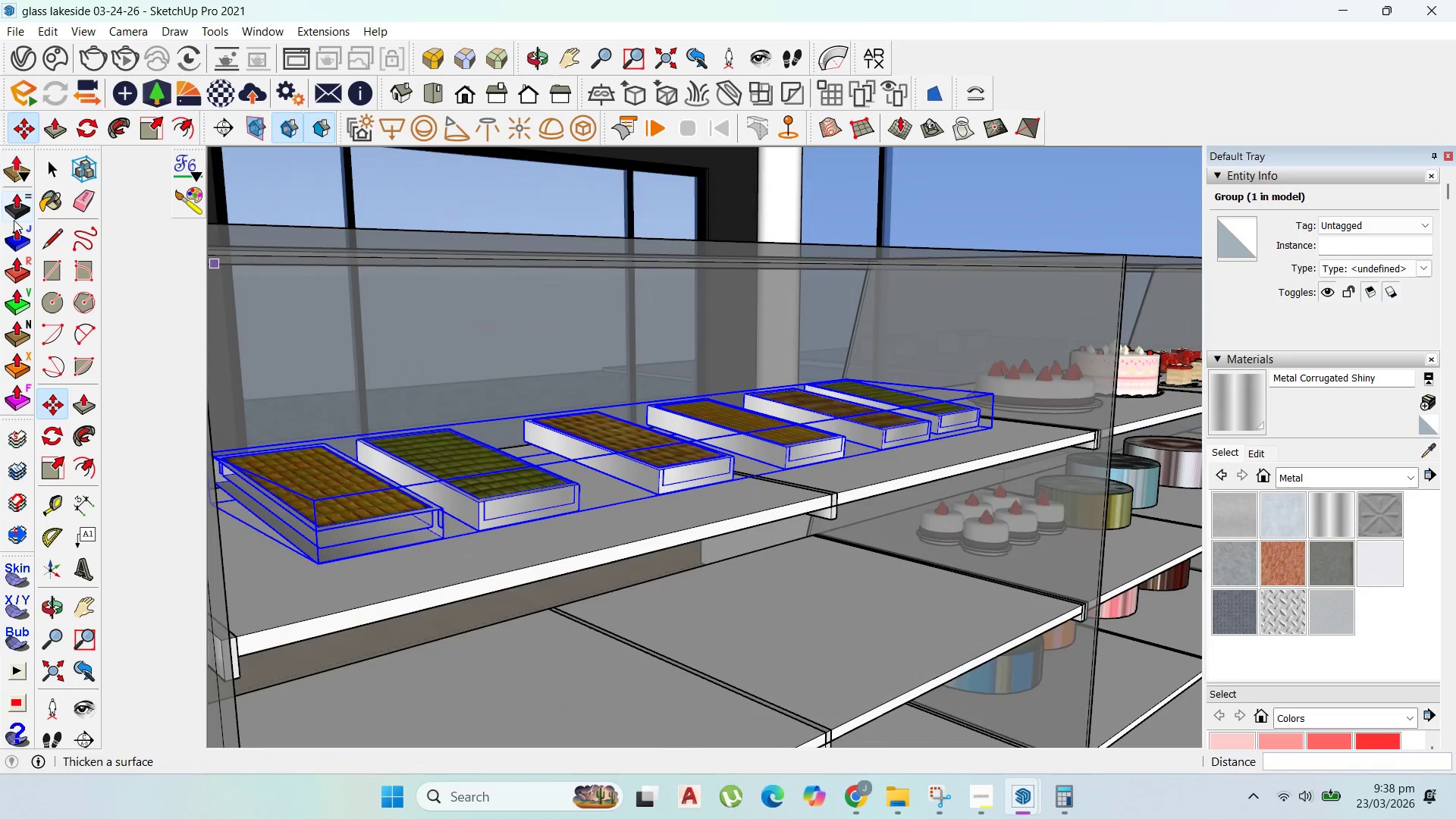 
left_click([88, 126])
 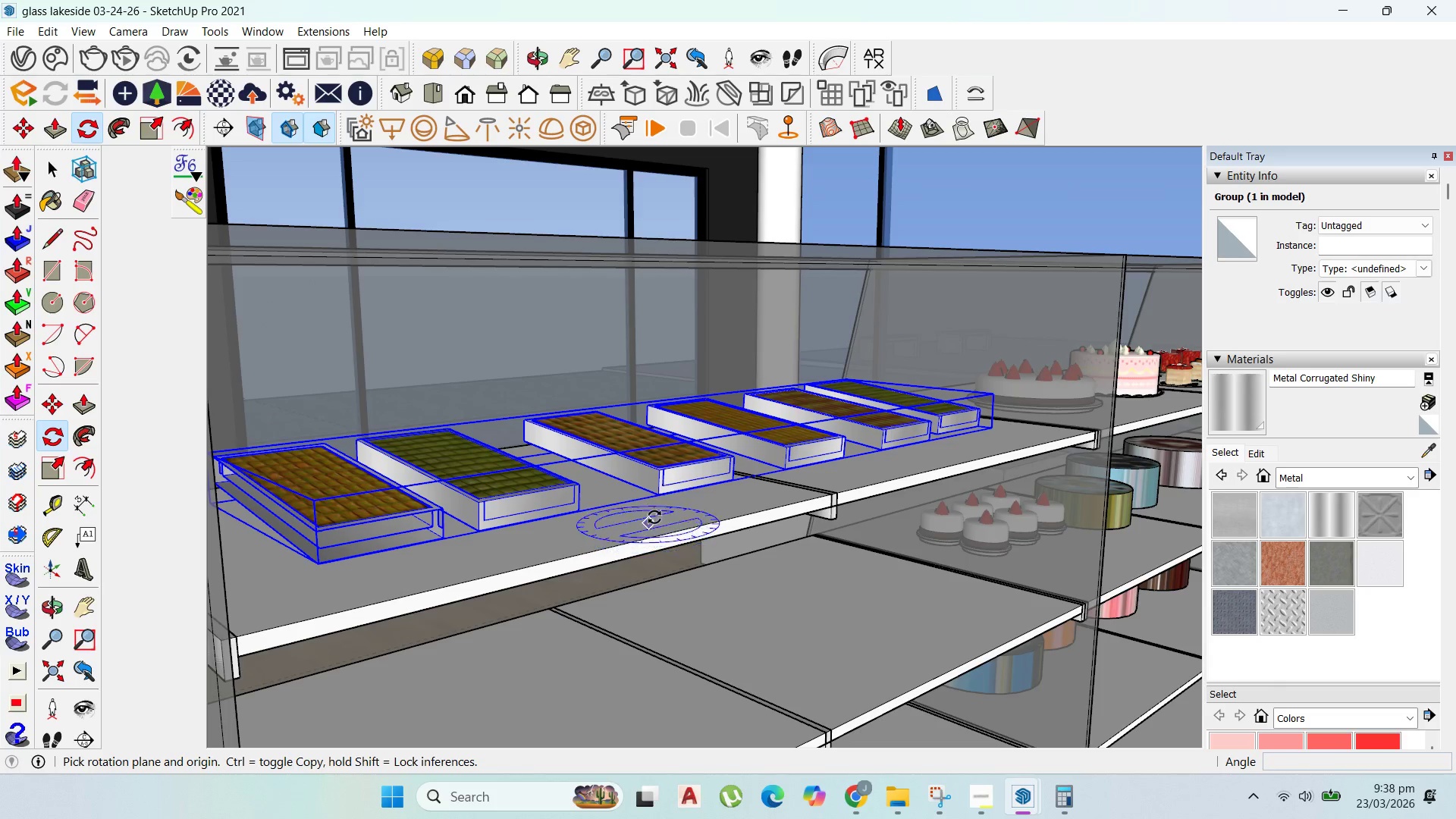 
scroll: coordinate [665, 513], scroll_direction: up, amount: 2.0
 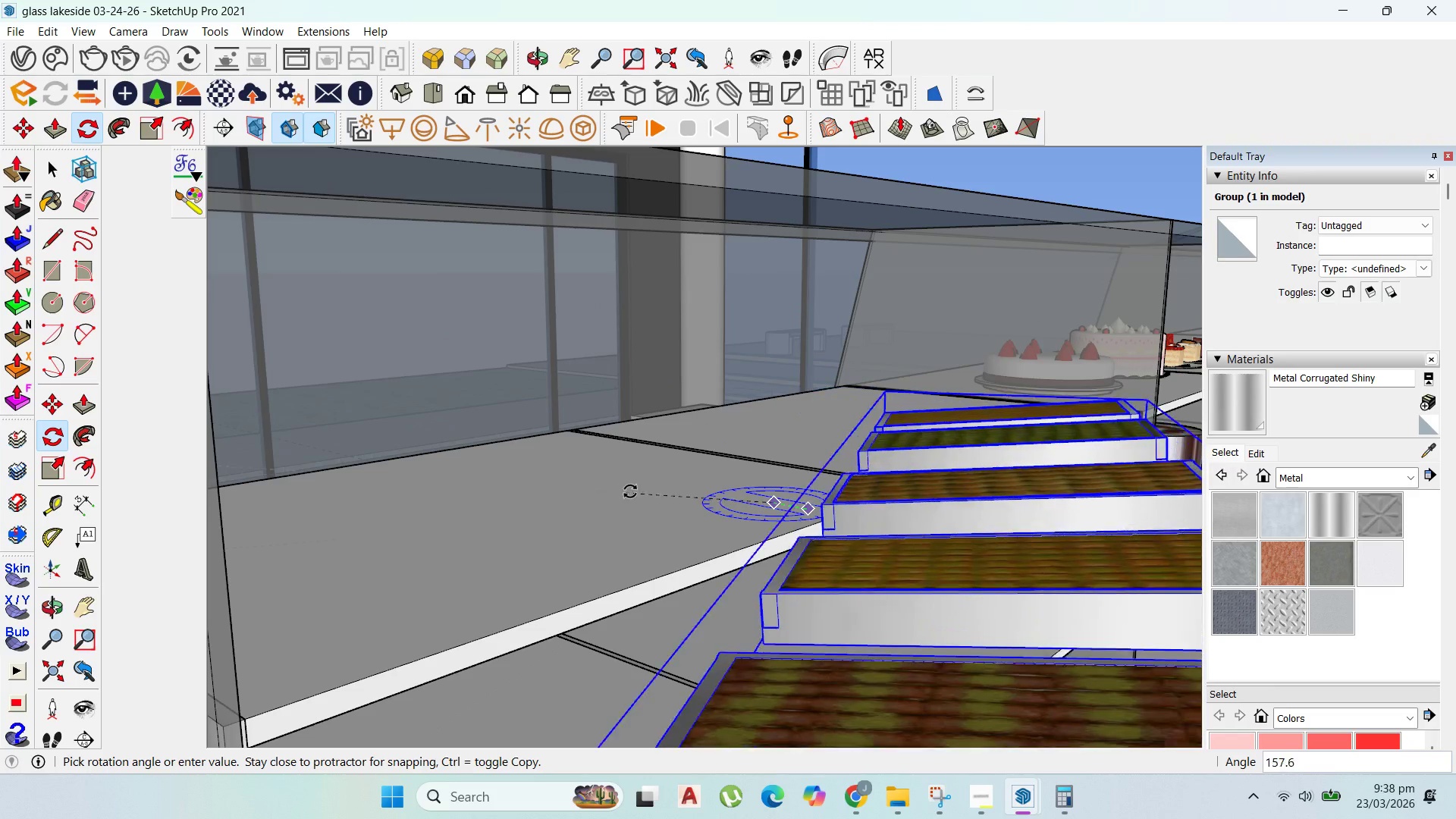 
left_click([679, 484])
 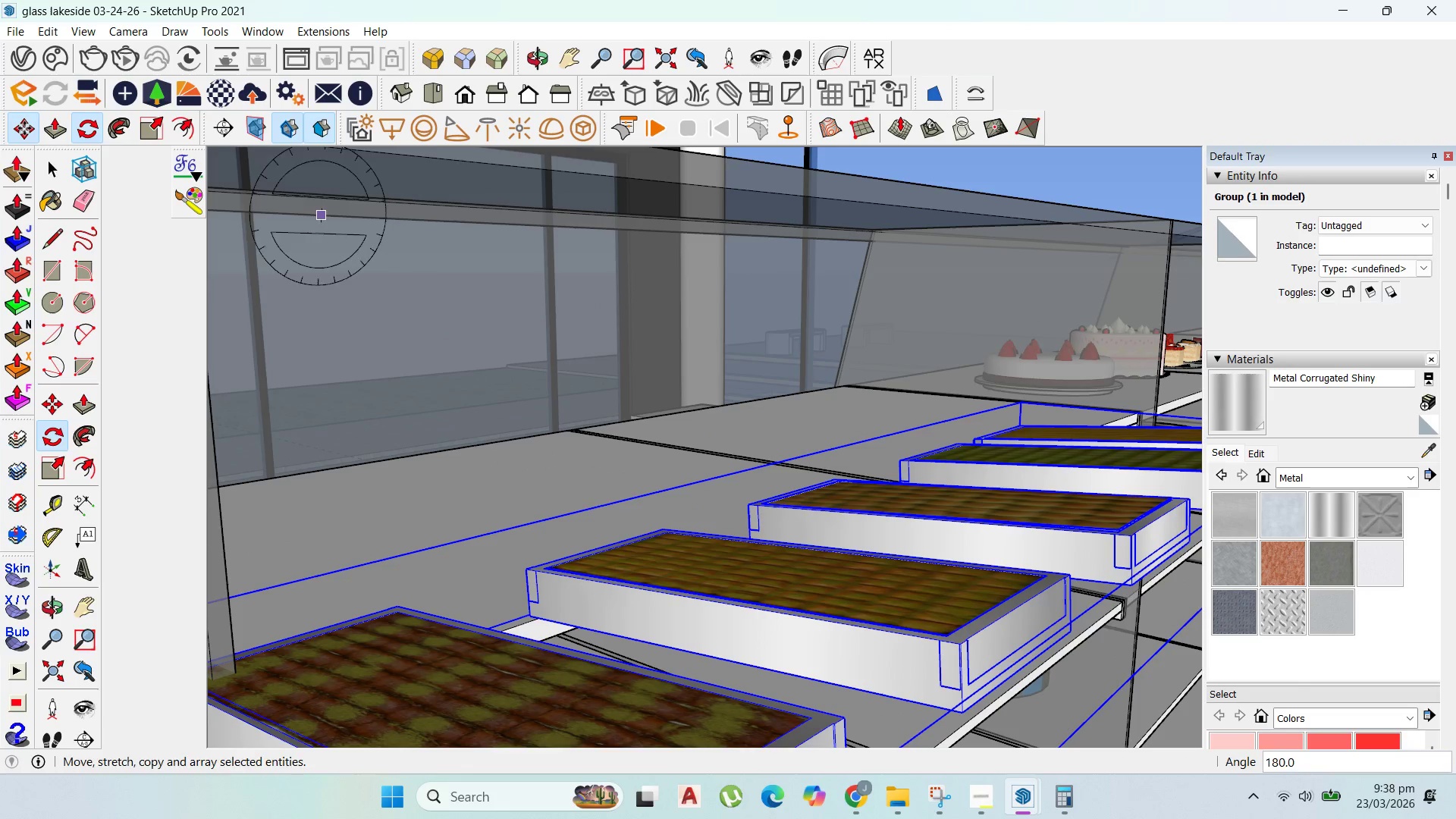 
mouse_move([908, 444])
 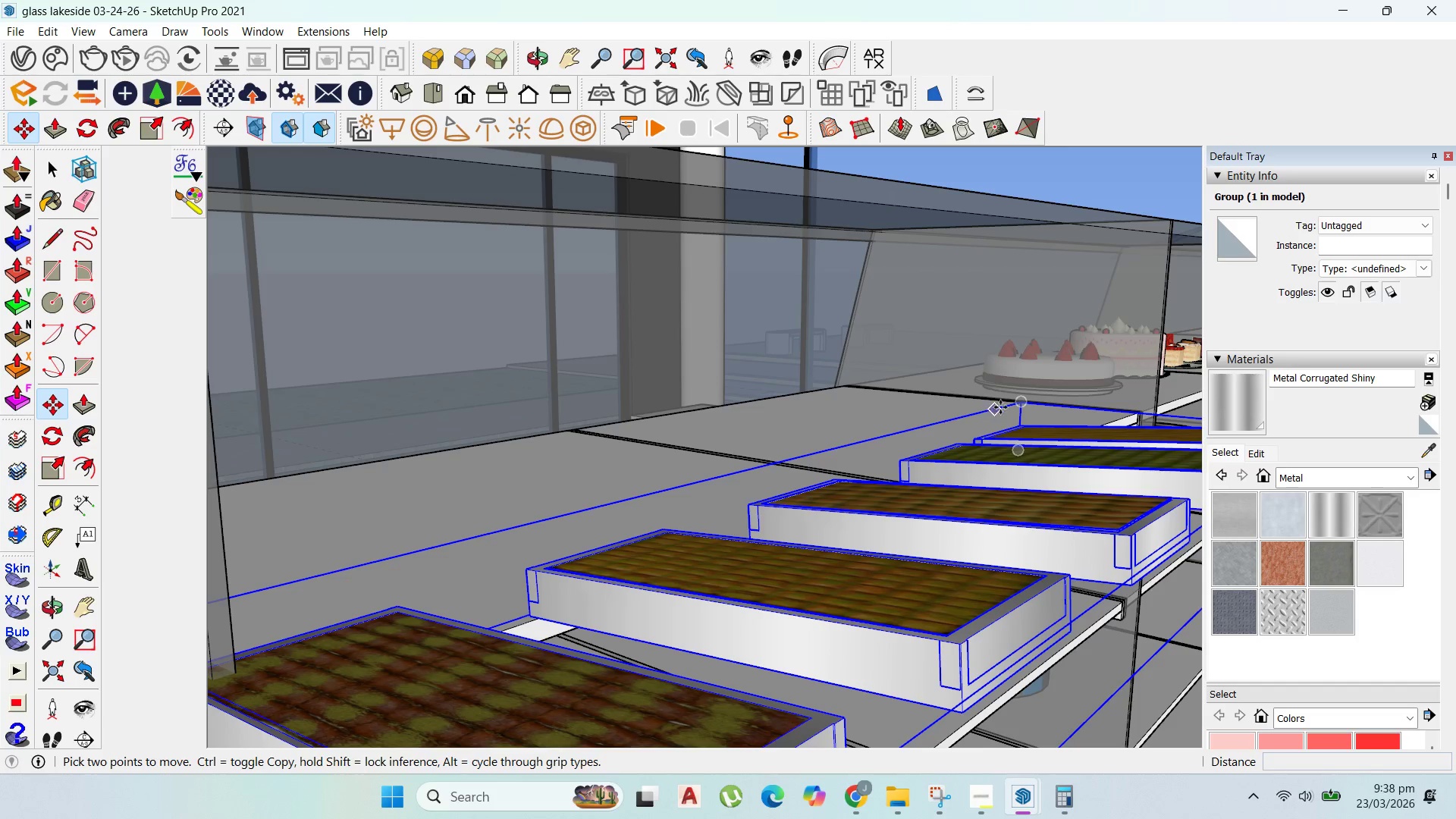 
left_click_drag(start_coordinate=[1016, 402], to_coordinate=[1009, 398])
 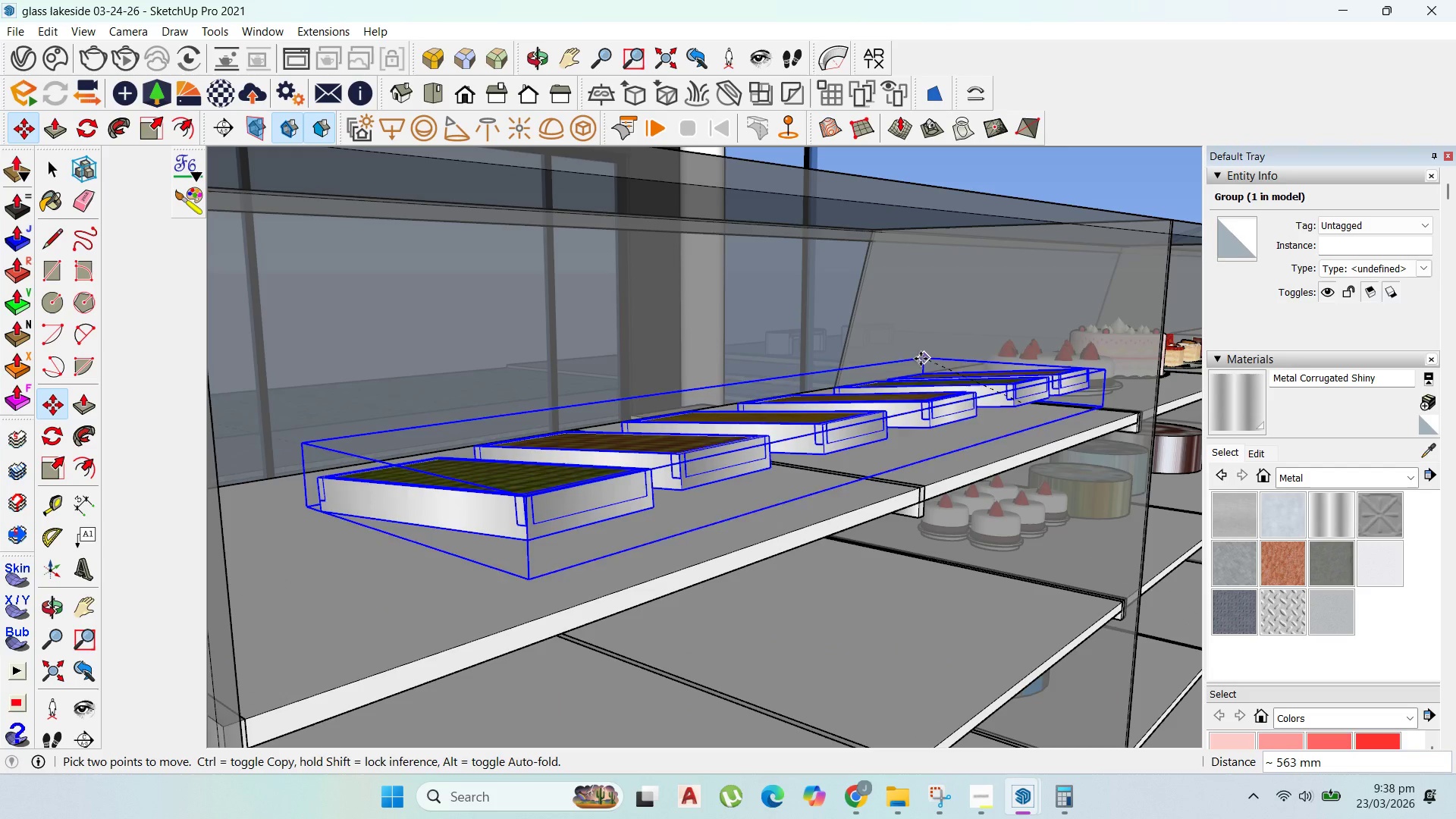 
left_click([909, 363])
 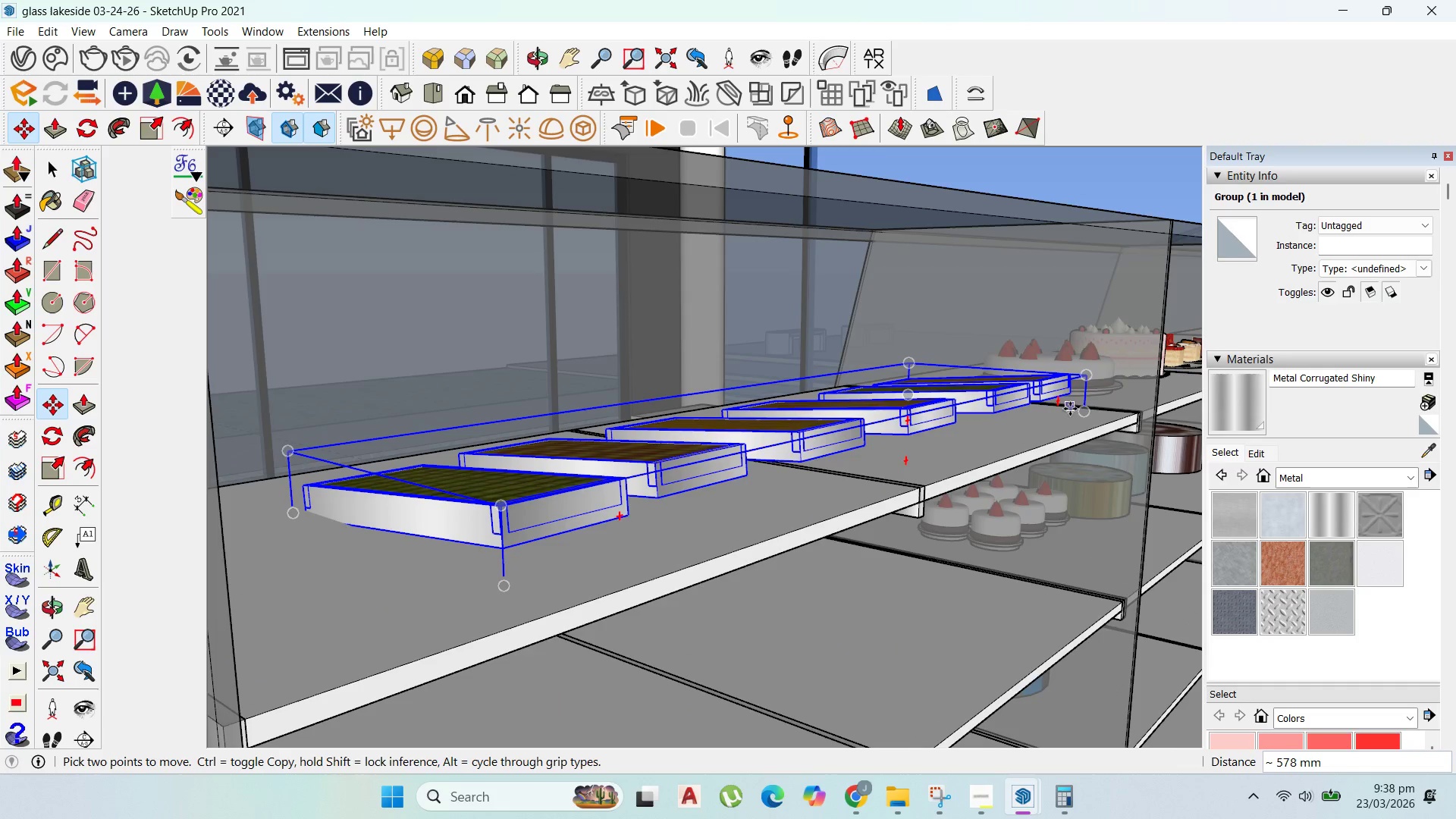 
scroll: coordinate [894, 451], scroll_direction: up, amount: 4.0
 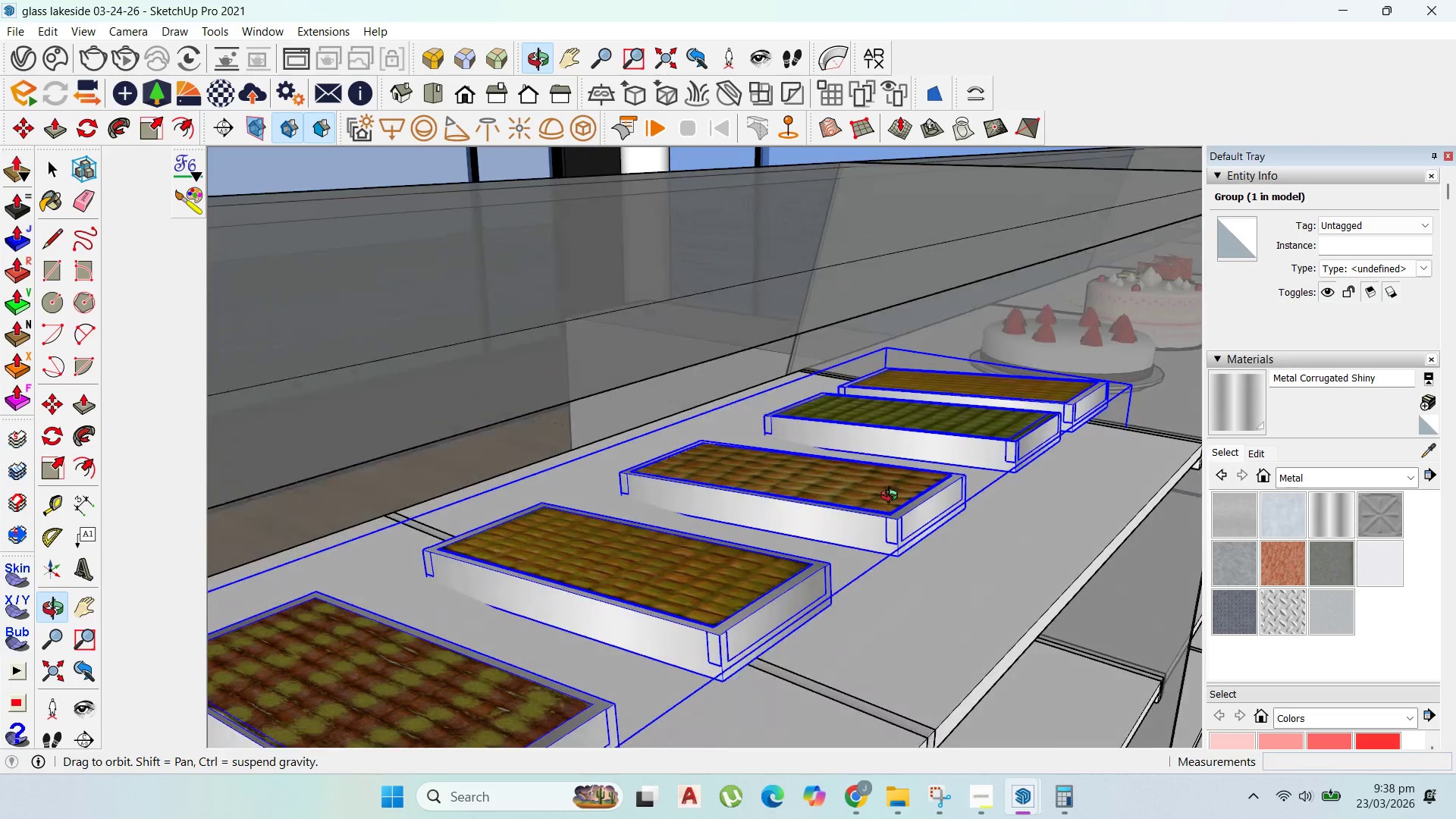 
left_click_drag(start_coordinate=[955, 507], to_coordinate=[952, 500])
 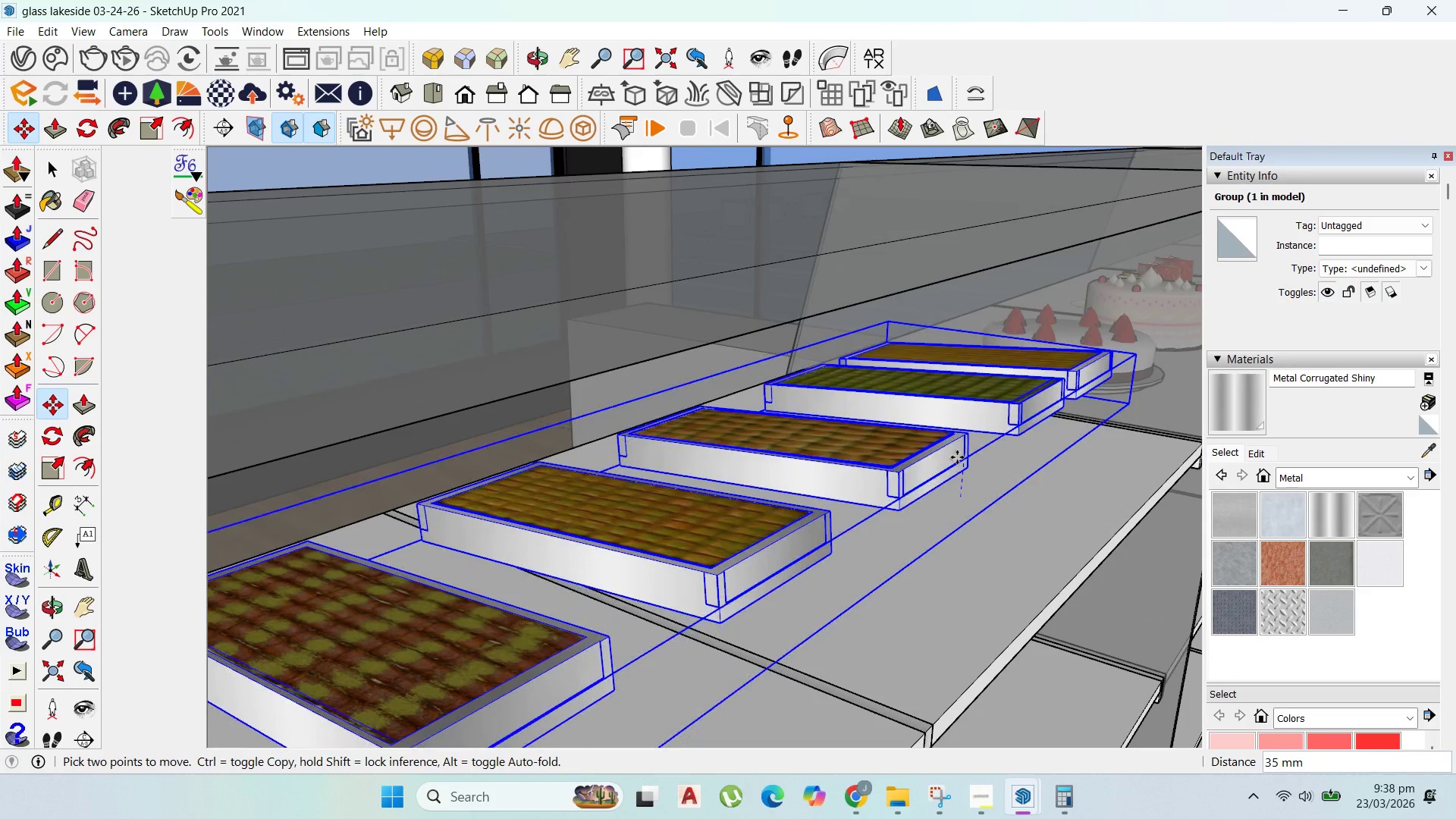 
left_click([957, 457])
 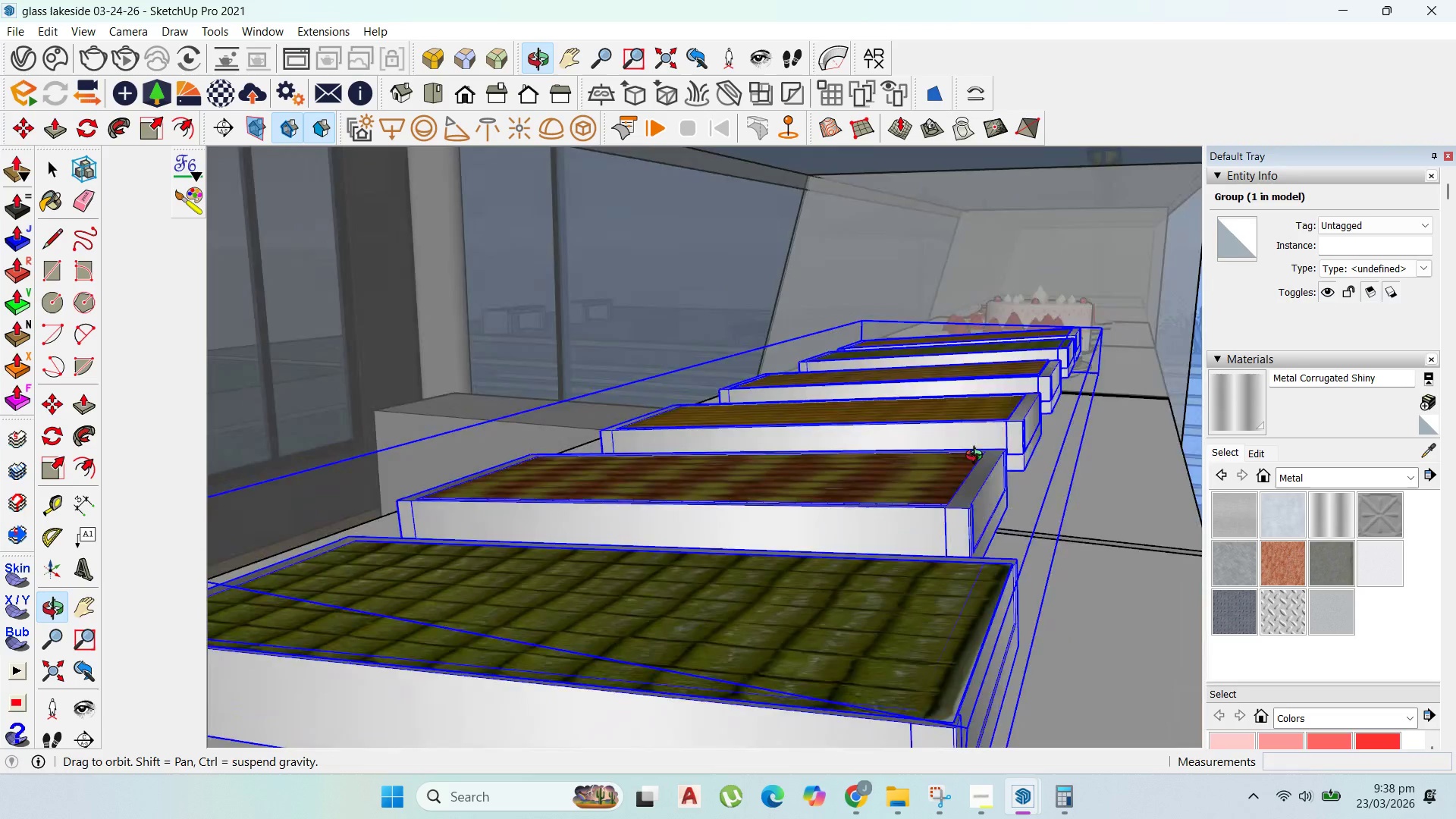 
scroll: coordinate [400, 492], scroll_direction: up, amount: 8.0
 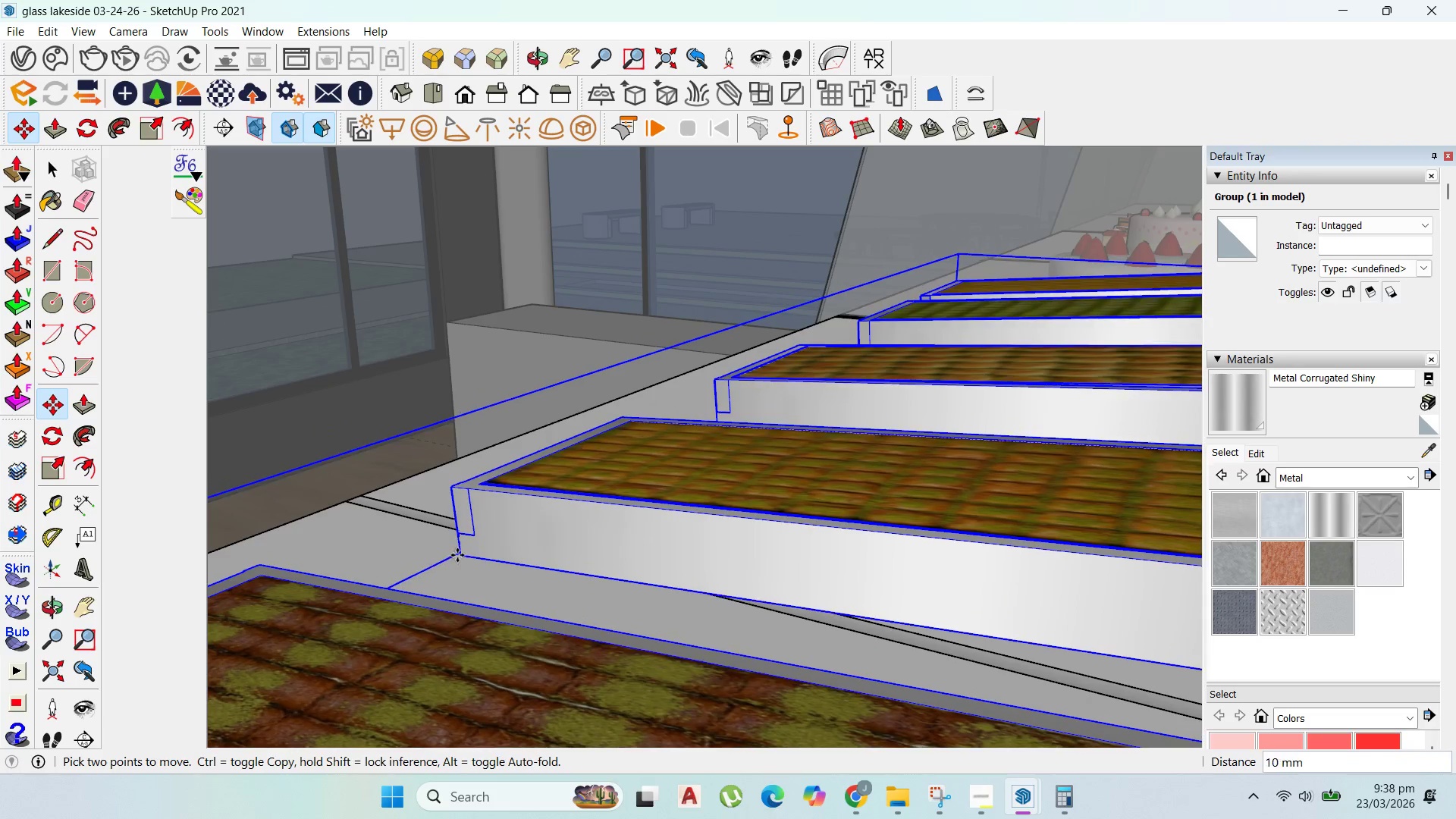 
key(Shift+ShiftLeft)
 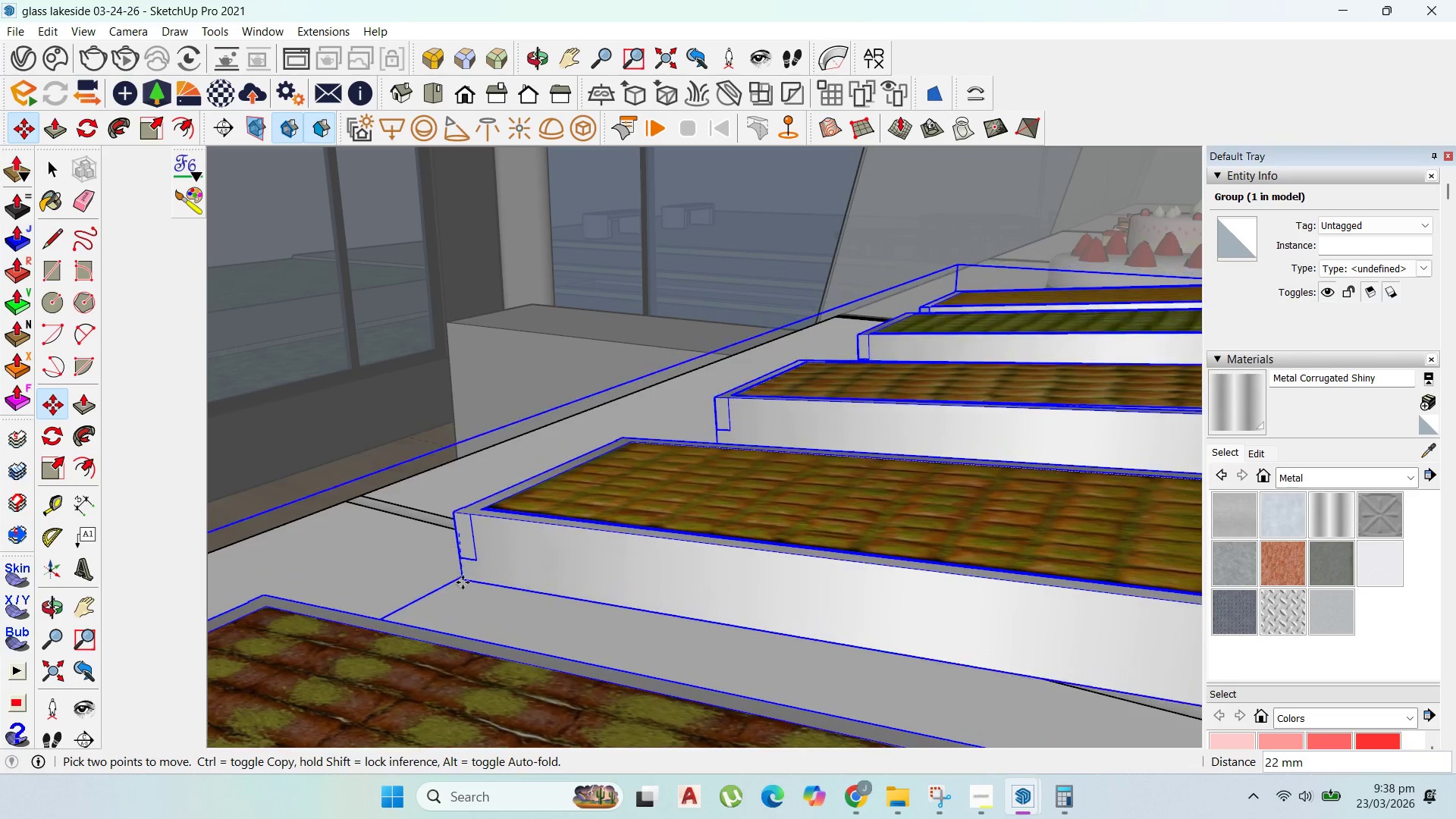 
hold_key(key=ShiftLeft, duration=0.91)
left_click([466, 627])
 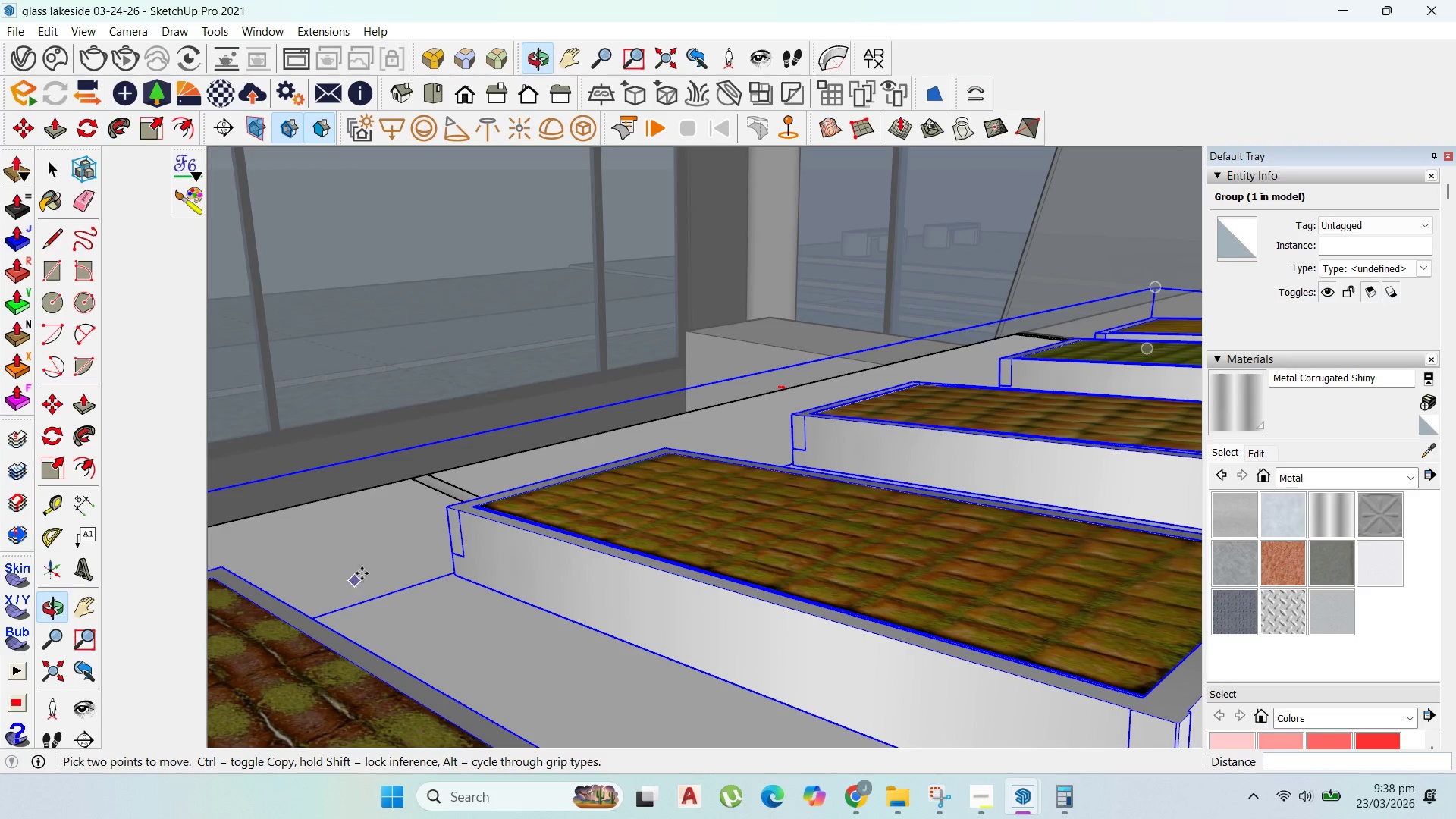 
scroll: coordinate [936, 534], scroll_direction: down, amount: 12.0
 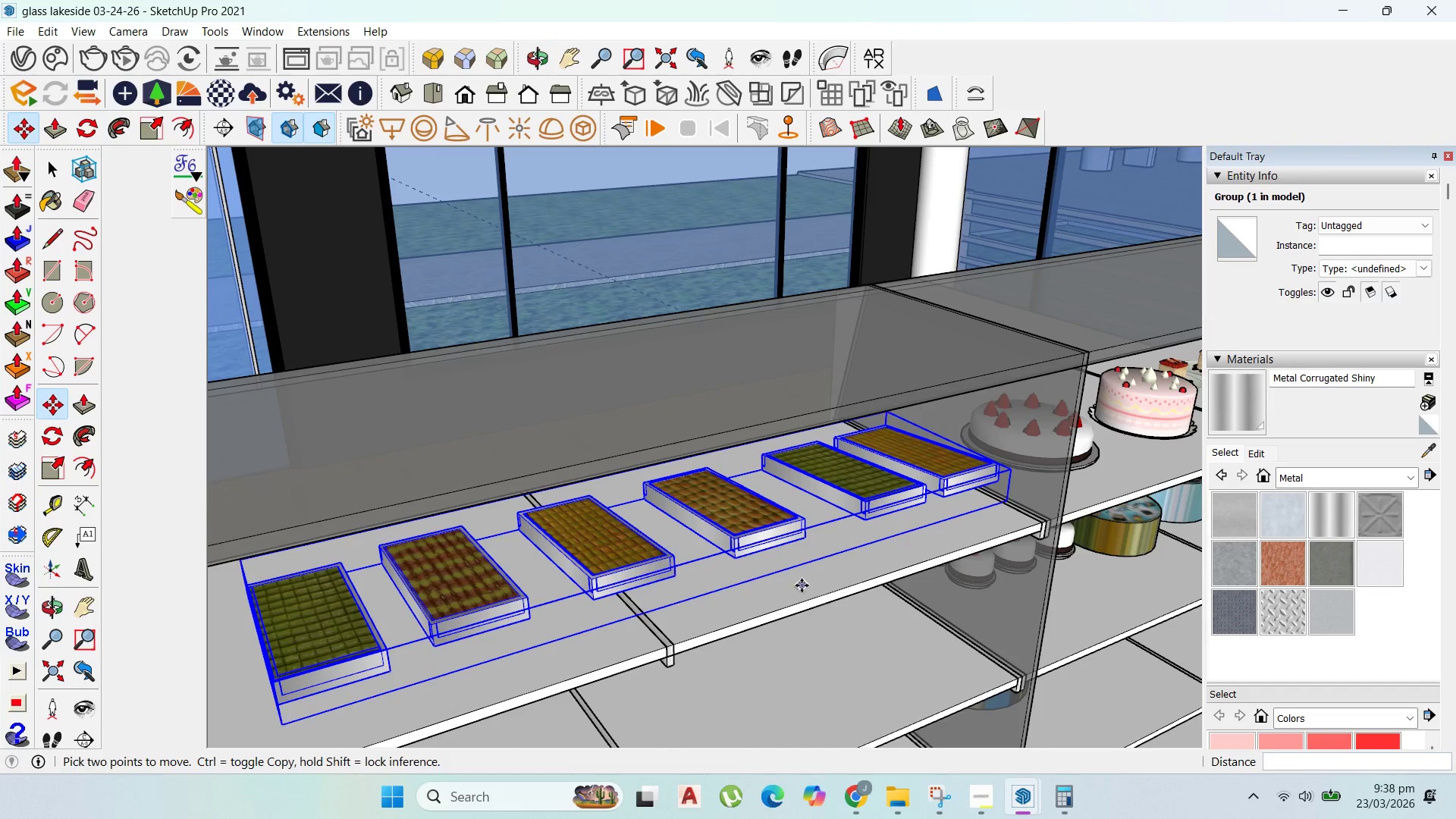 
left_click_drag(start_coordinate=[802, 585], to_coordinate=[795, 587])
 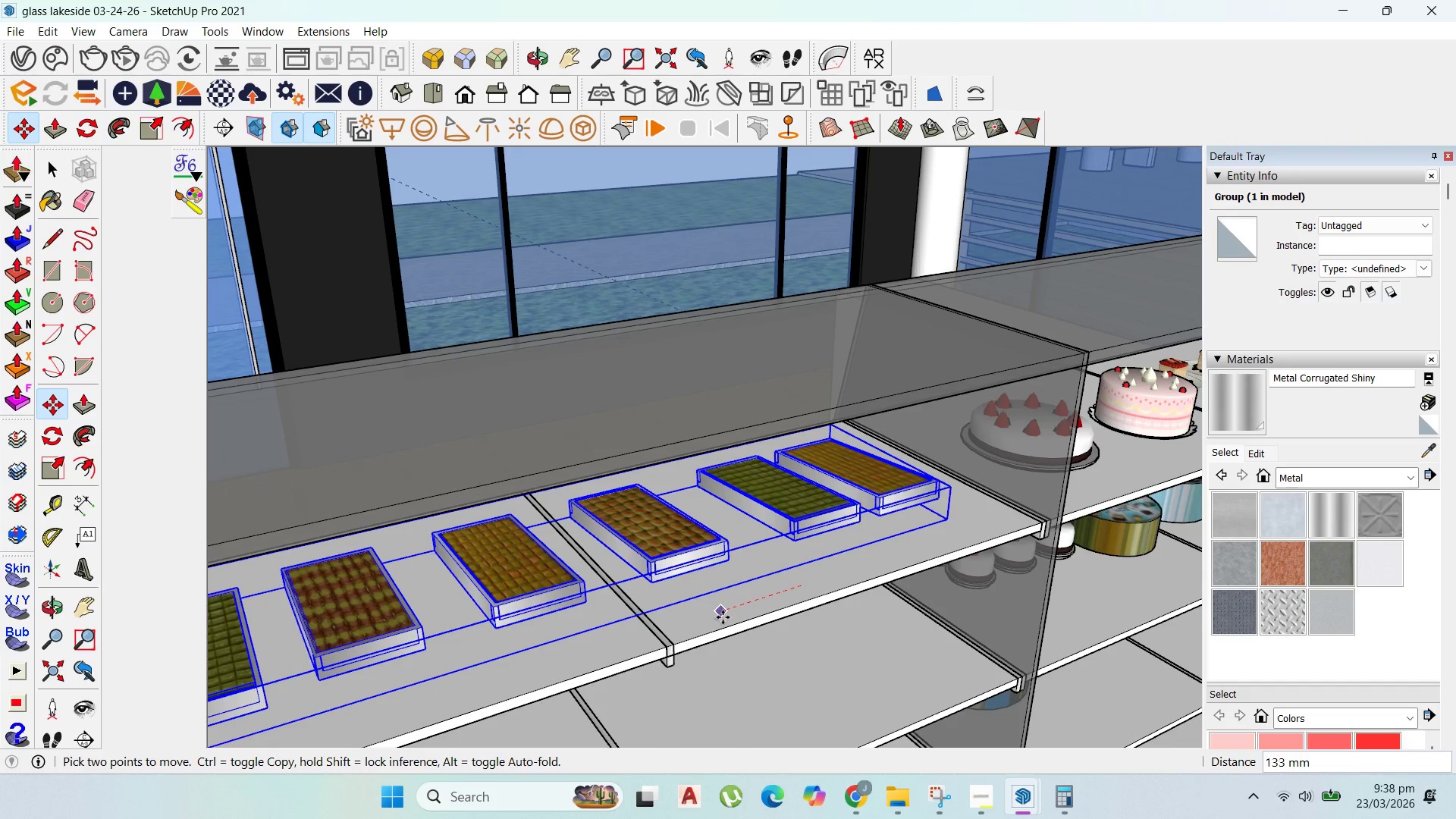 
left_click([723, 617])
 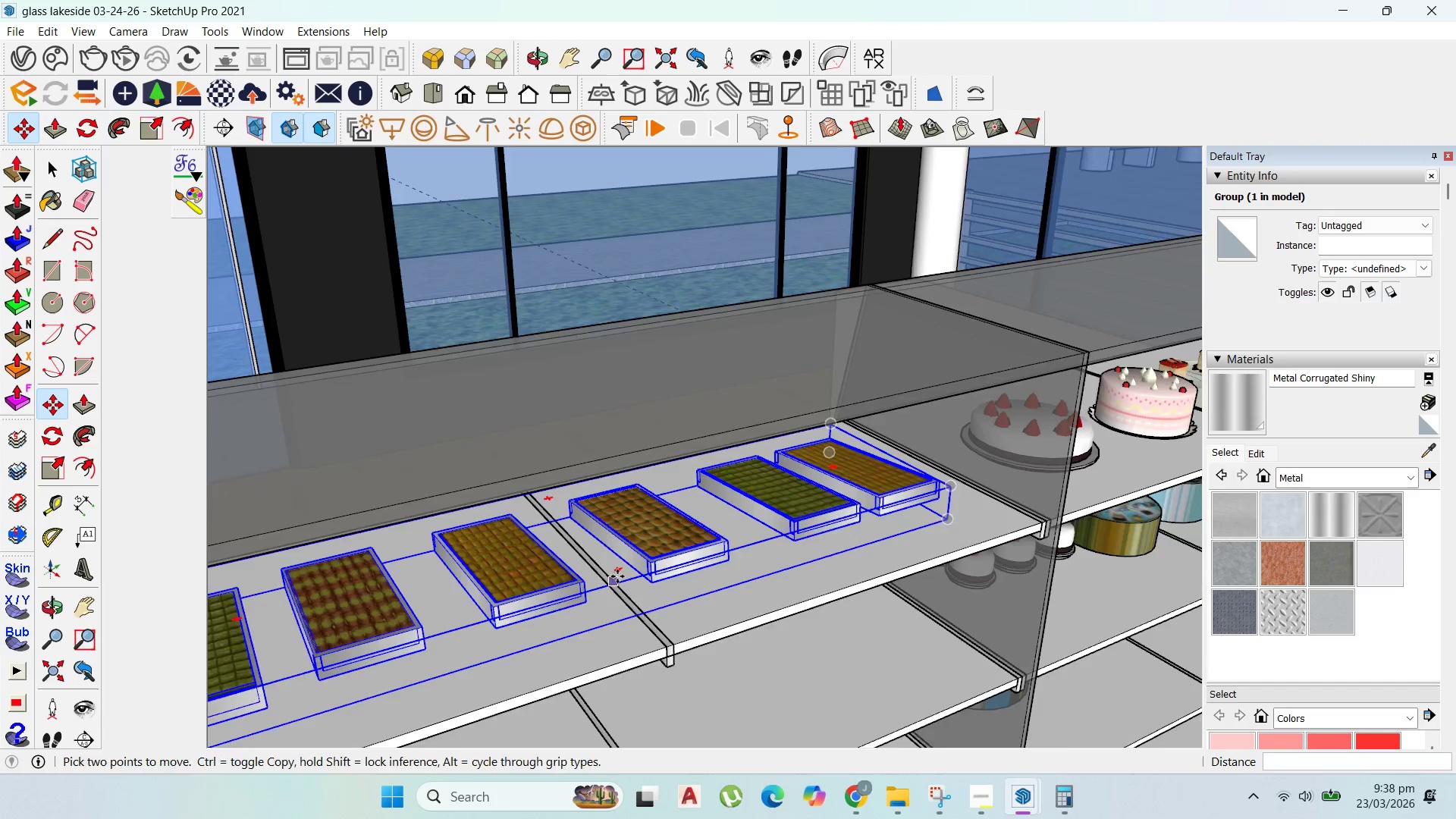 
scroll: coordinate [617, 577], scroll_direction: up, amount: 1.0
 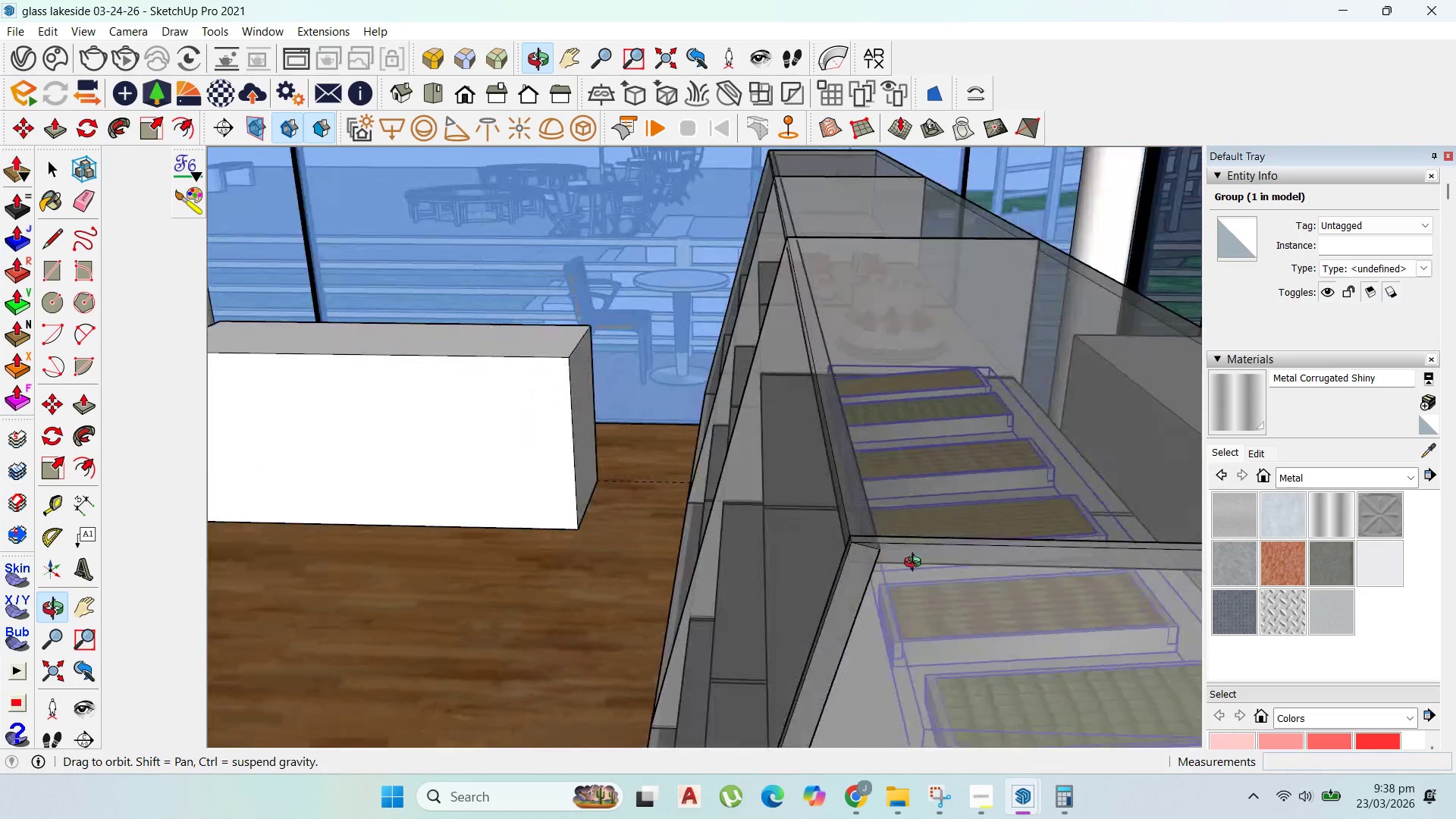 
scroll: coordinate [666, 372], scroll_direction: down, amount: 2.0
 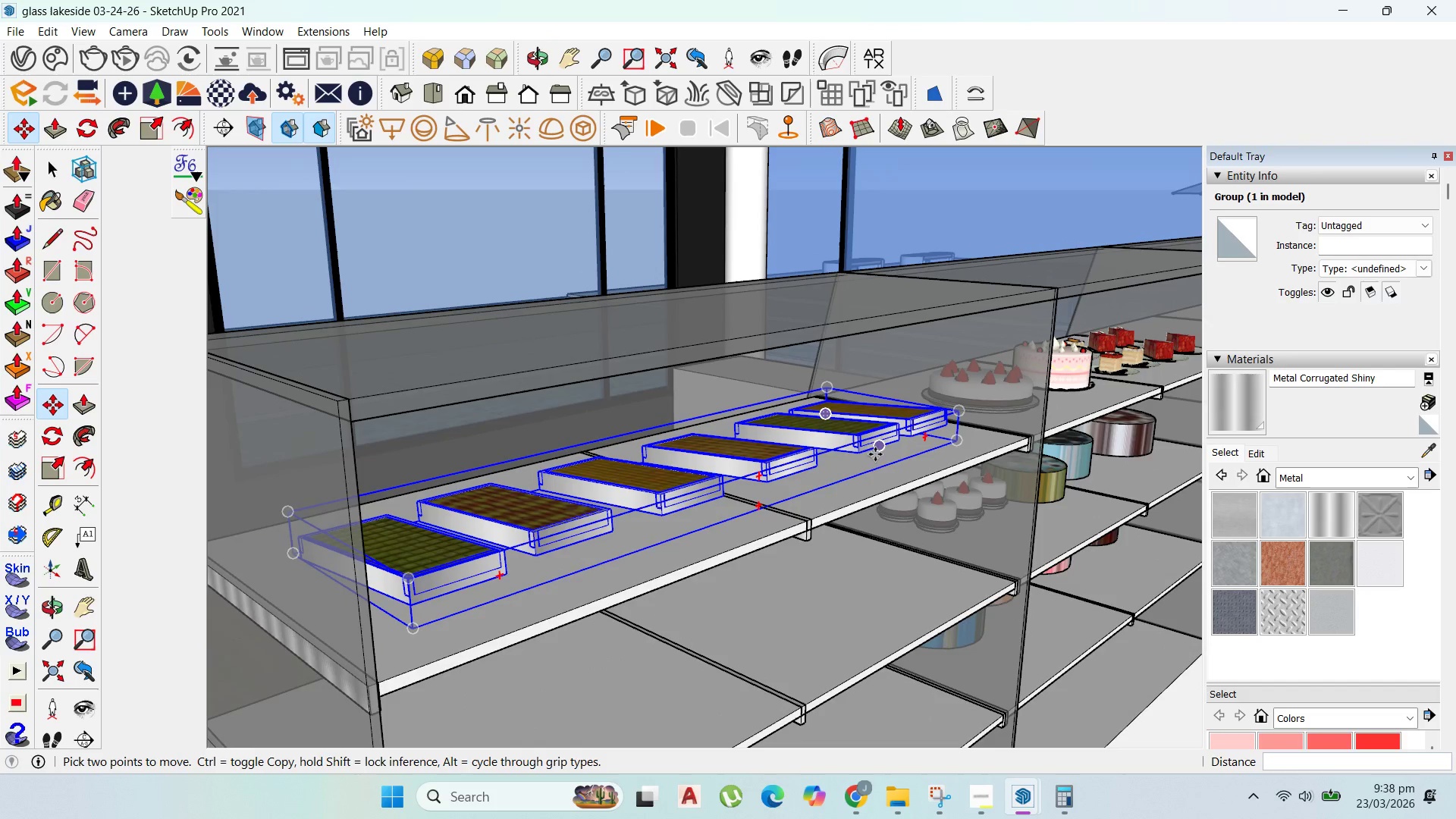 
scroll: coordinate [871, 455], scroll_direction: up, amount: 2.0
 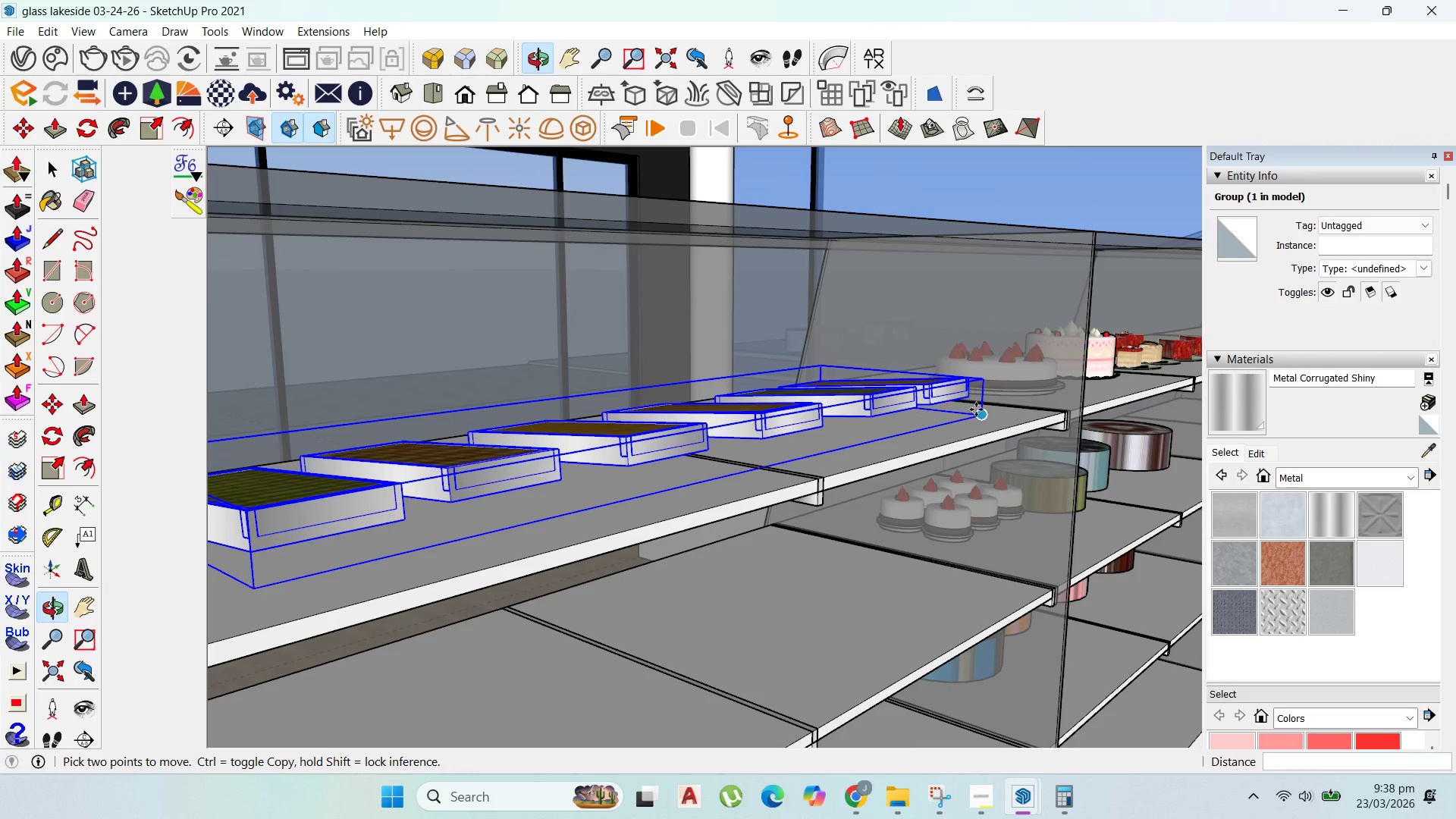 
left_click([979, 415])
 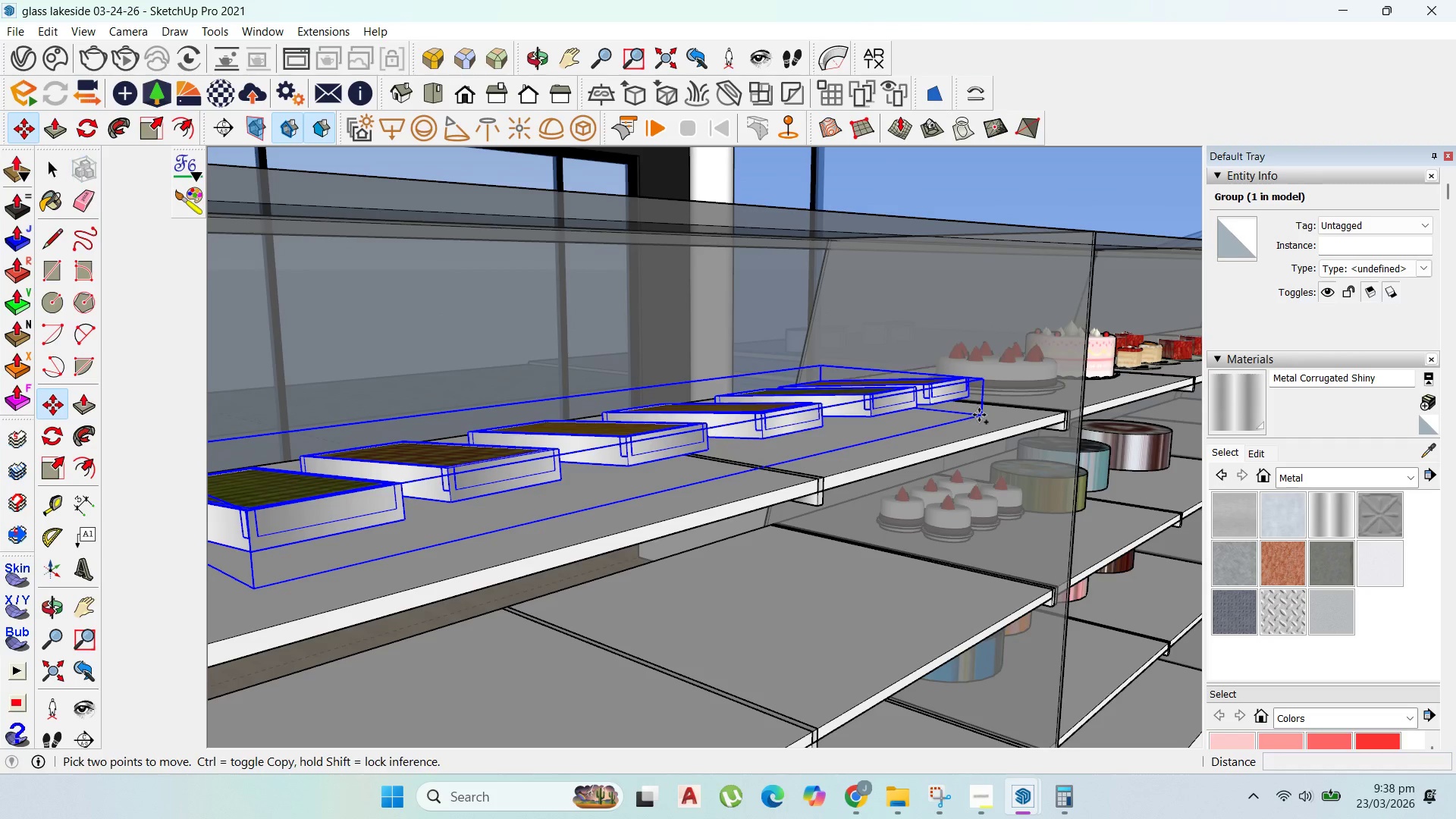 
key(Control+ControlLeft)
 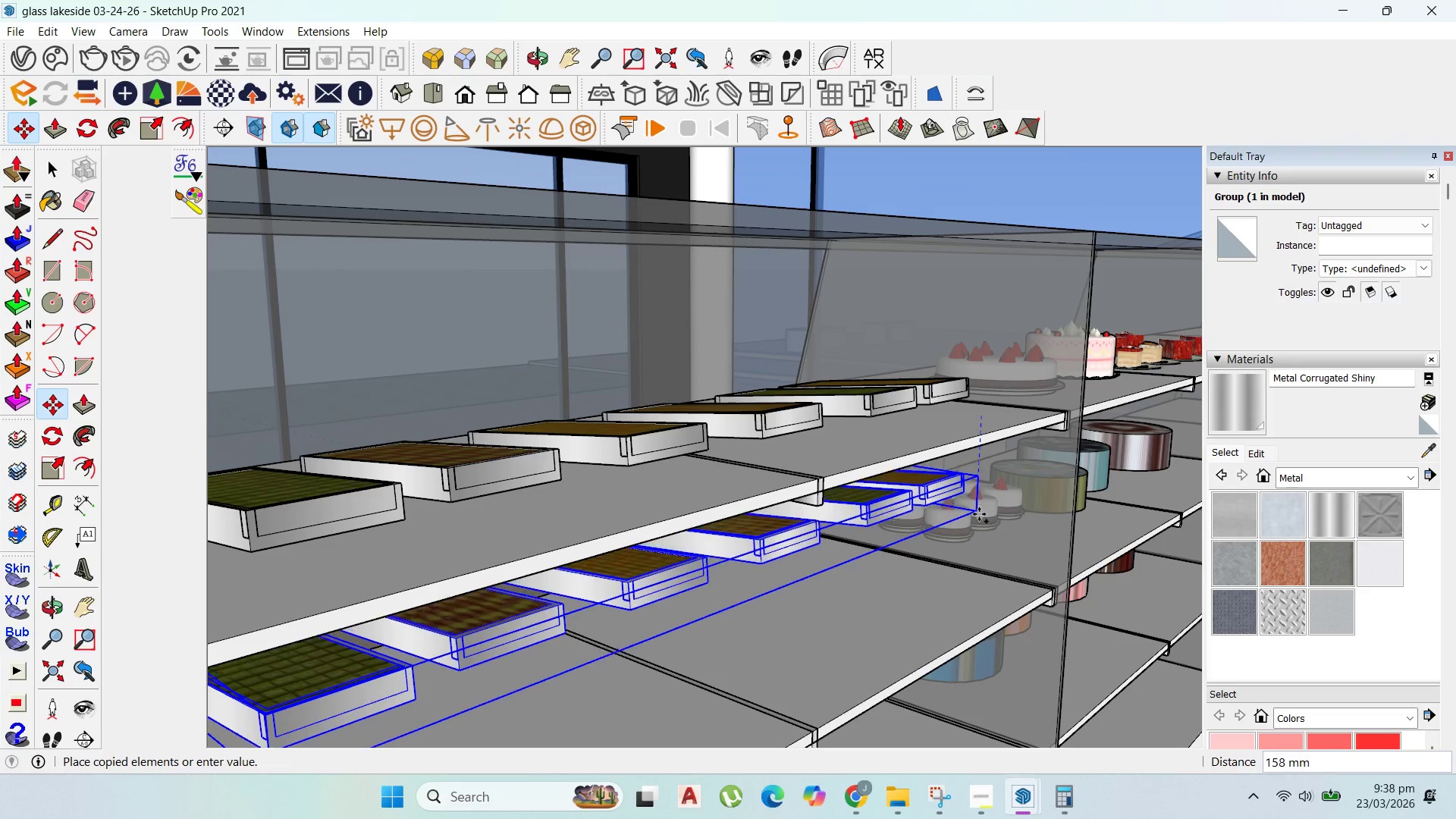 
hold_key(key=ShiftLeft, duration=0.94)
left_click([972, 597])
 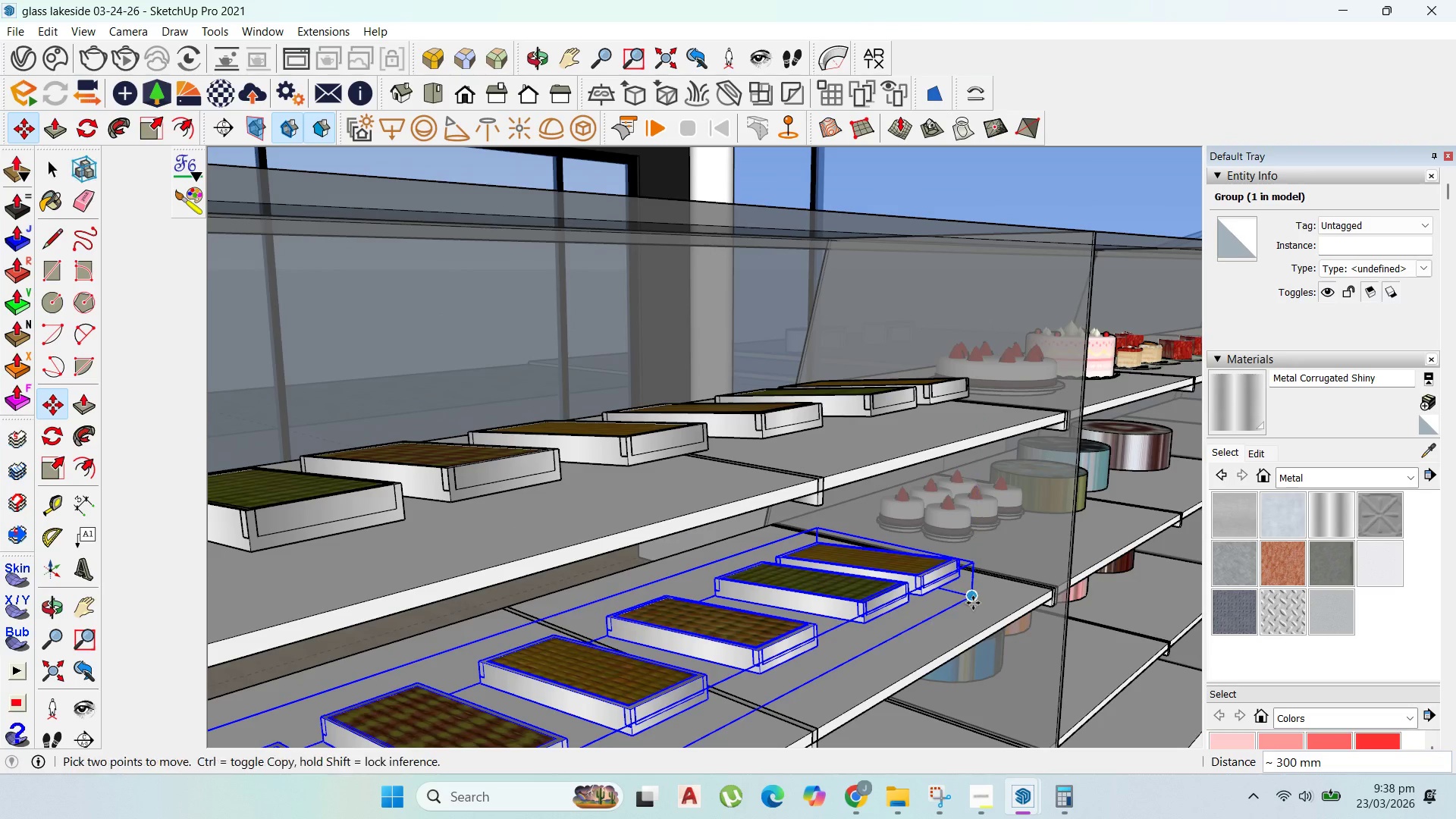 
hold_key(key=ShiftLeft, duration=1.89)
 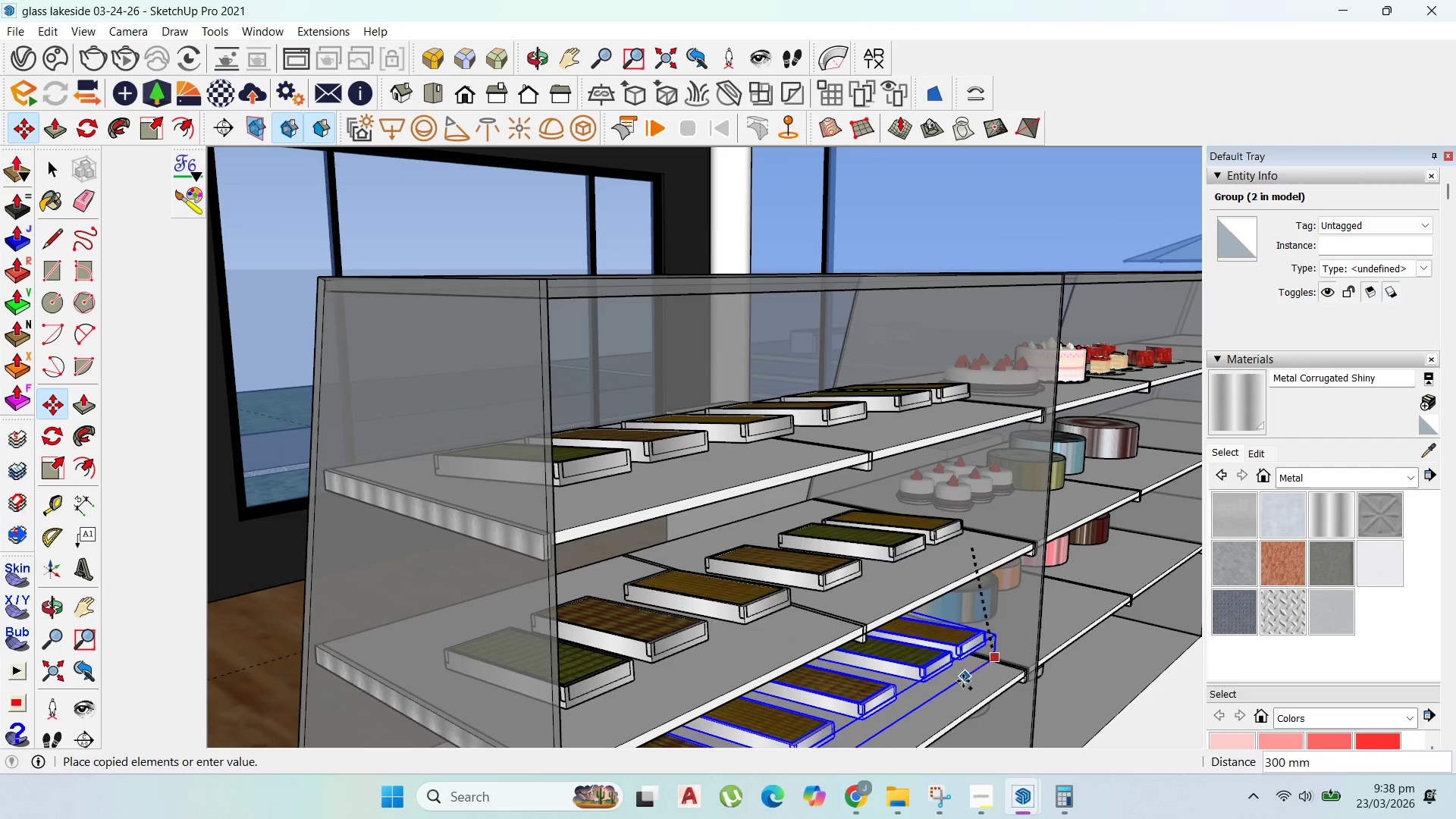 
key(Control+ControlLeft)
 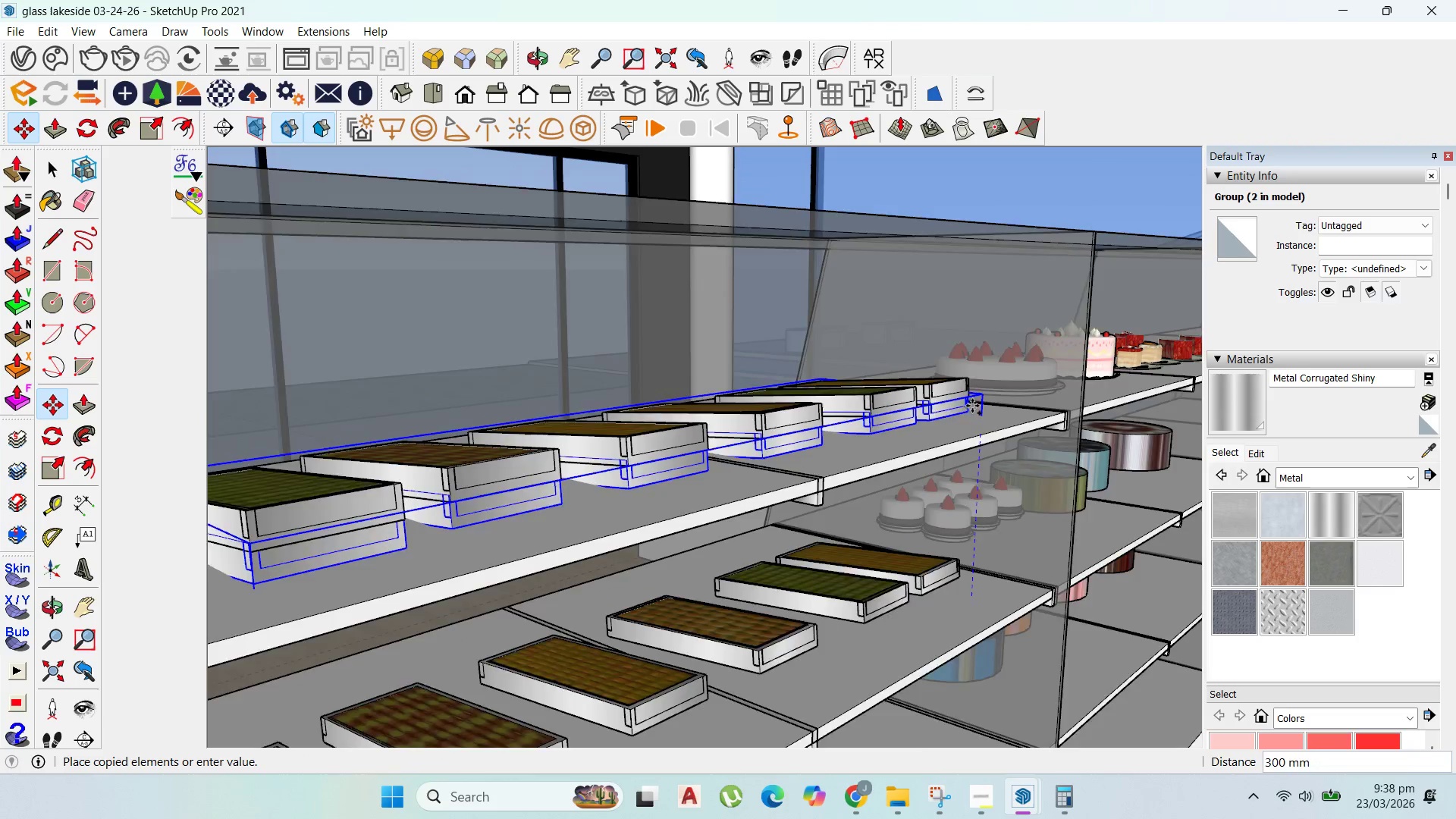 
scroll: coordinate [974, 390], scroll_direction: down, amount: 4.0
 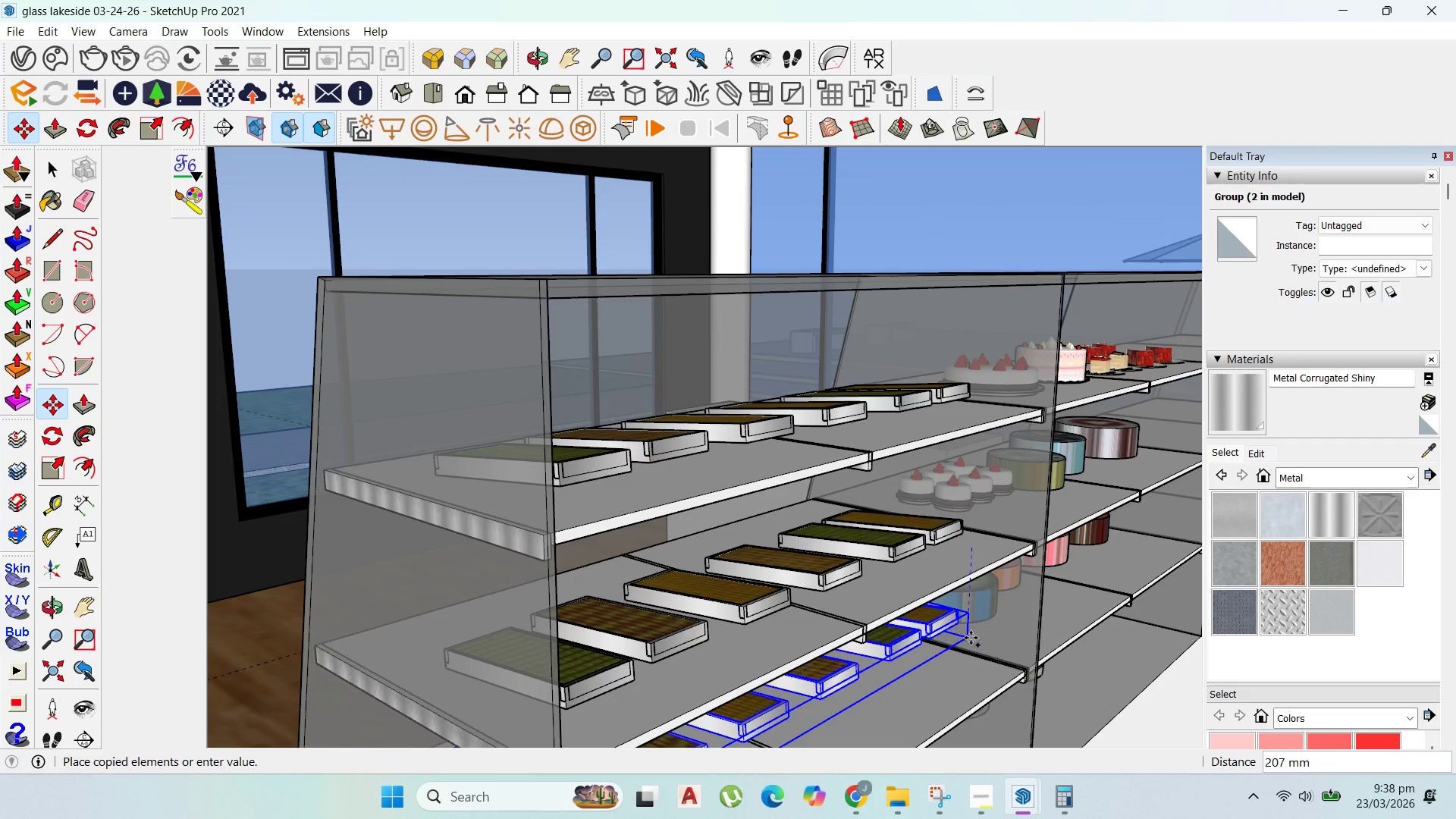 
hold_key(key=ShiftLeft, duration=0.55)
 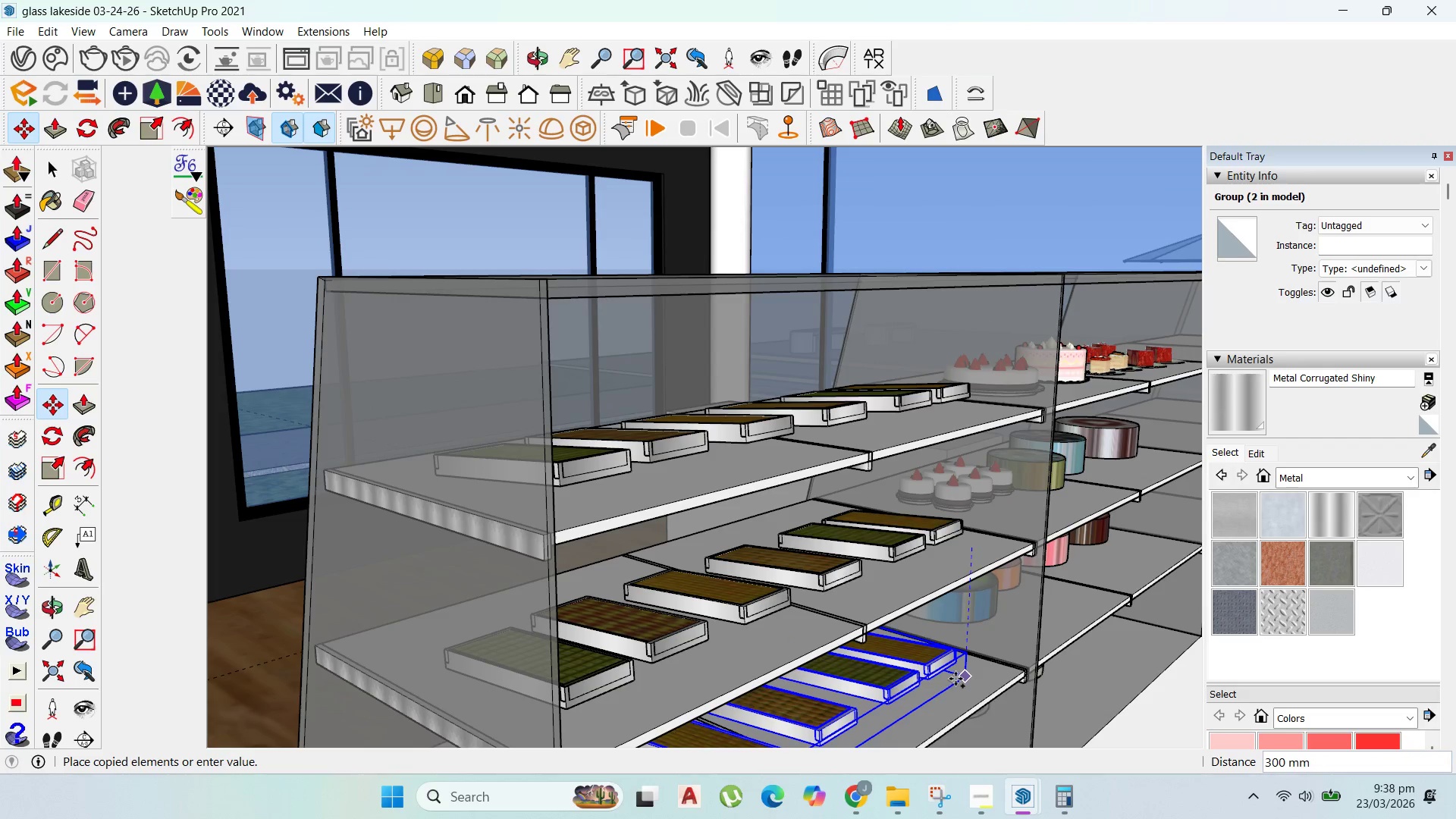 
hold_key(key=ShiftLeft, duration=0.69)
 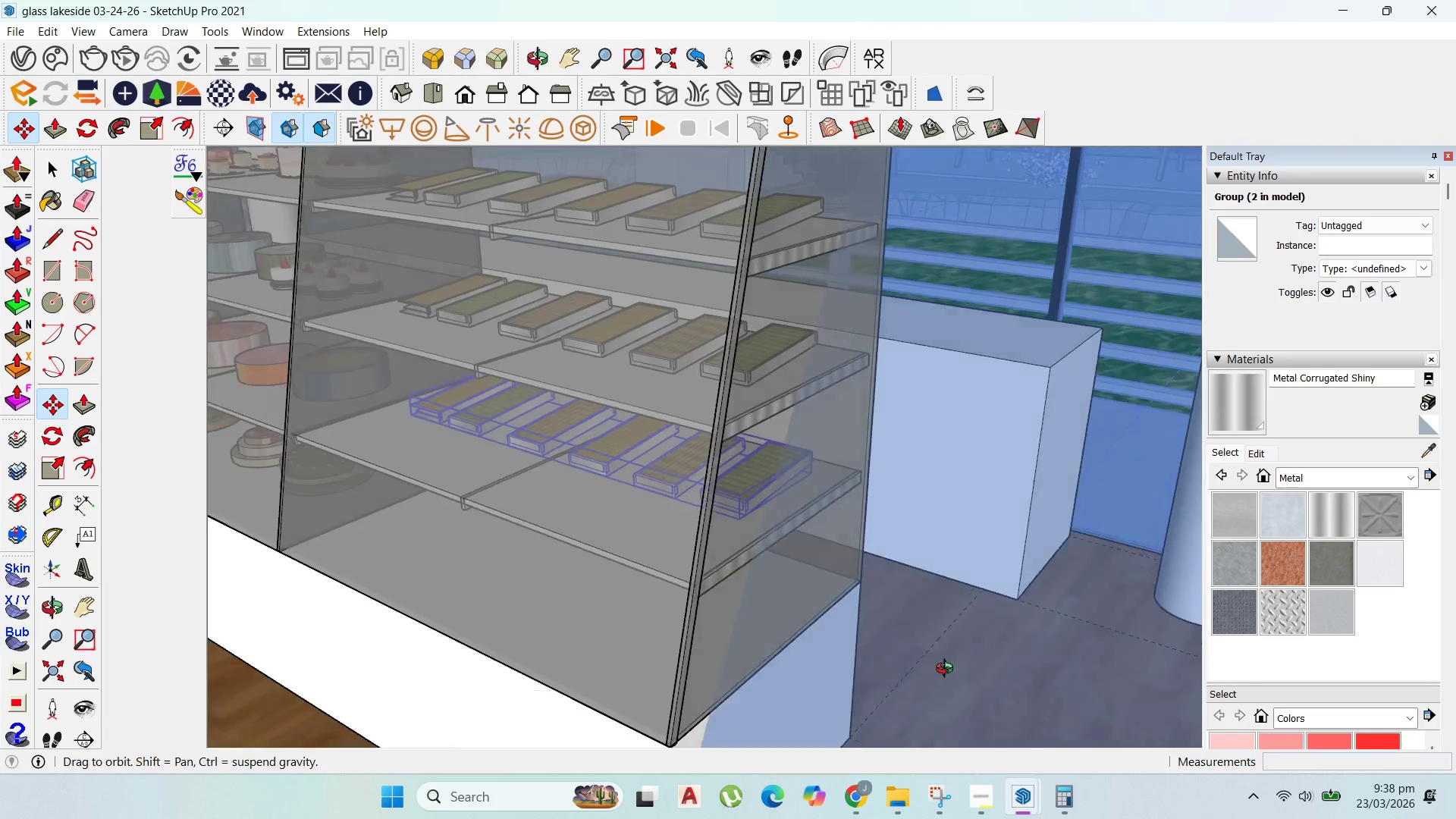 
scroll: coordinate [759, 435], scroll_direction: up, amount: 6.0
 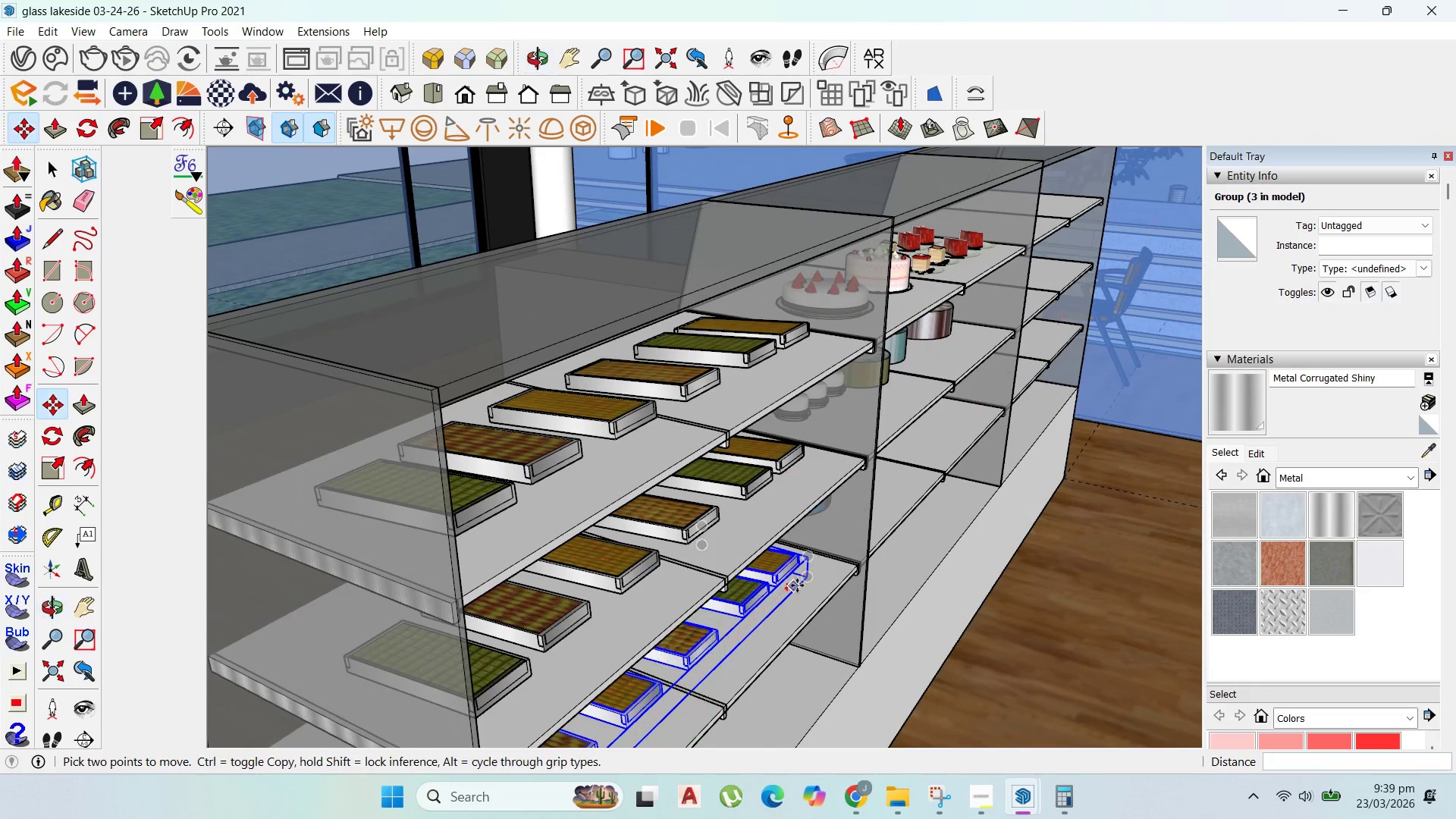 
left_click([805, 581])
 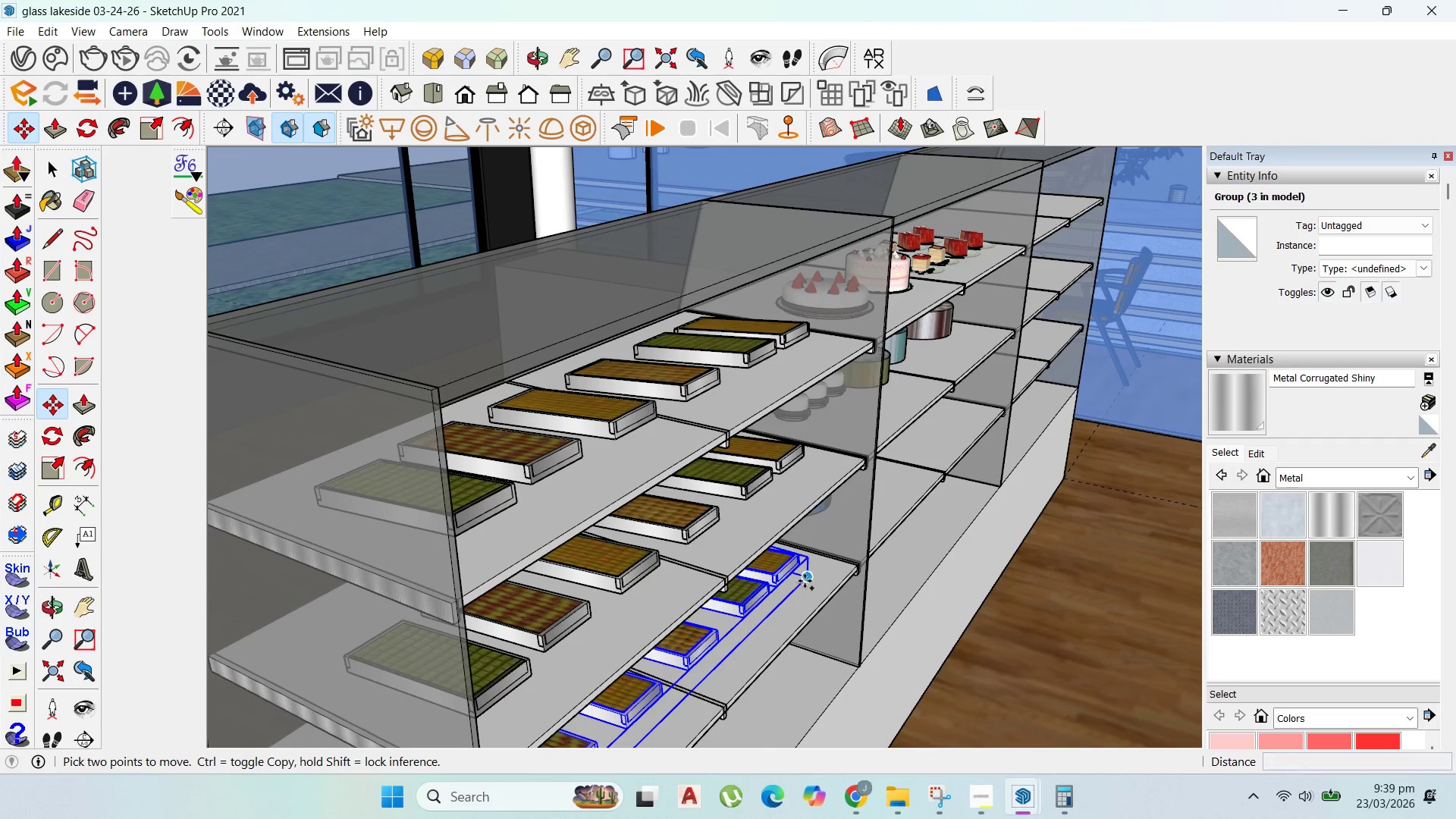 
key(Control+ControlLeft)
 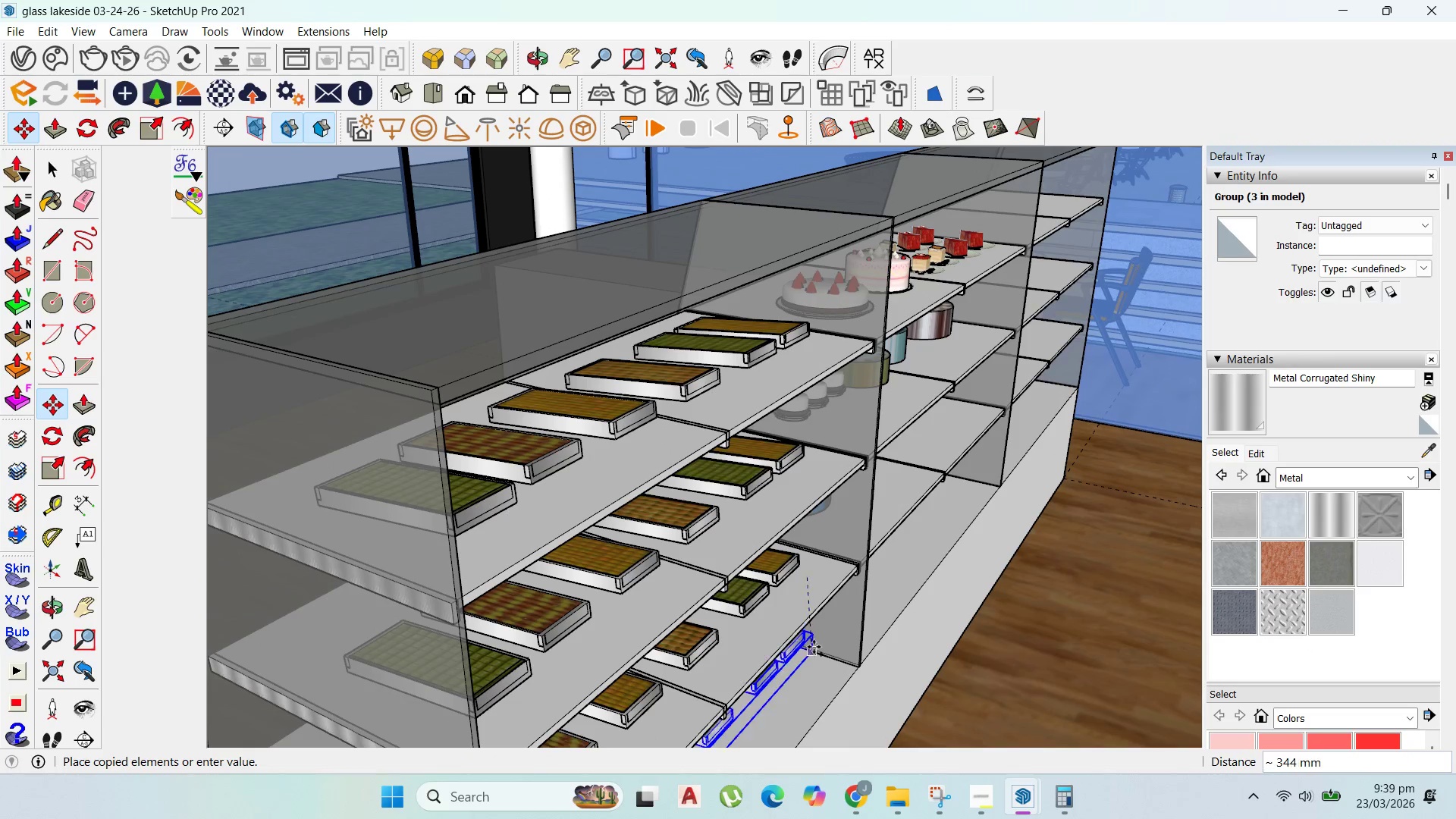 
key(Shift+ShiftLeft)
 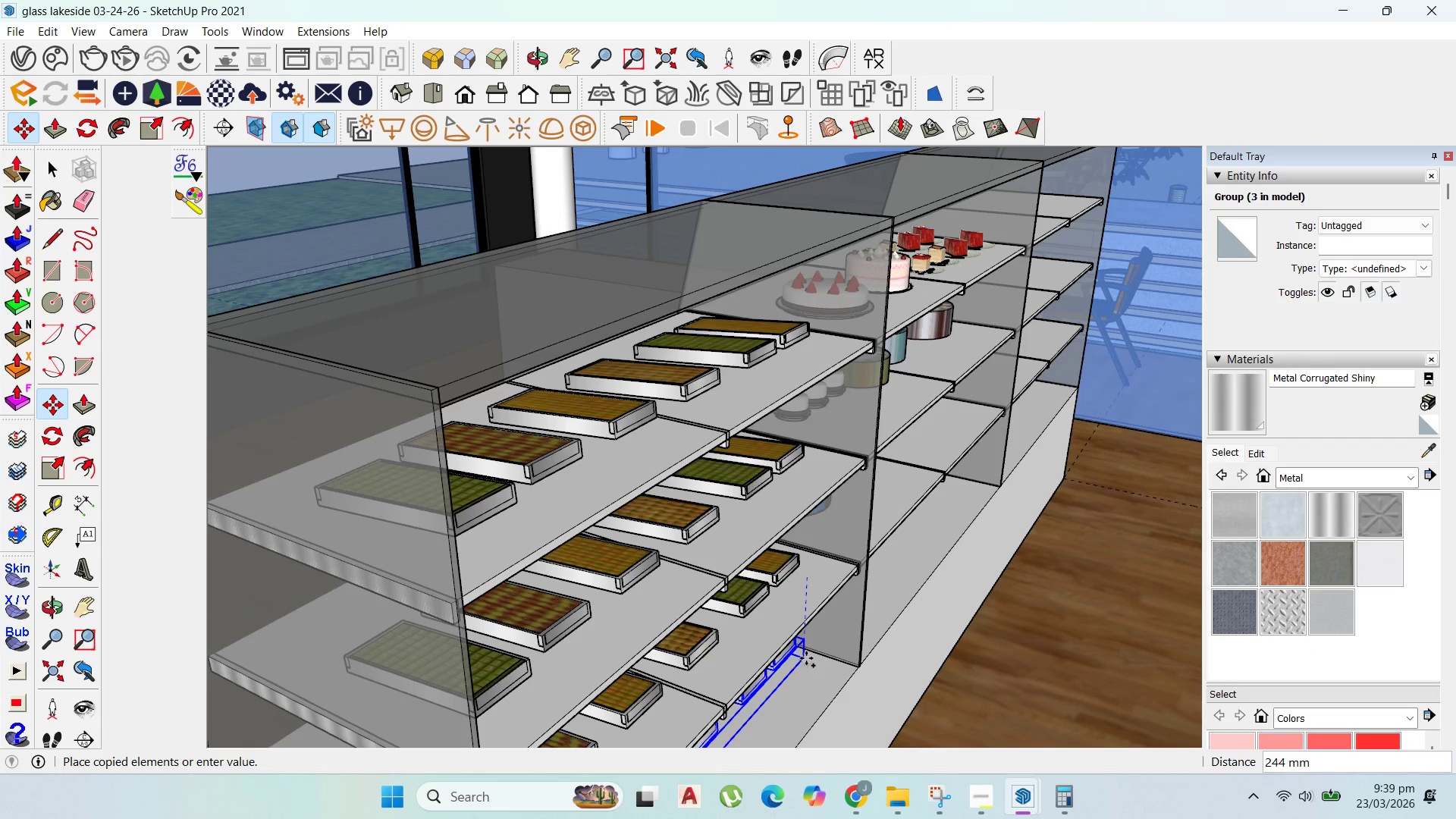 
hold_key(key=ShiftLeft, duration=0.86)
 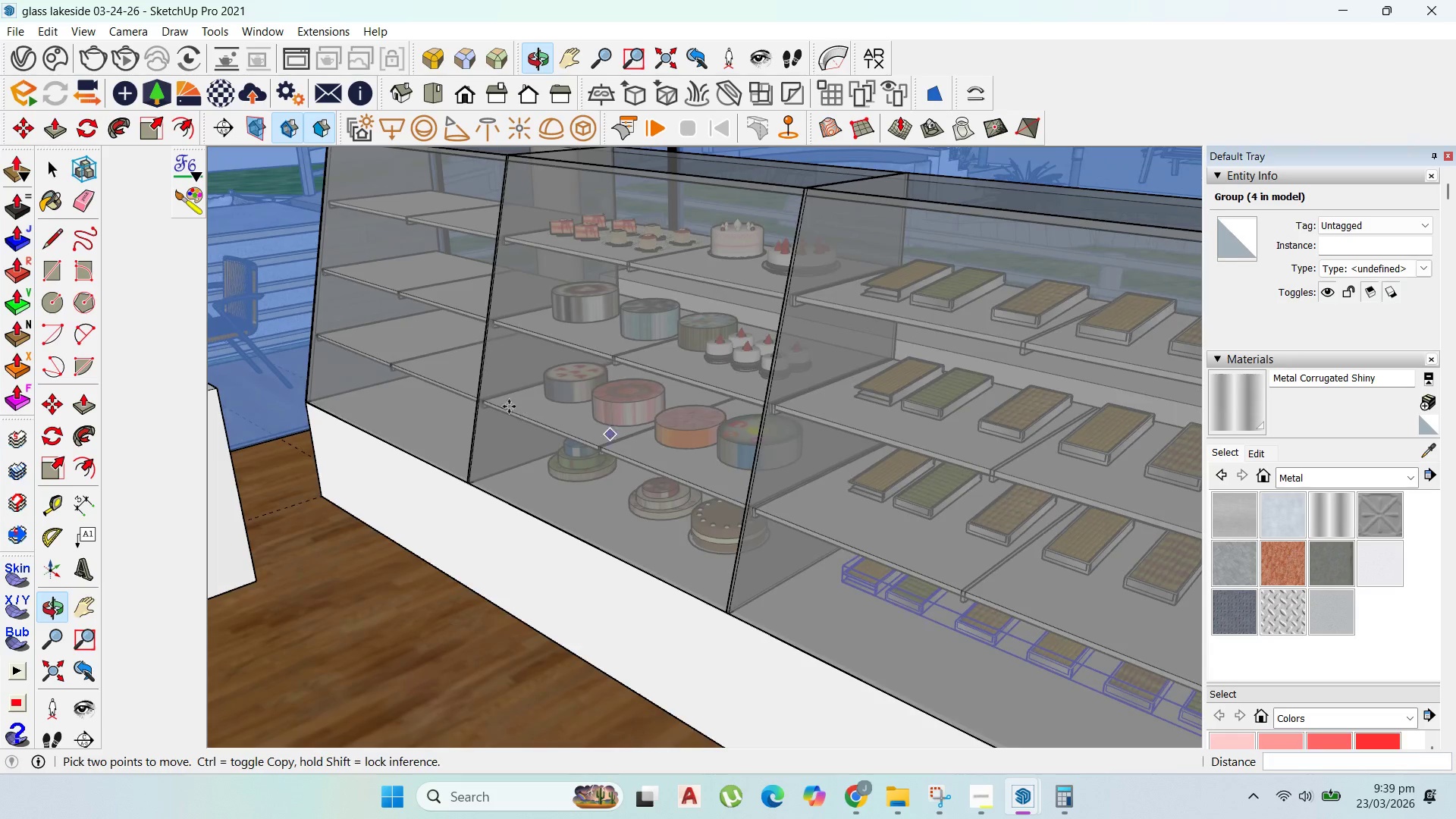 
key(Control+S)
 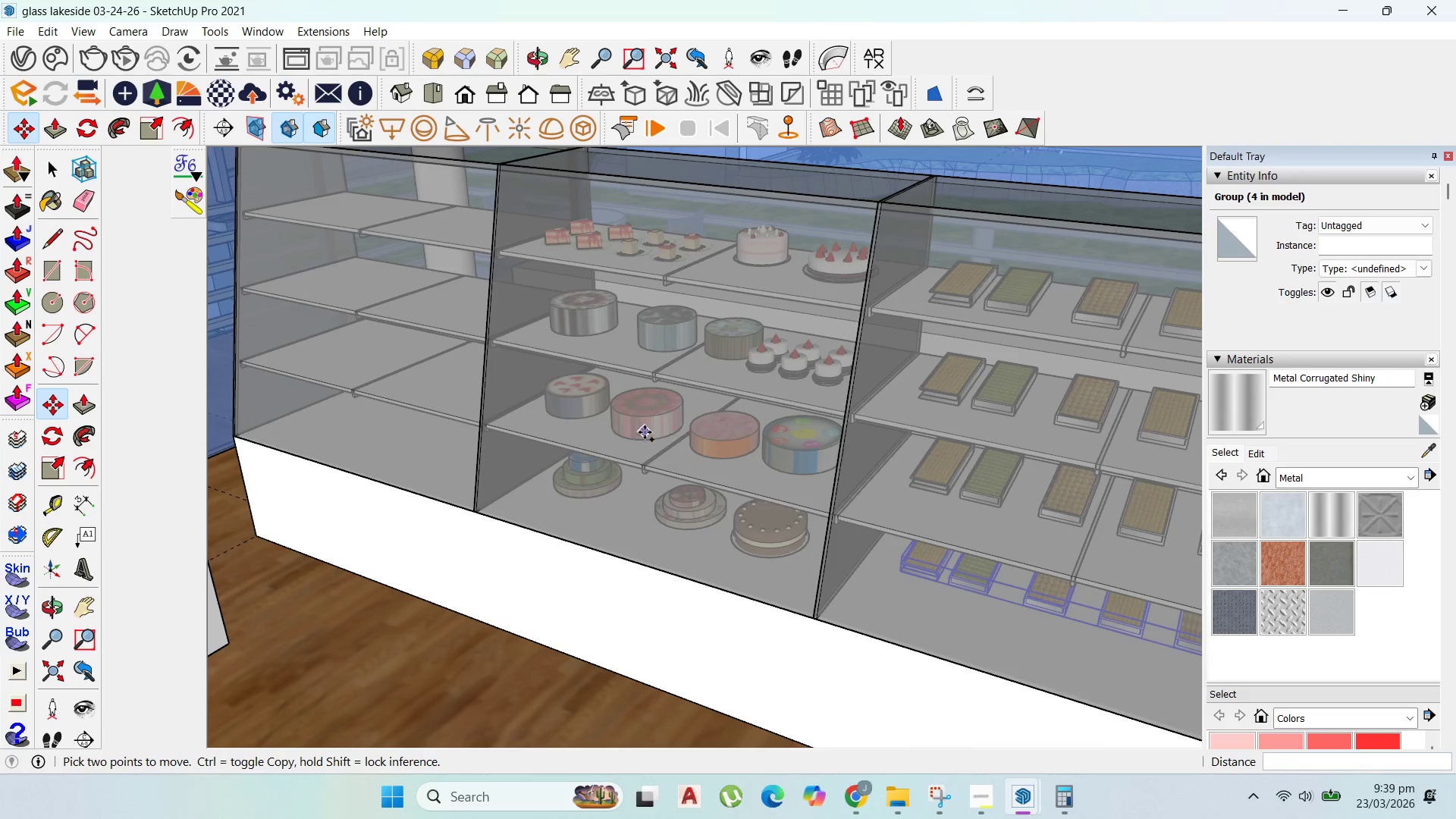 
wait(5.7)
 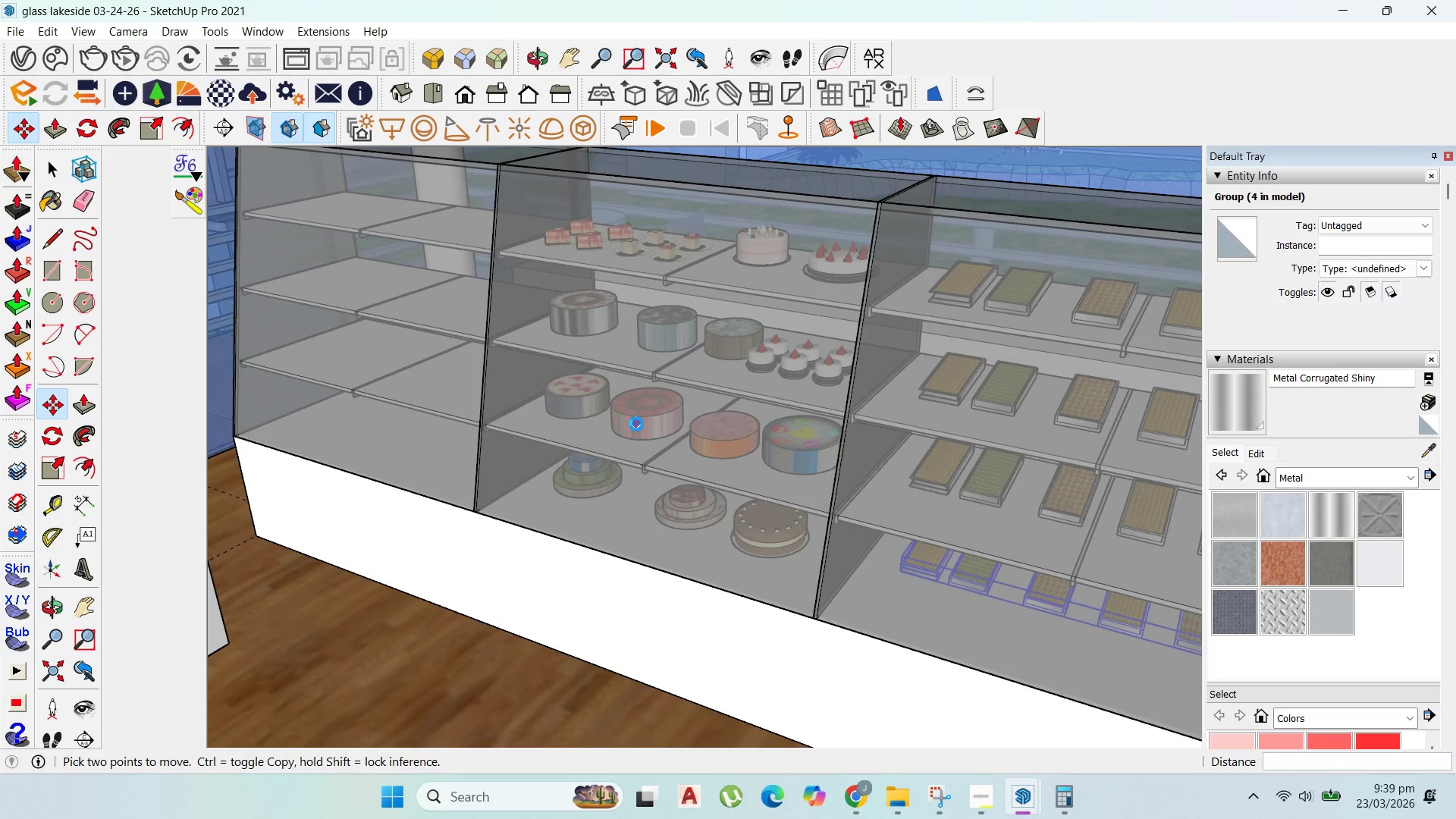 
left_click([1072, 734])
 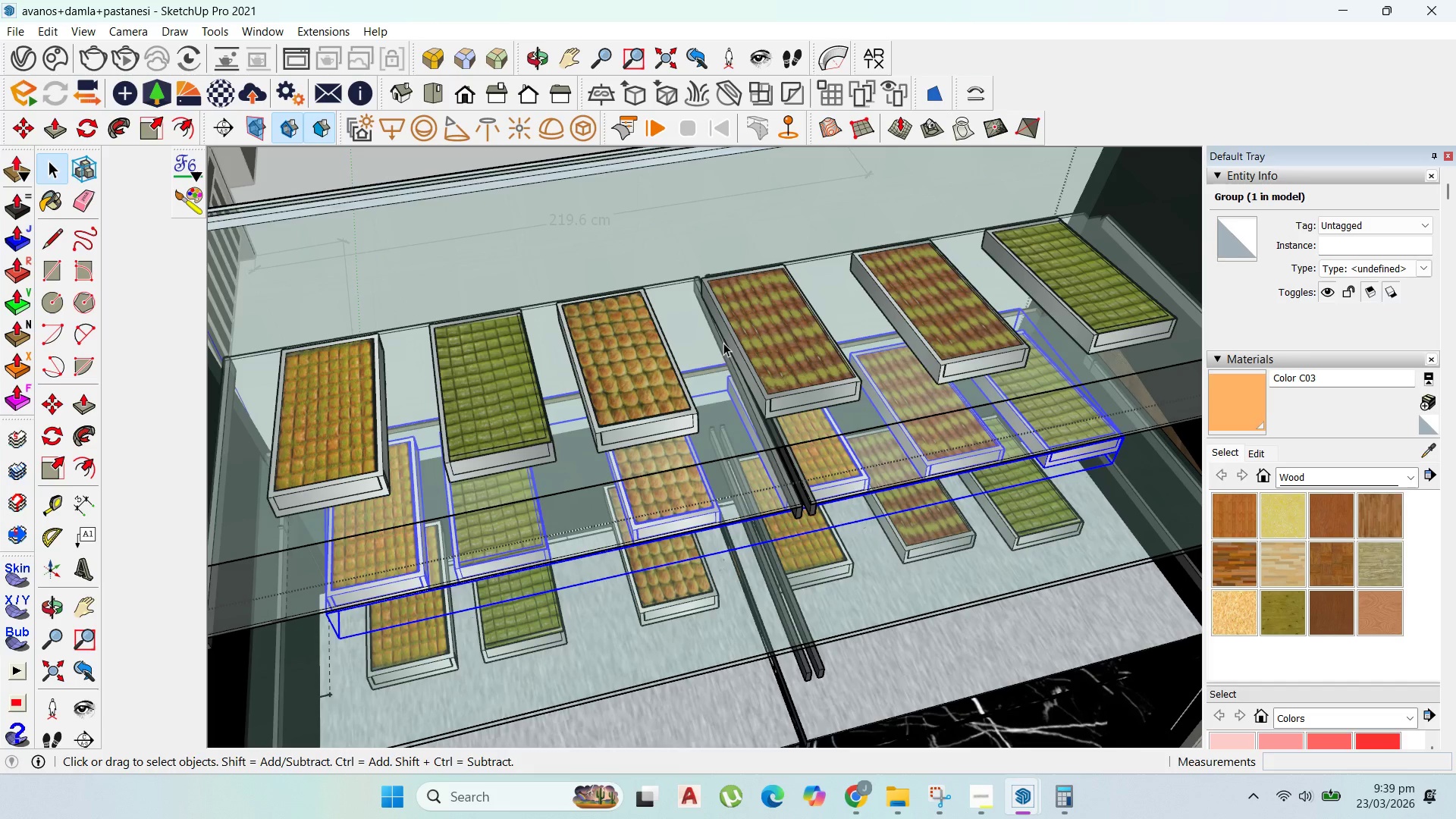 
scroll: coordinate [843, 423], scroll_direction: down, amount: 12.0
 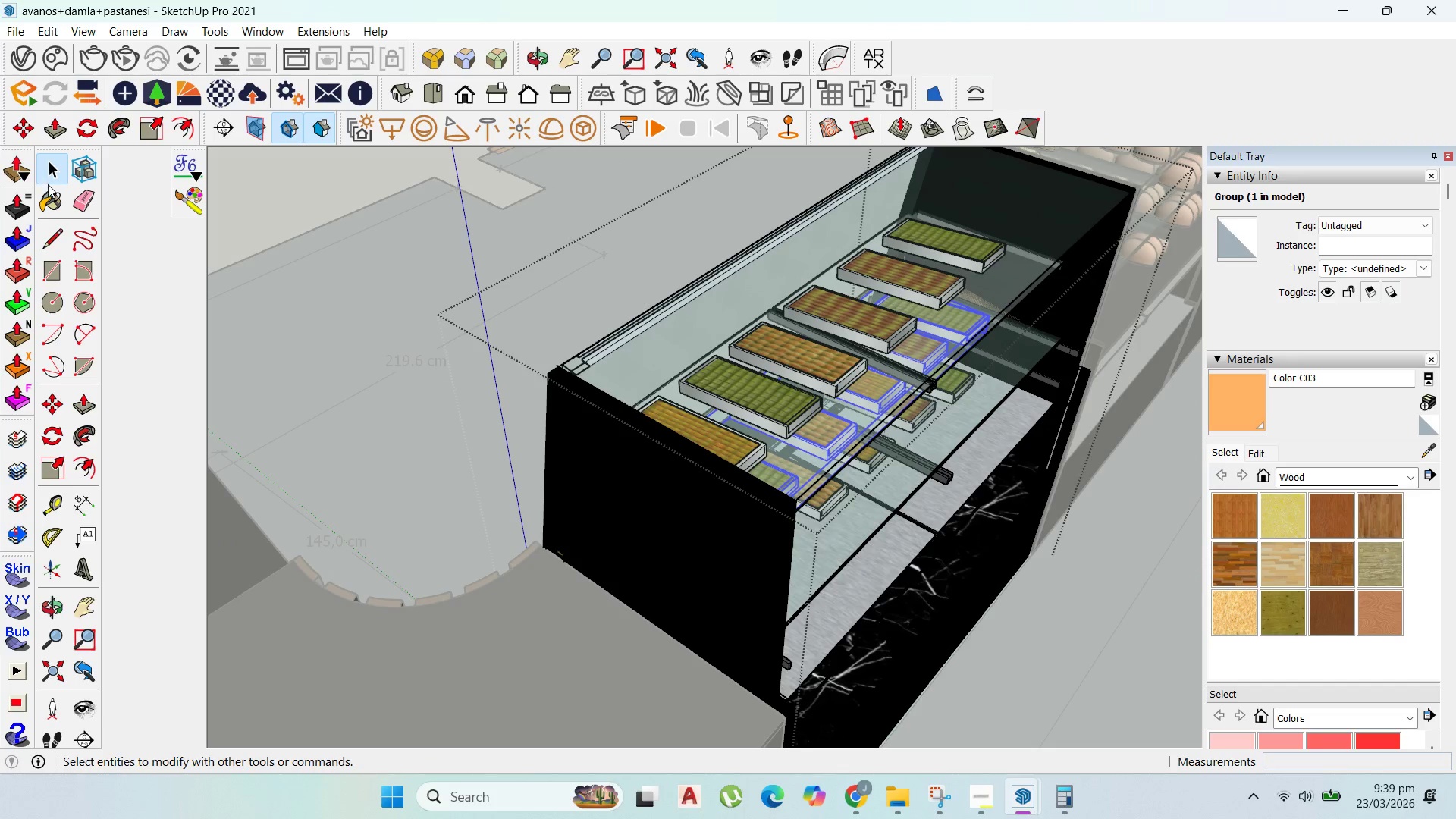 
key(Escape)
 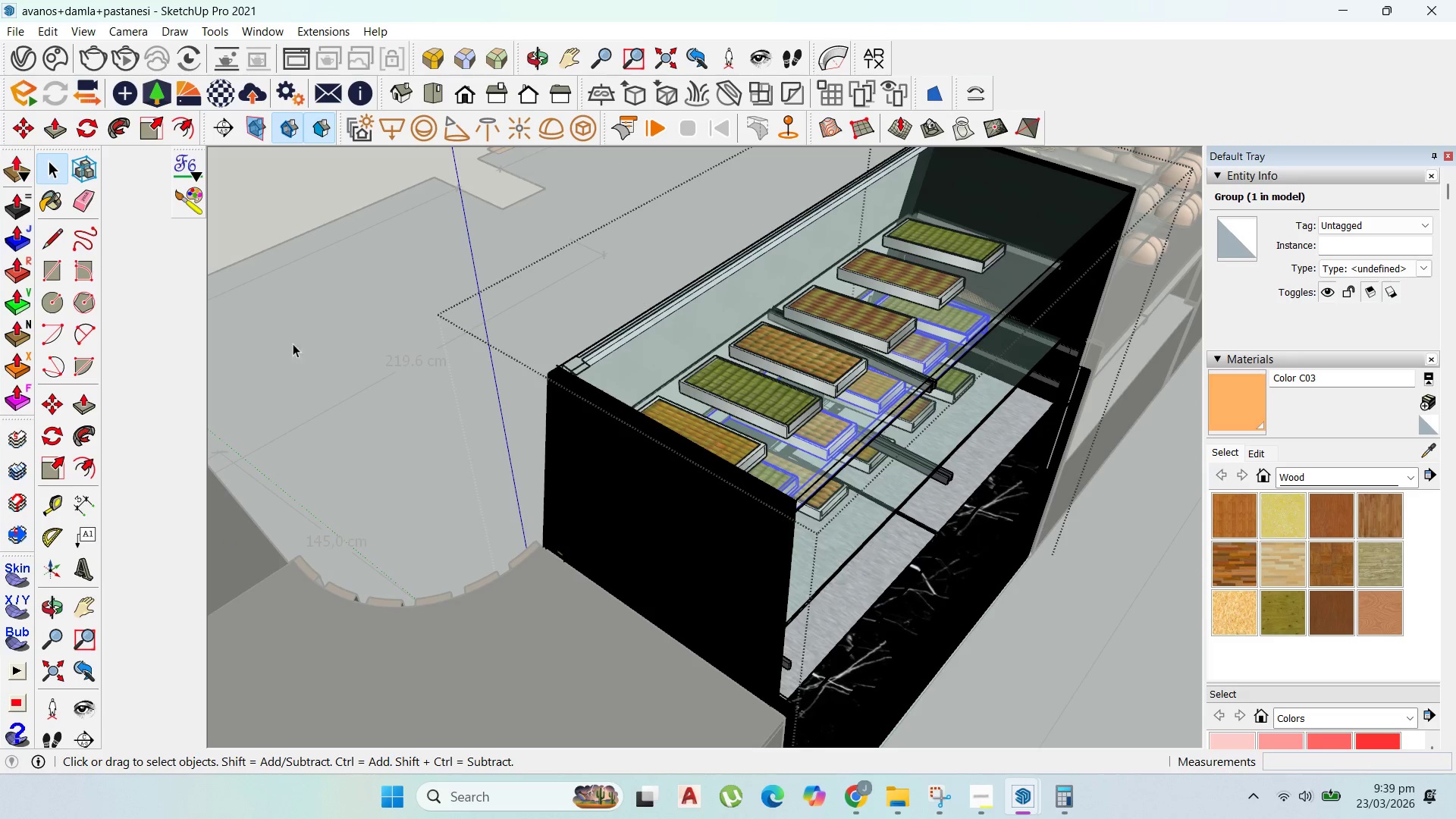 
key(Escape)
 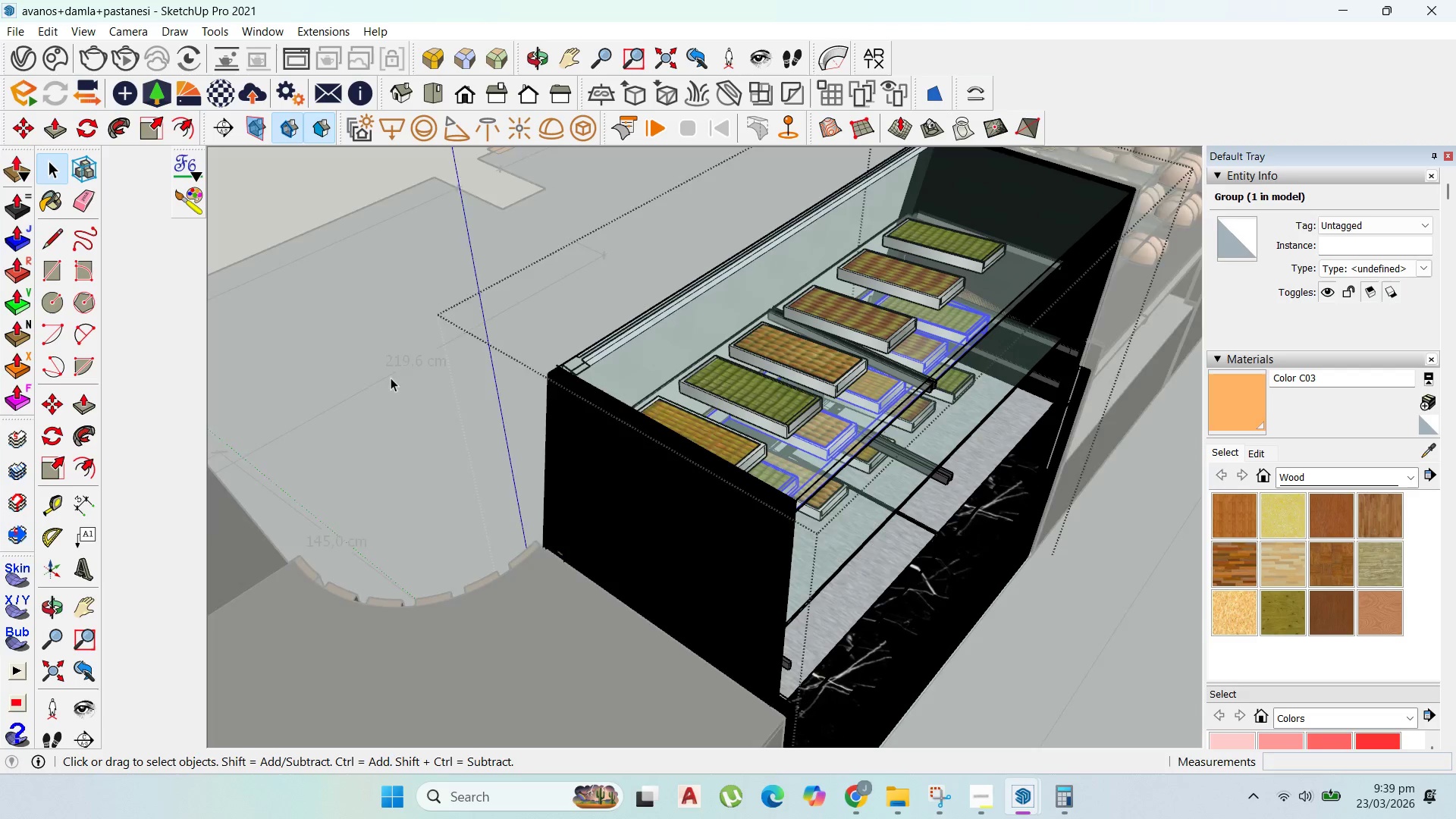 
key(Escape)
 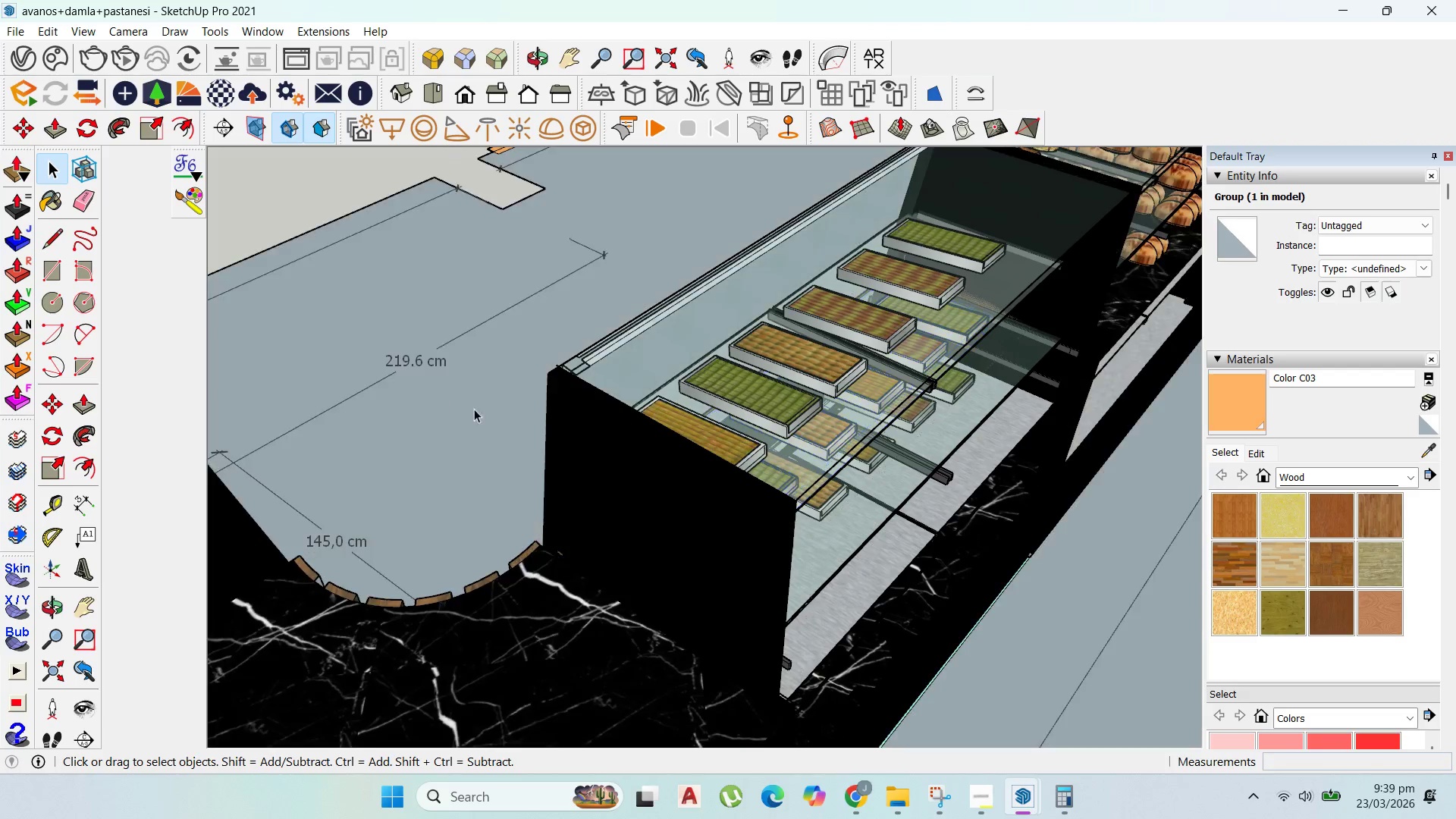 
key(Escape)
 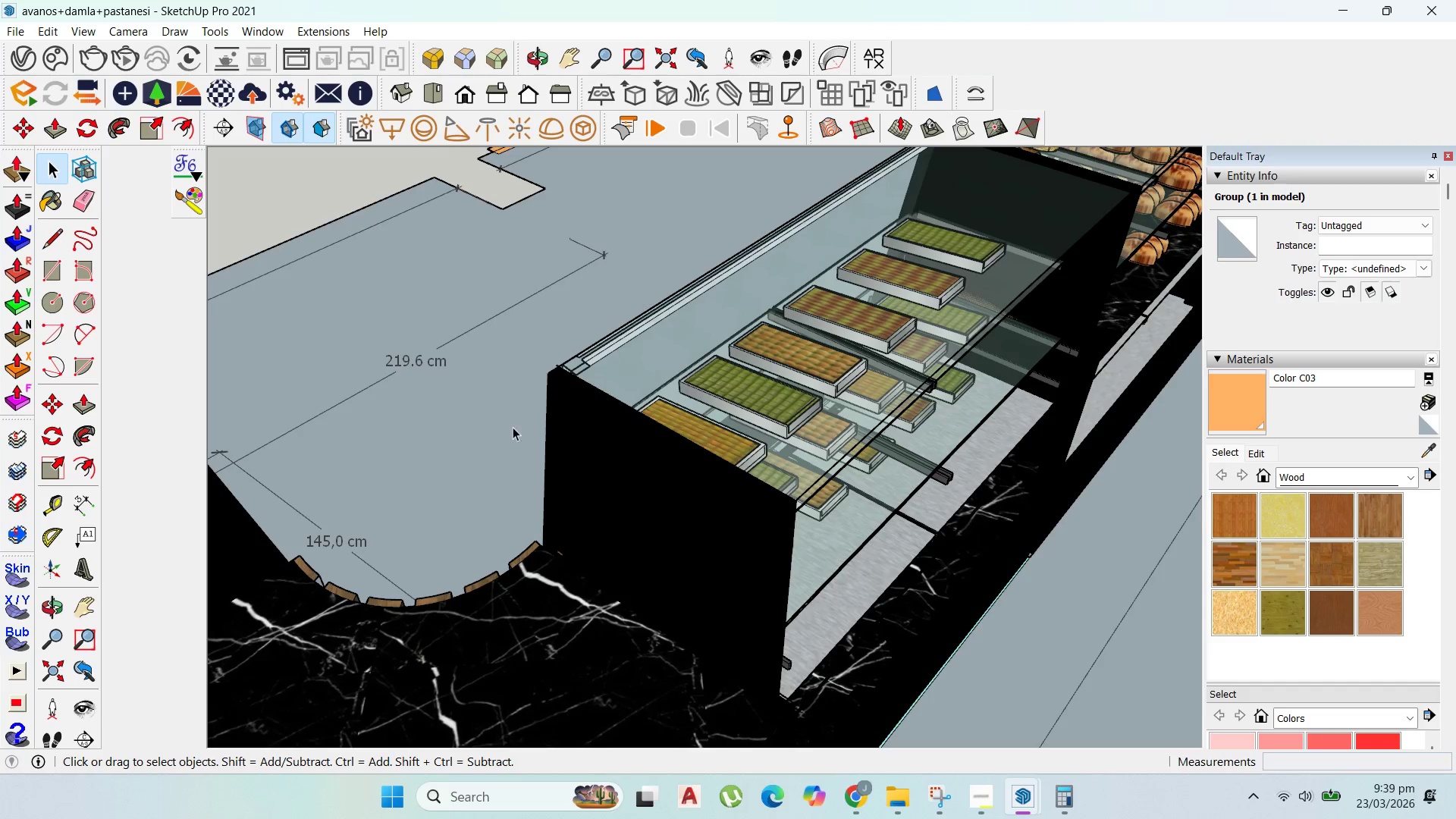 
key(Escape)
 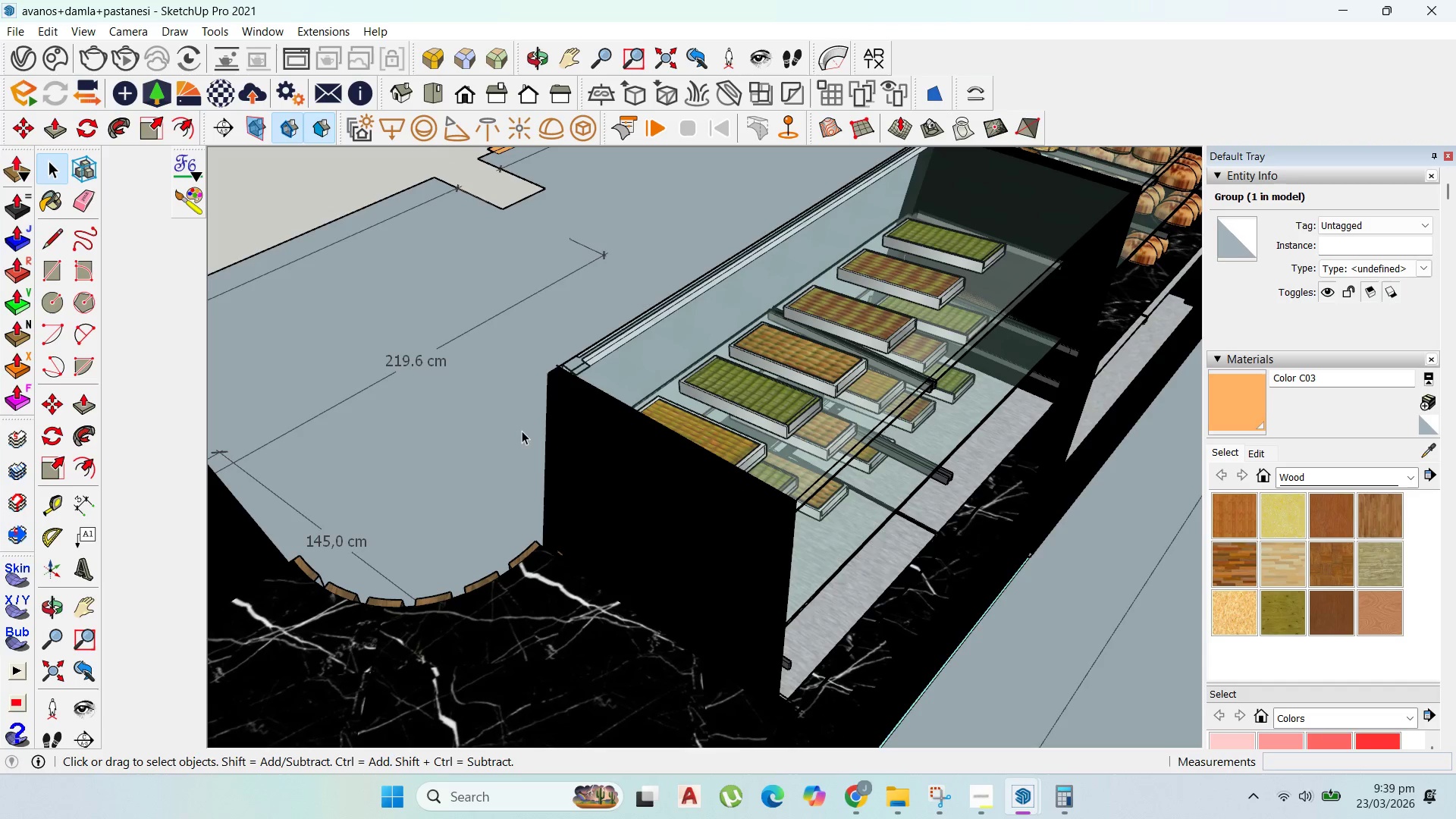 
key(Escape)
 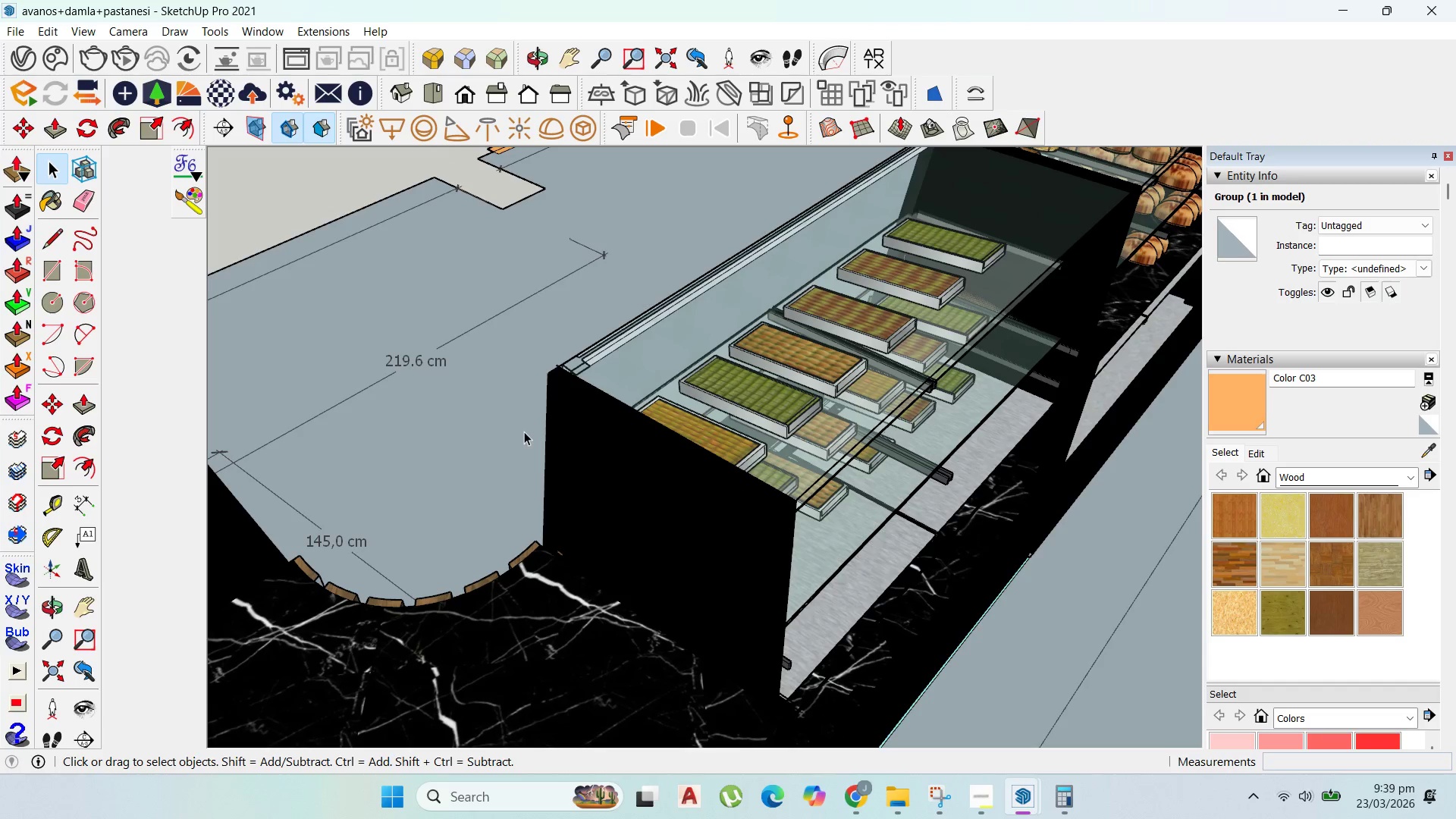 
scroll: coordinate [466, 362], scroll_direction: down, amount: 10.0
 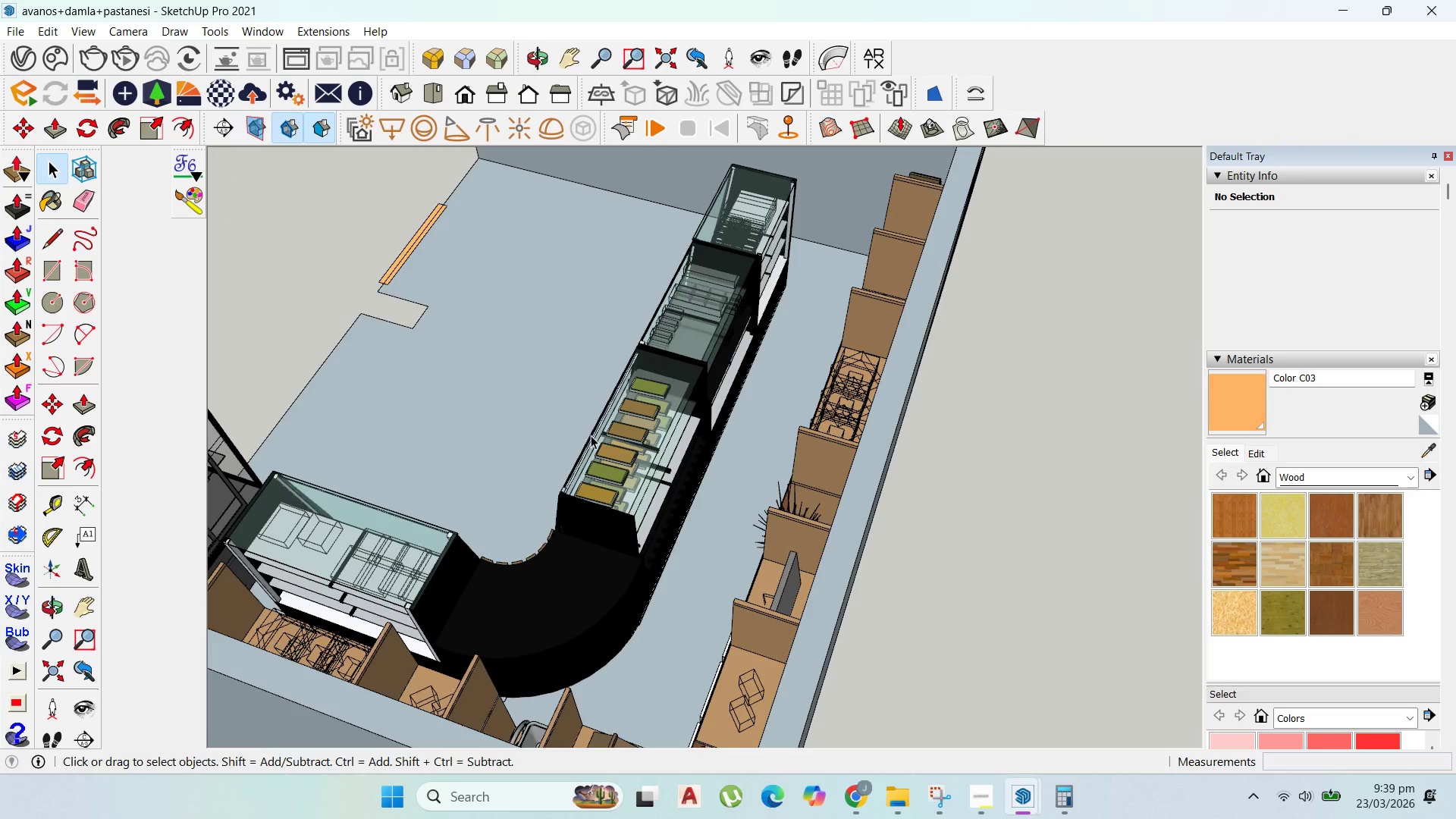 
scroll: coordinate [533, 433], scroll_direction: up, amount: 2.0
 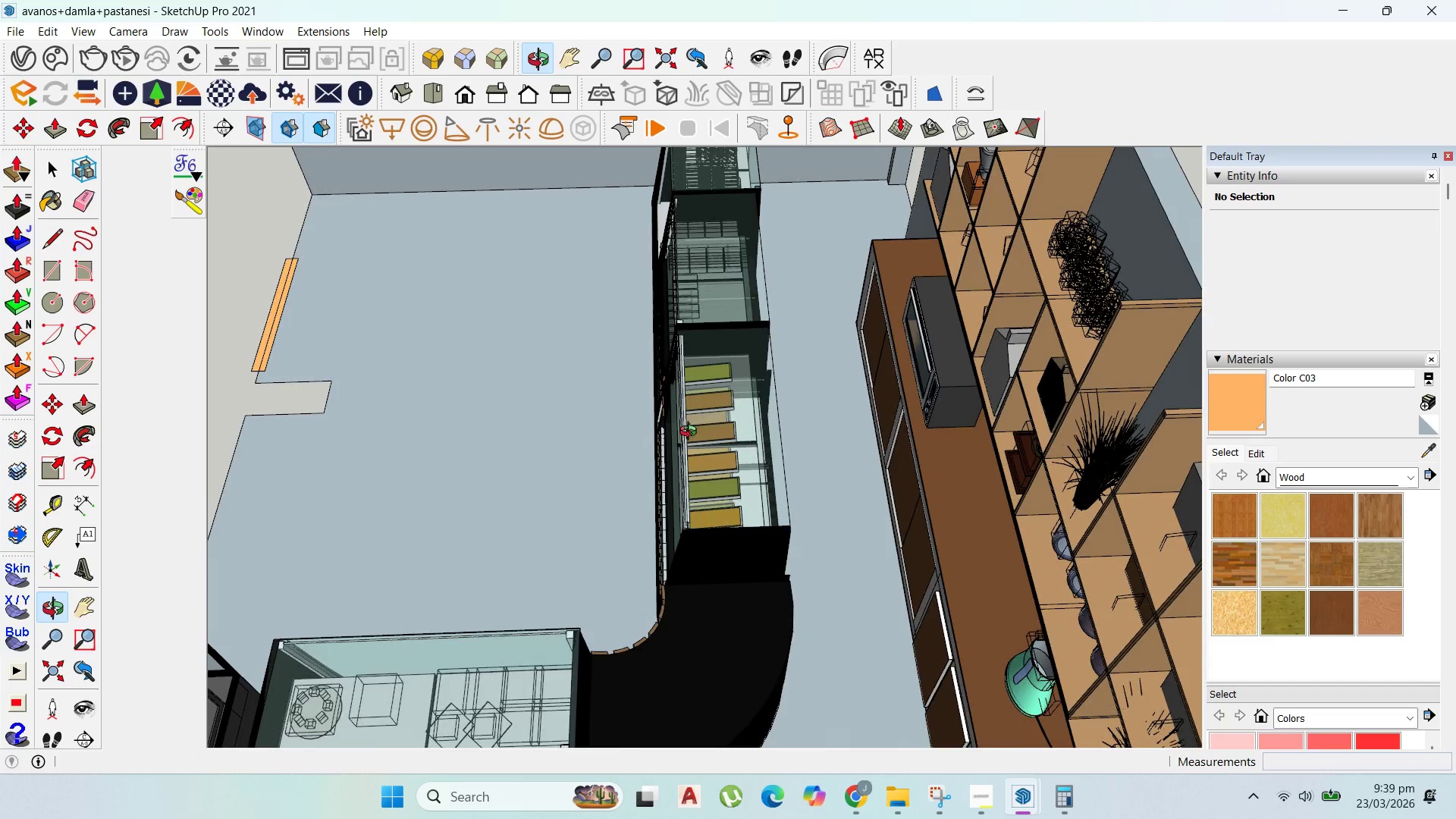 
scroll: coordinate [684, 398], scroll_direction: down, amount: 4.0
 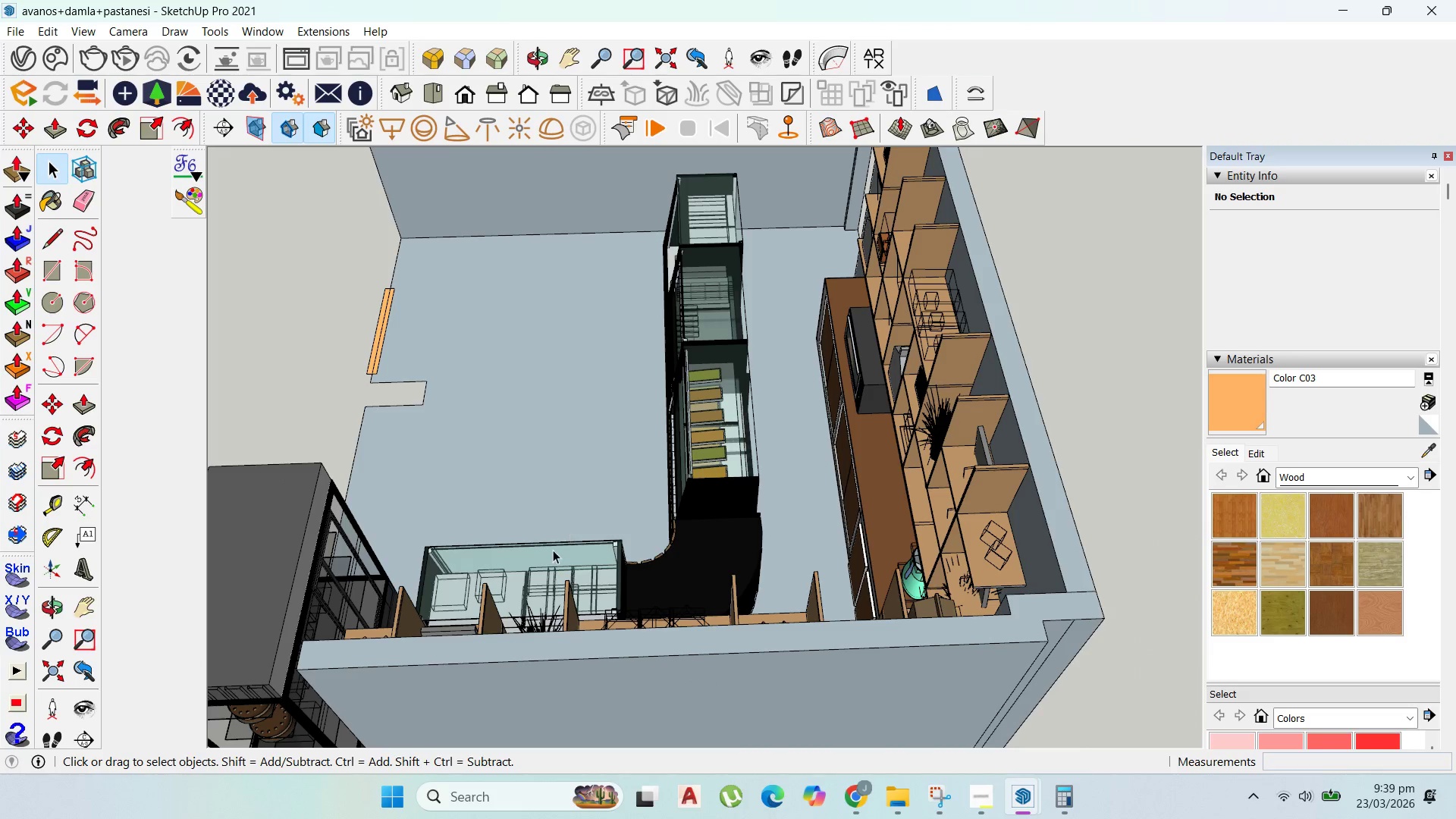 
scroll: coordinate [547, 580], scroll_direction: up, amount: 13.0
 